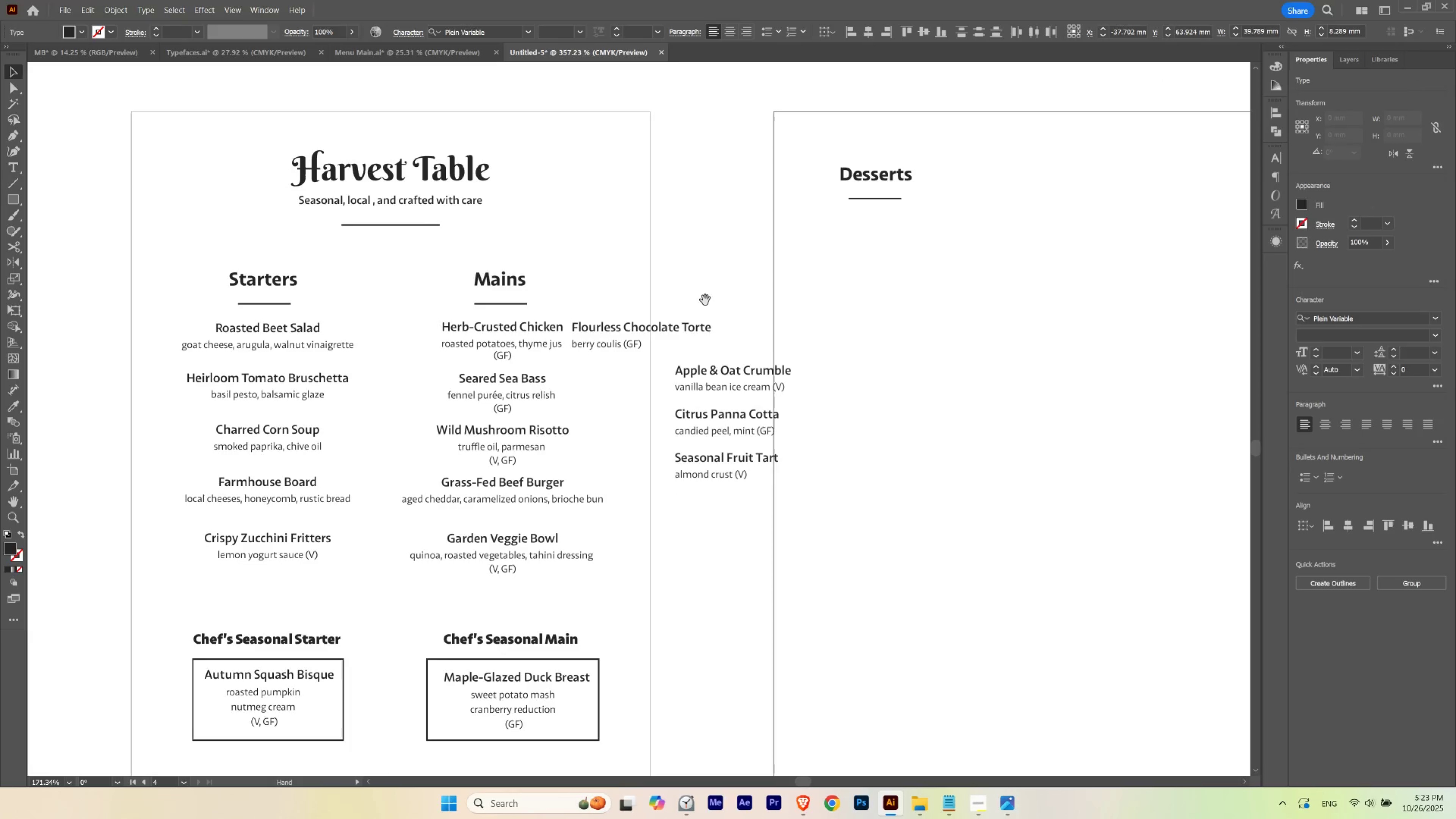 
left_click_drag(start_coordinate=[693, 302], to_coordinate=[643, 304])
 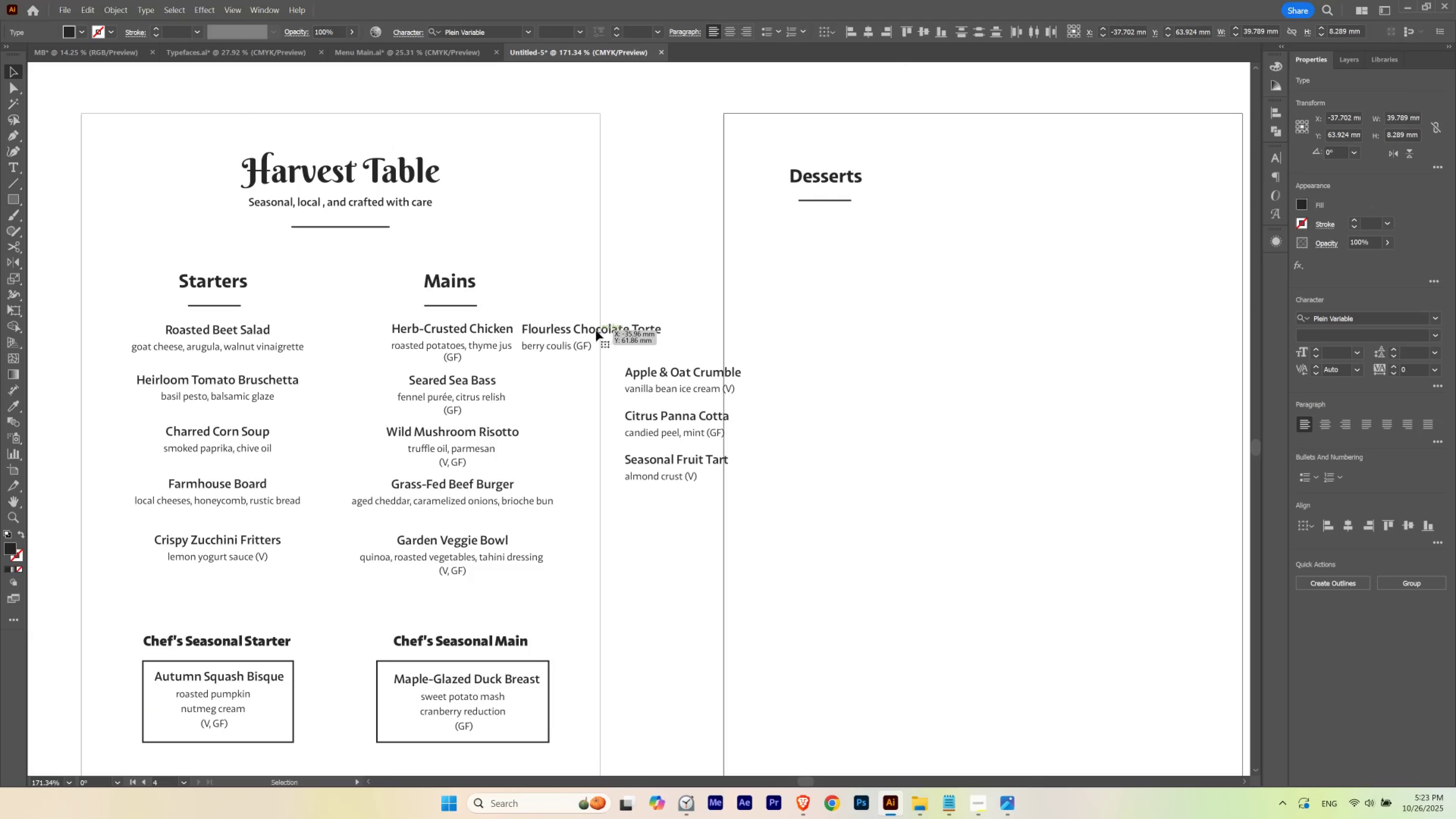 
left_click_drag(start_coordinate=[595, 330], to_coordinate=[761, 342])
 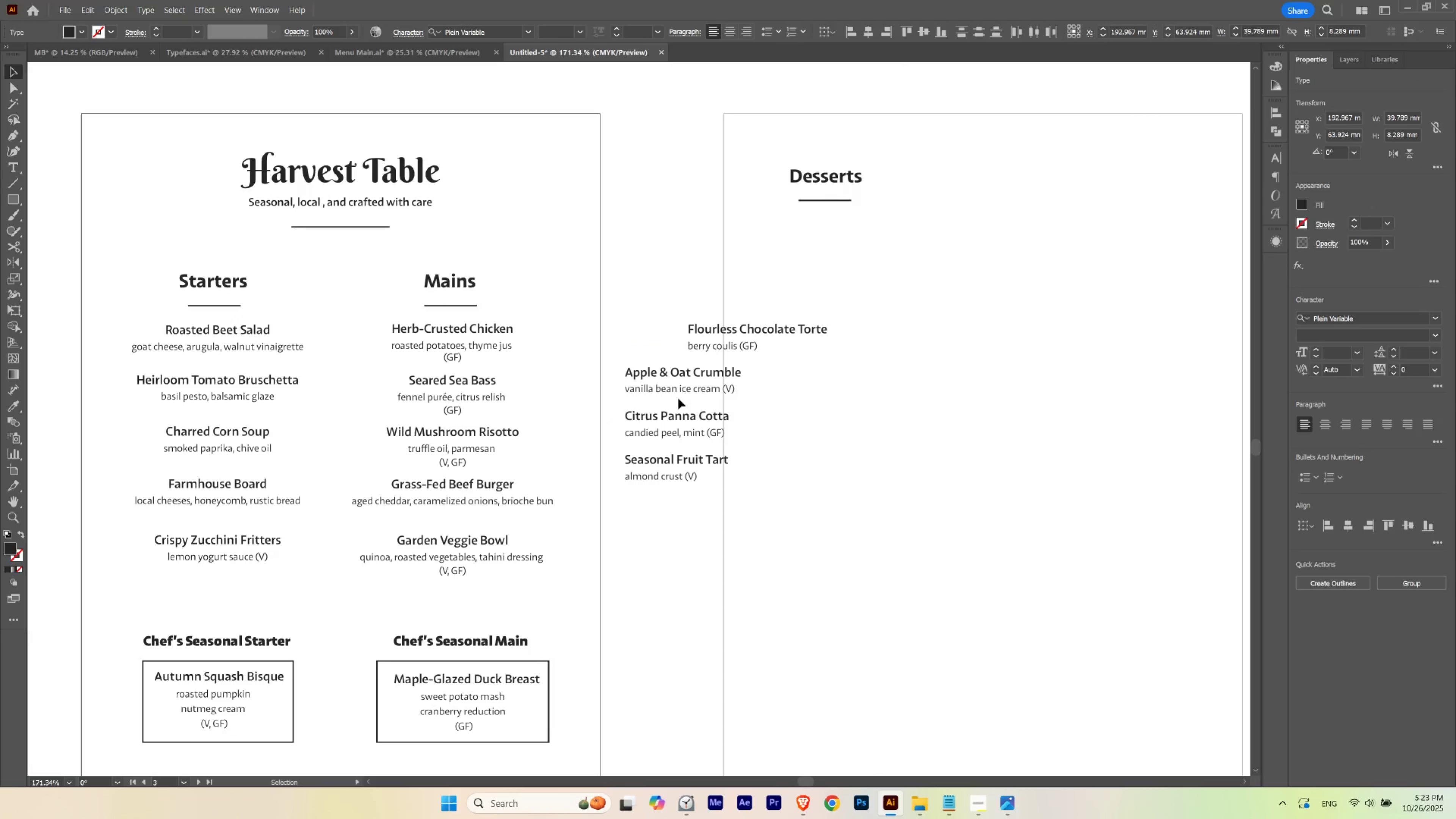 
hold_key(key=ShiftLeft, duration=1.53)
 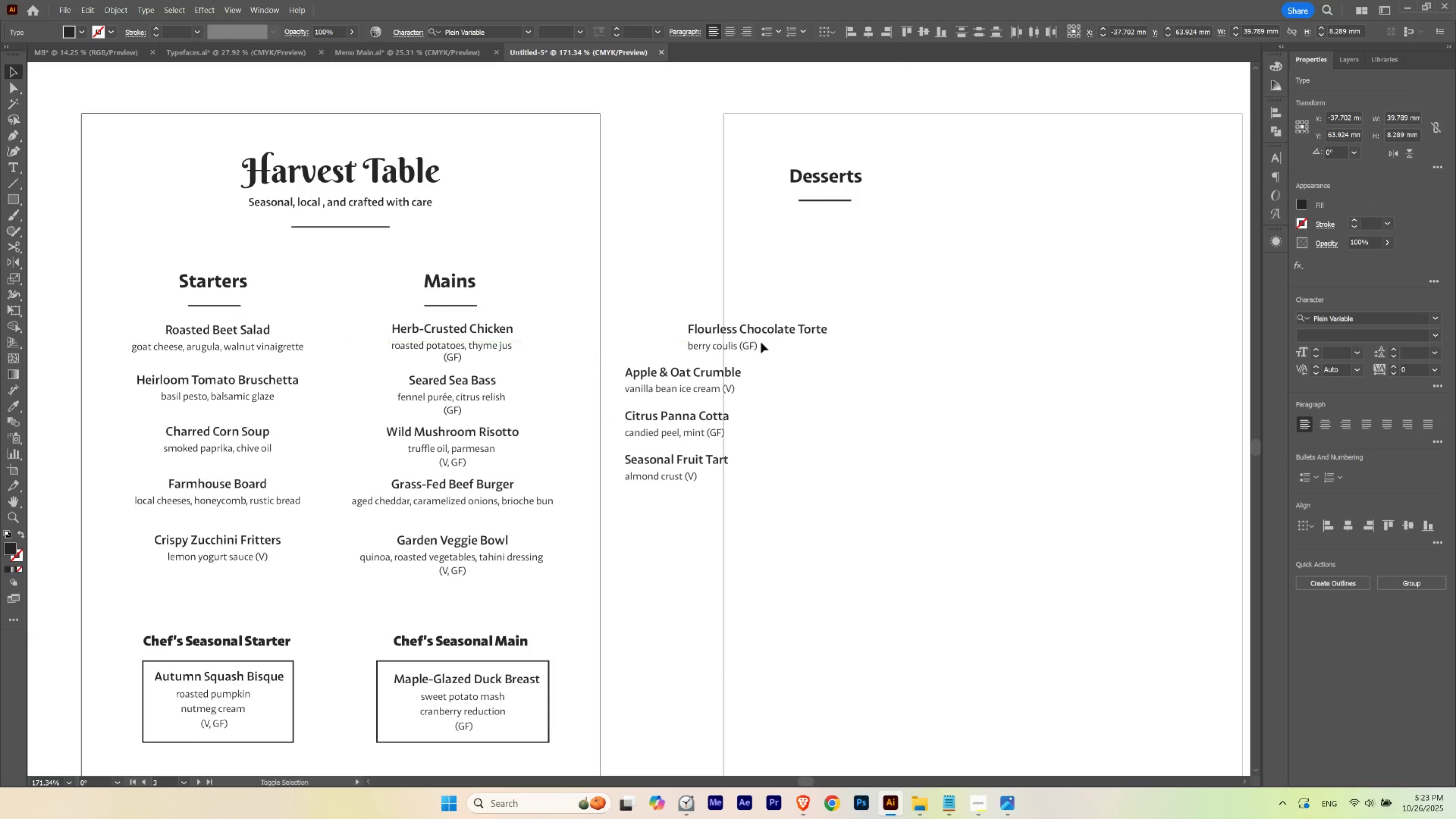 
hold_key(key=ShiftLeft, duration=0.75)
 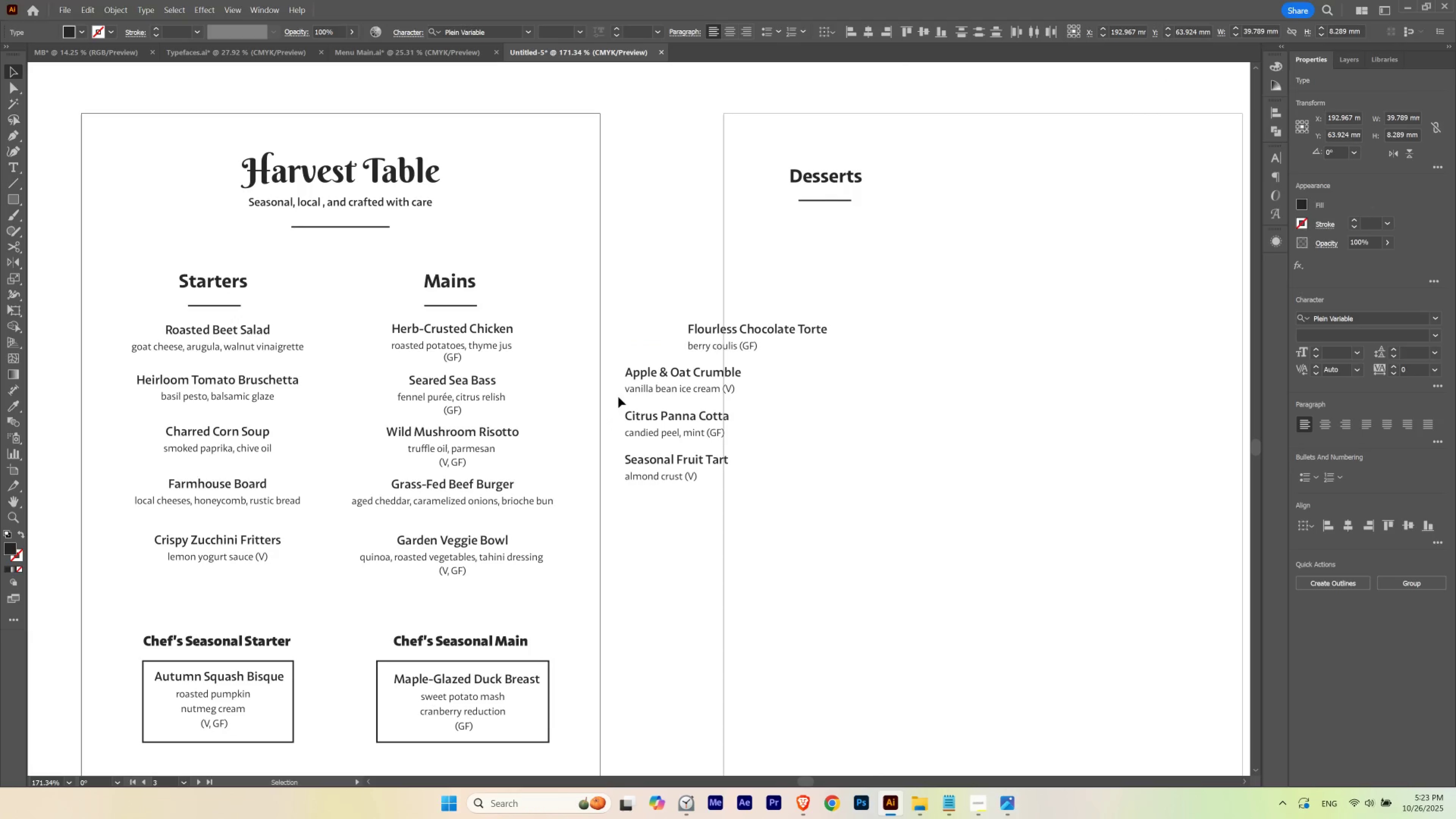 
left_click_drag(start_coordinate=[617, 398], to_coordinate=[675, 357])
 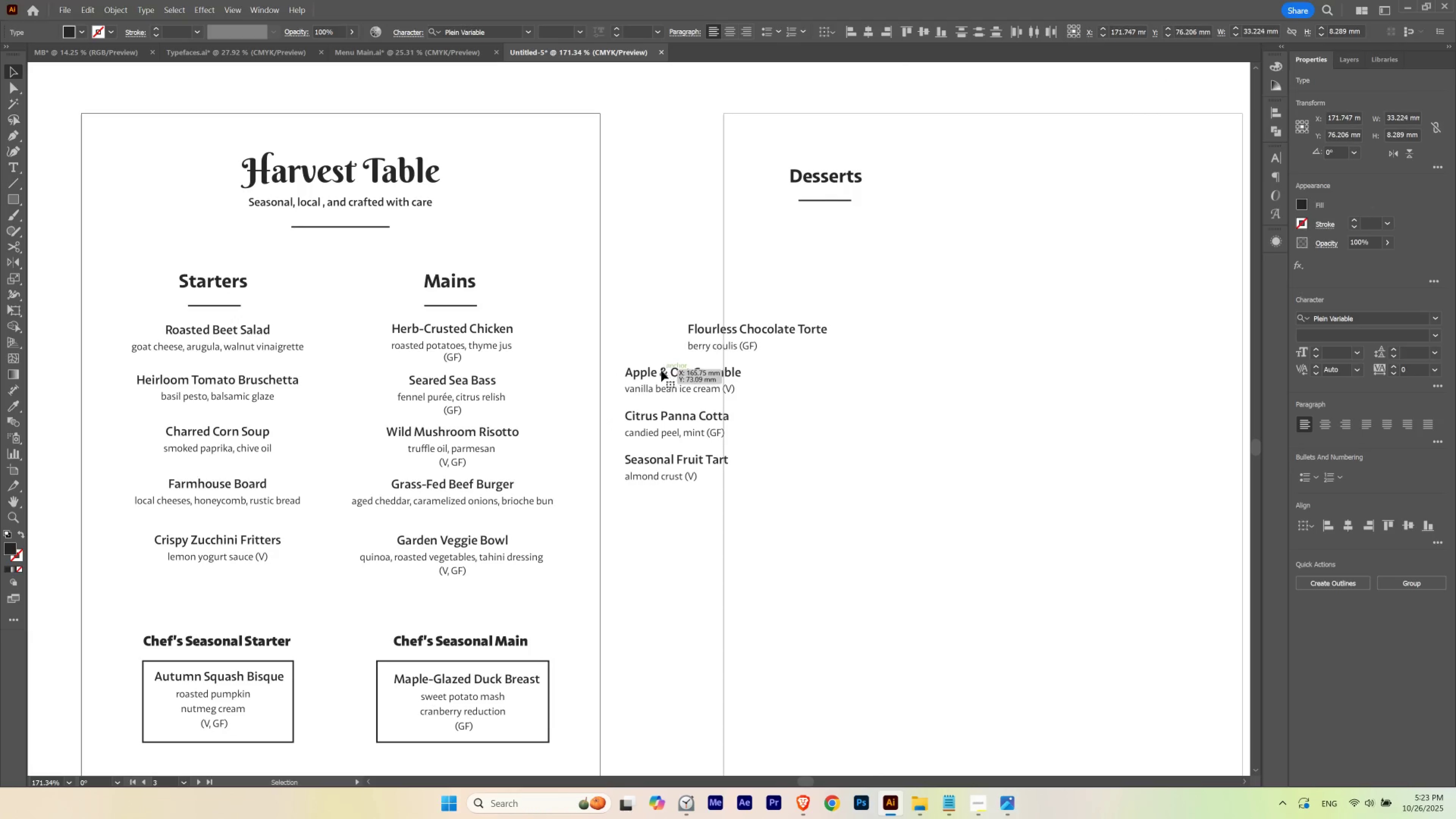 
left_click_drag(start_coordinate=[660, 371], to_coordinate=[548, 378])
 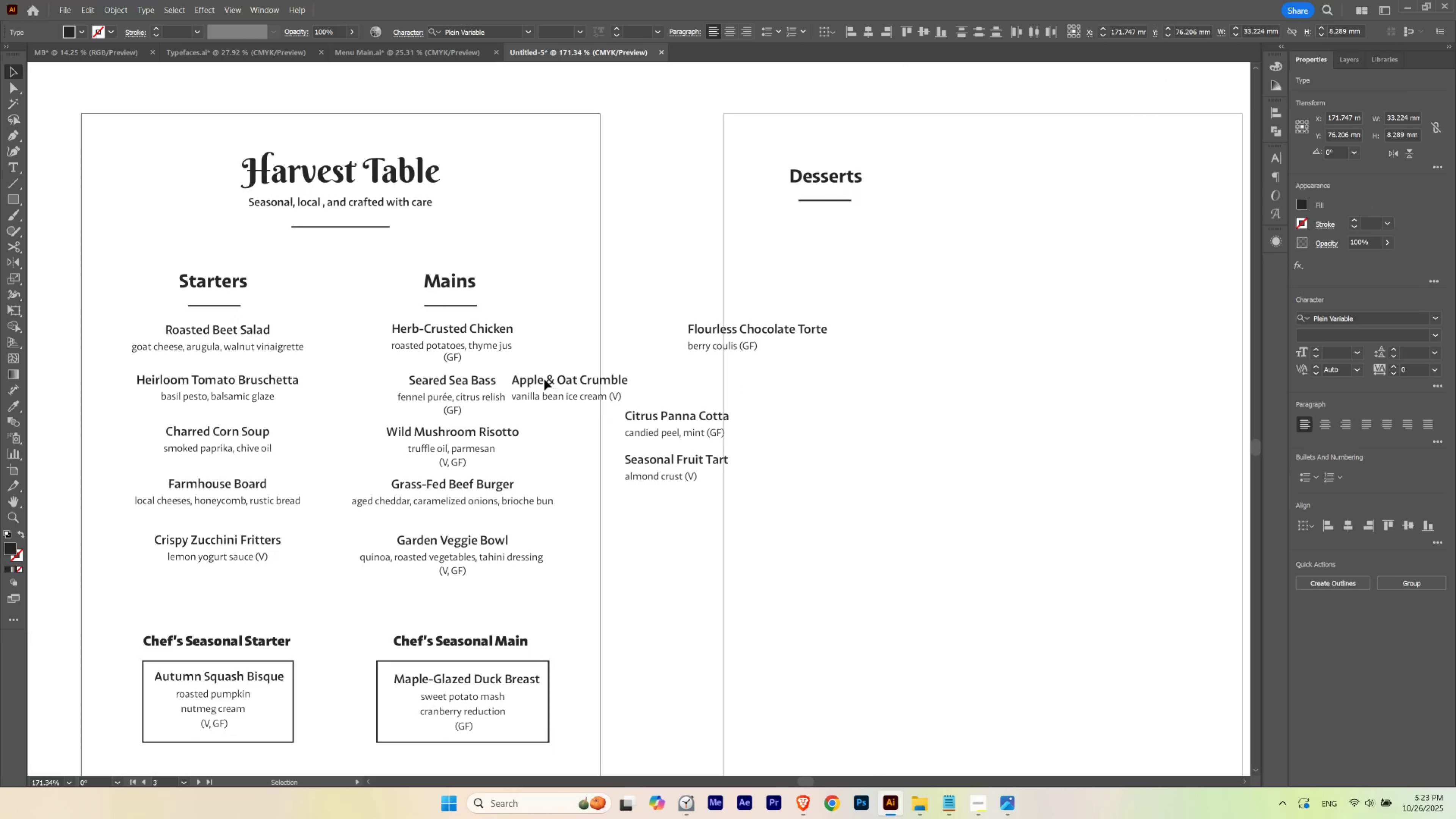 
left_click_drag(start_coordinate=[544, 379], to_coordinate=[738, 404])
 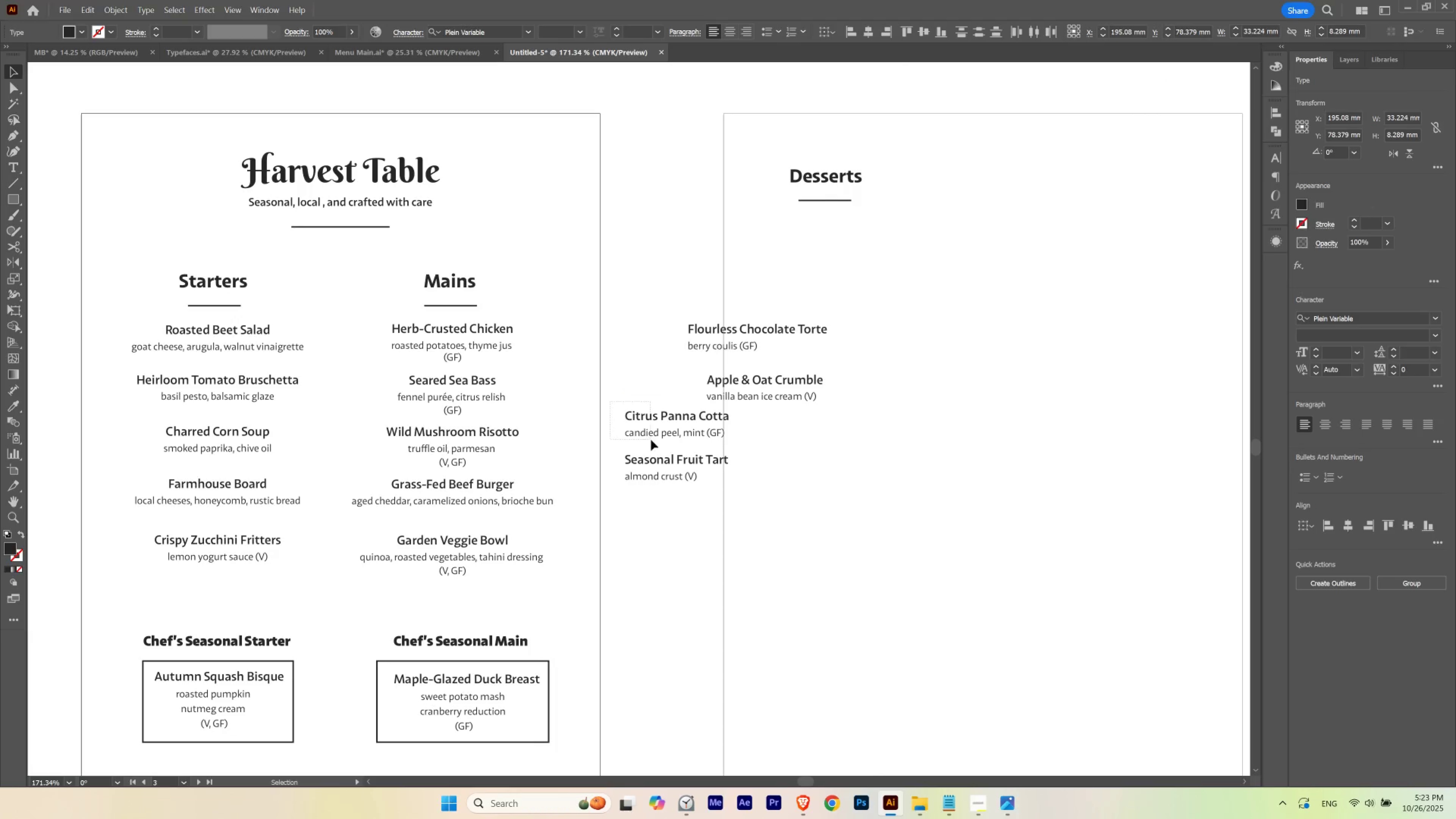 
hold_key(key=ShiftLeft, duration=0.96)
 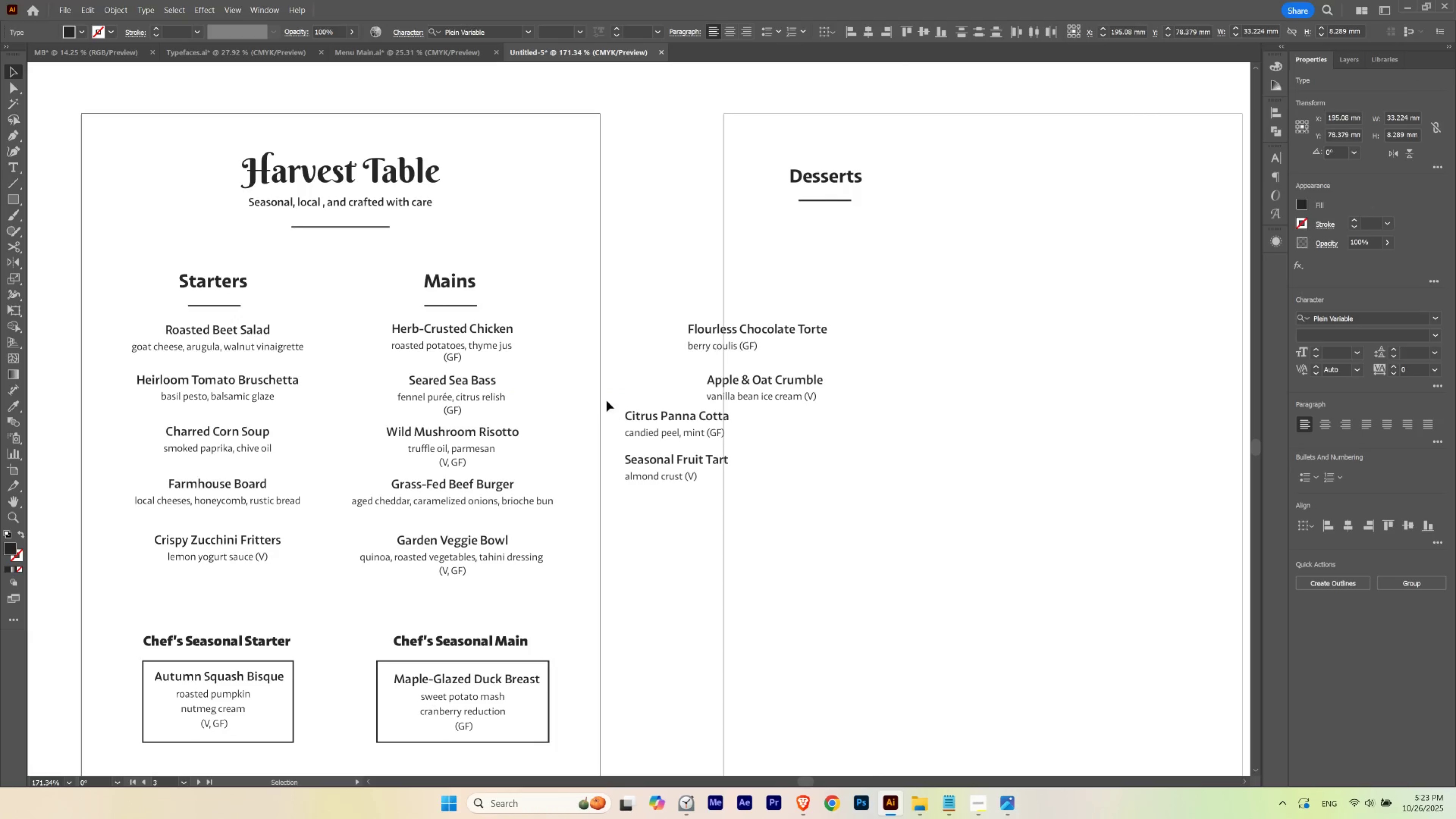 
left_click_drag(start_coordinate=[610, 401], to_coordinate=[651, 440])
 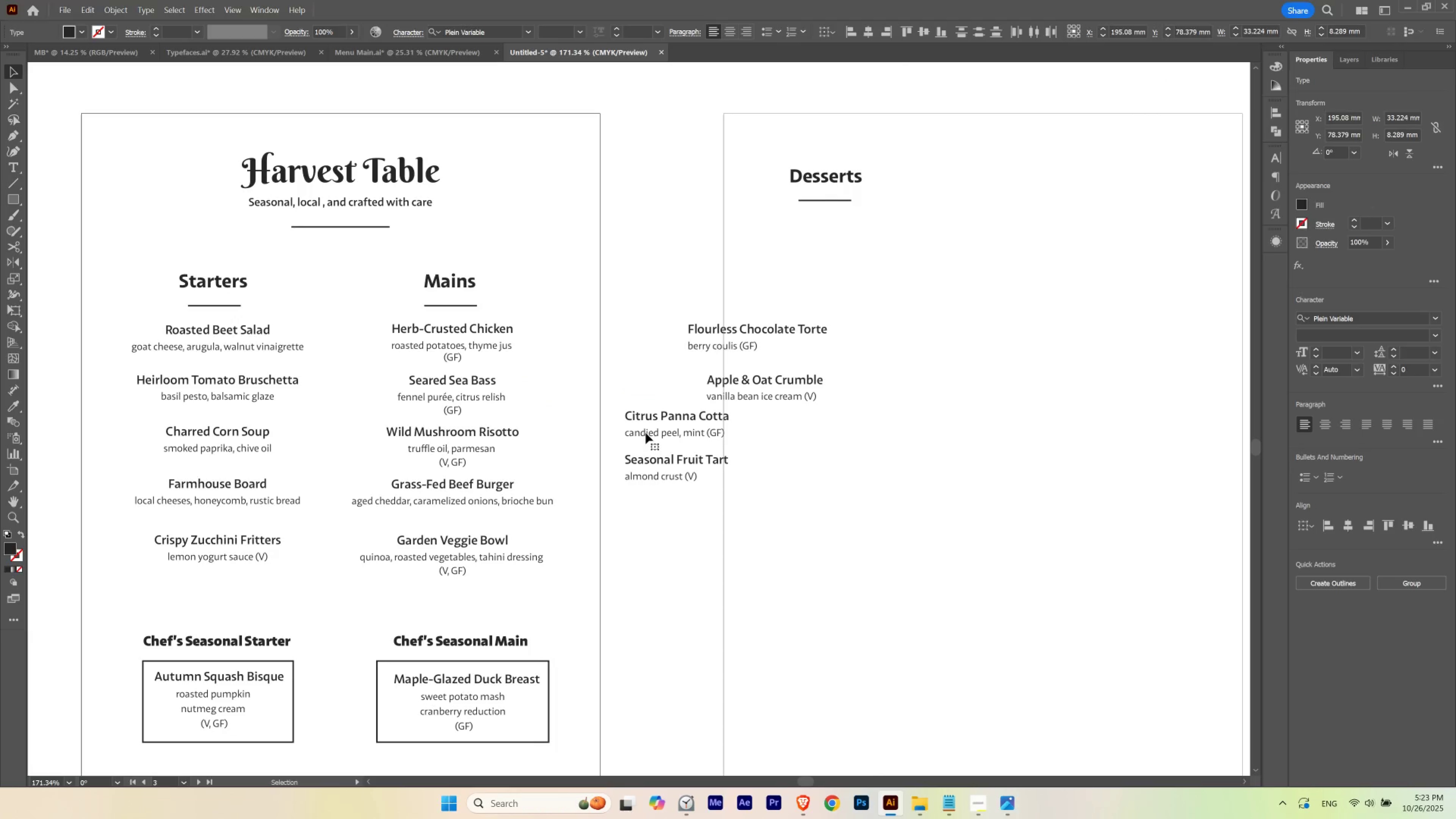 
left_click_drag(start_coordinate=[646, 433], to_coordinate=[543, 449])
 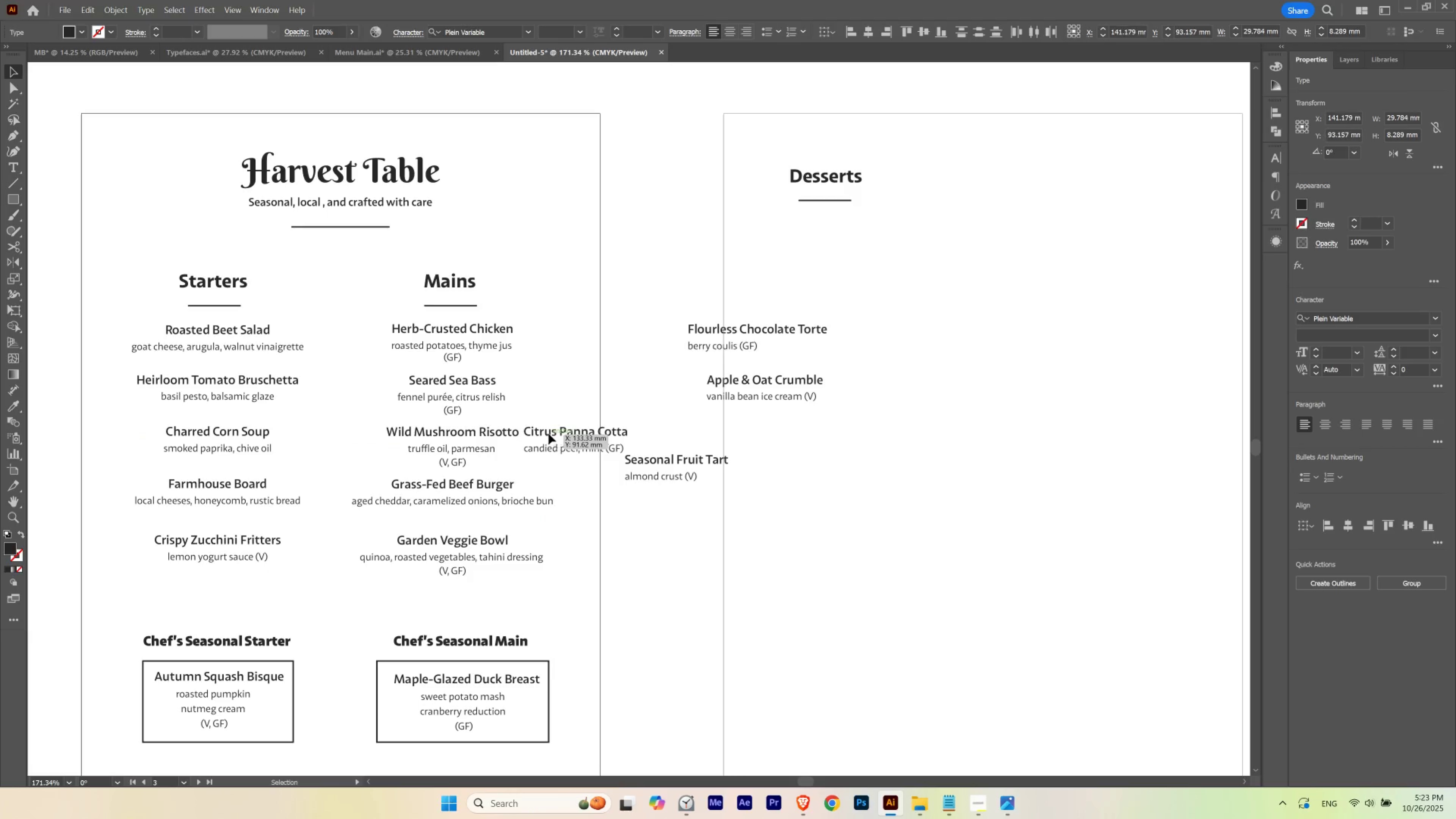 
left_click_drag(start_coordinate=[548, 434], to_coordinate=[740, 448])
 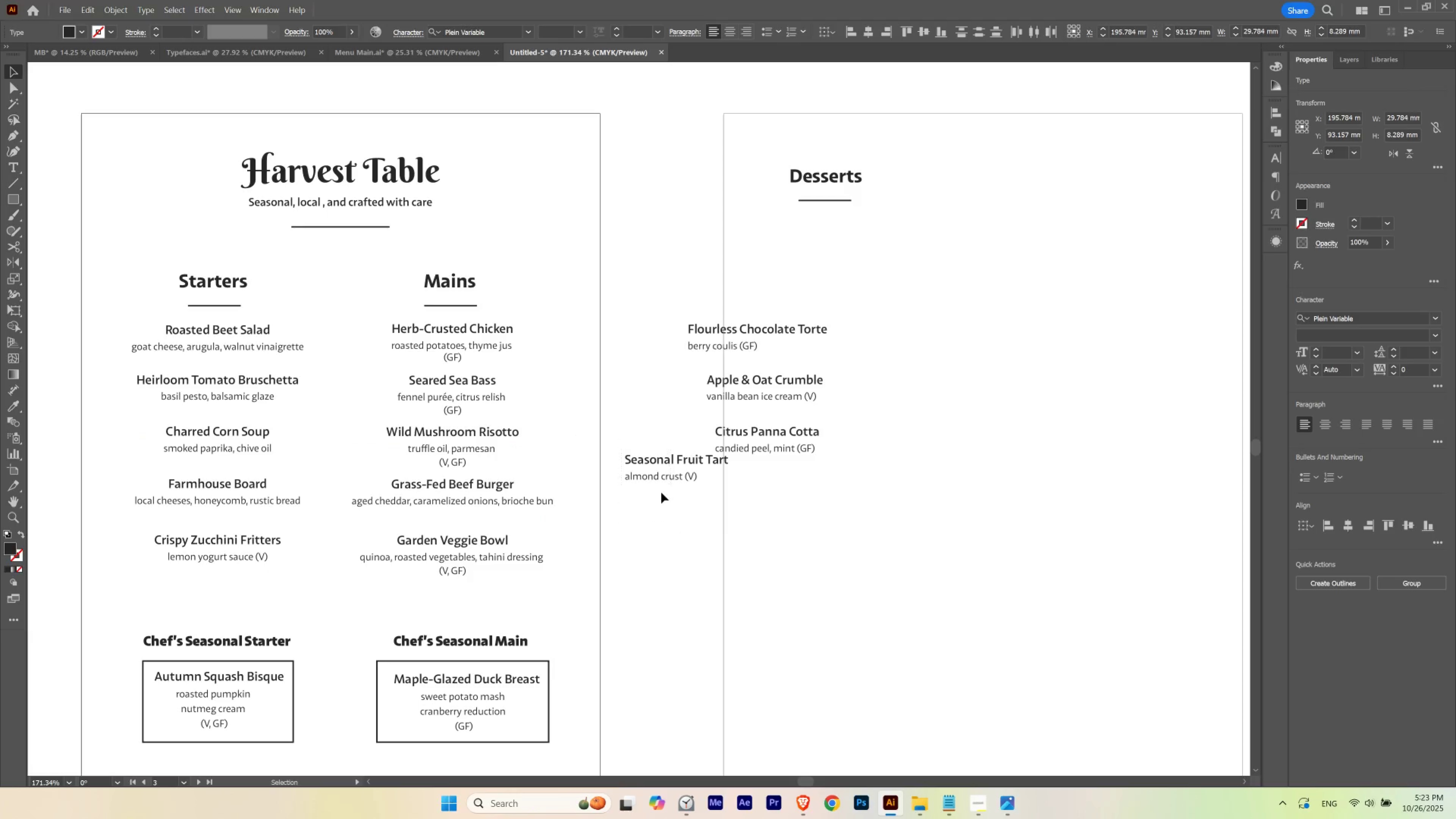 
hold_key(key=ShiftLeft, duration=1.13)
 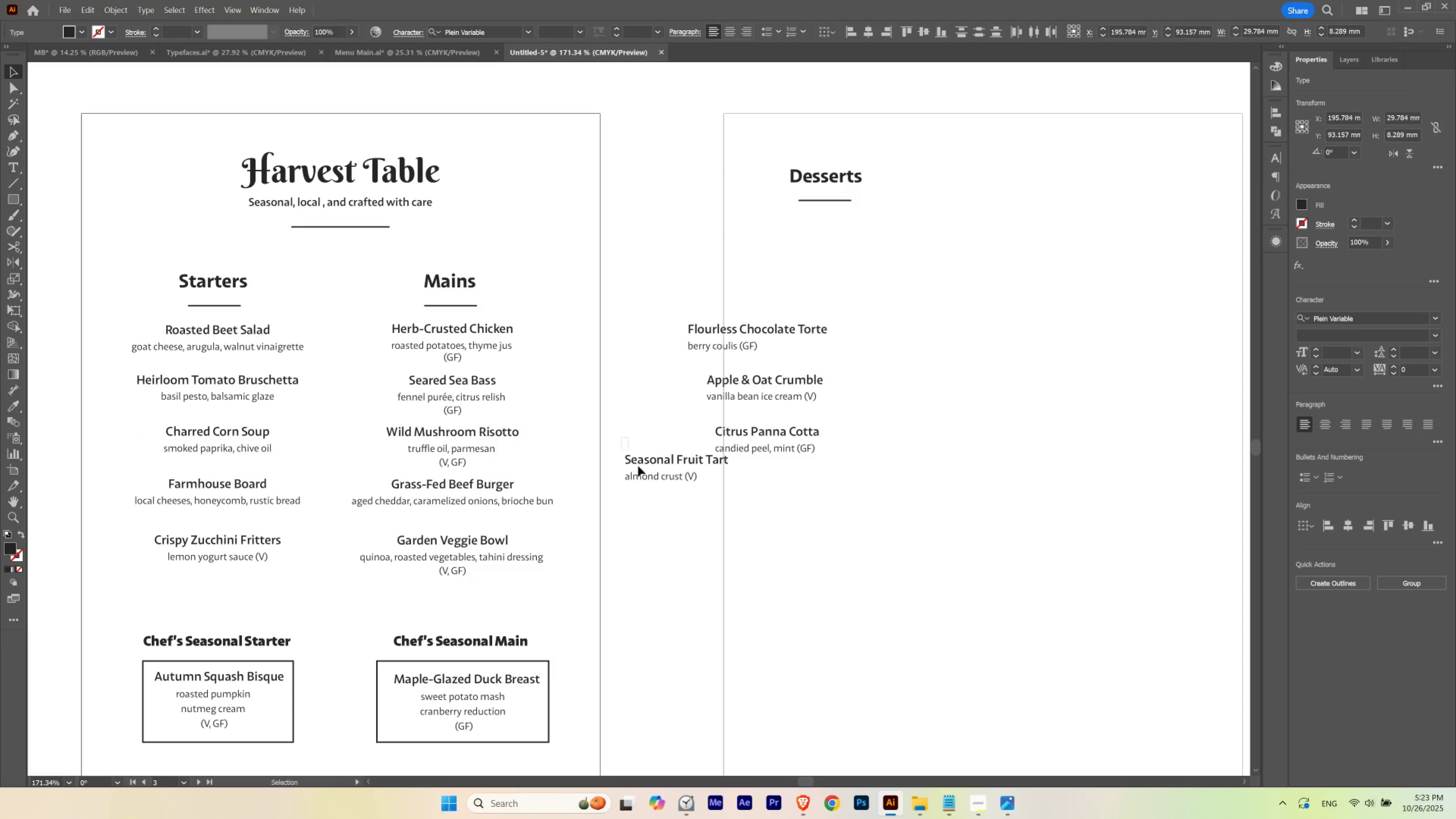 
left_click_drag(start_coordinate=[622, 437], to_coordinate=[671, 522])
 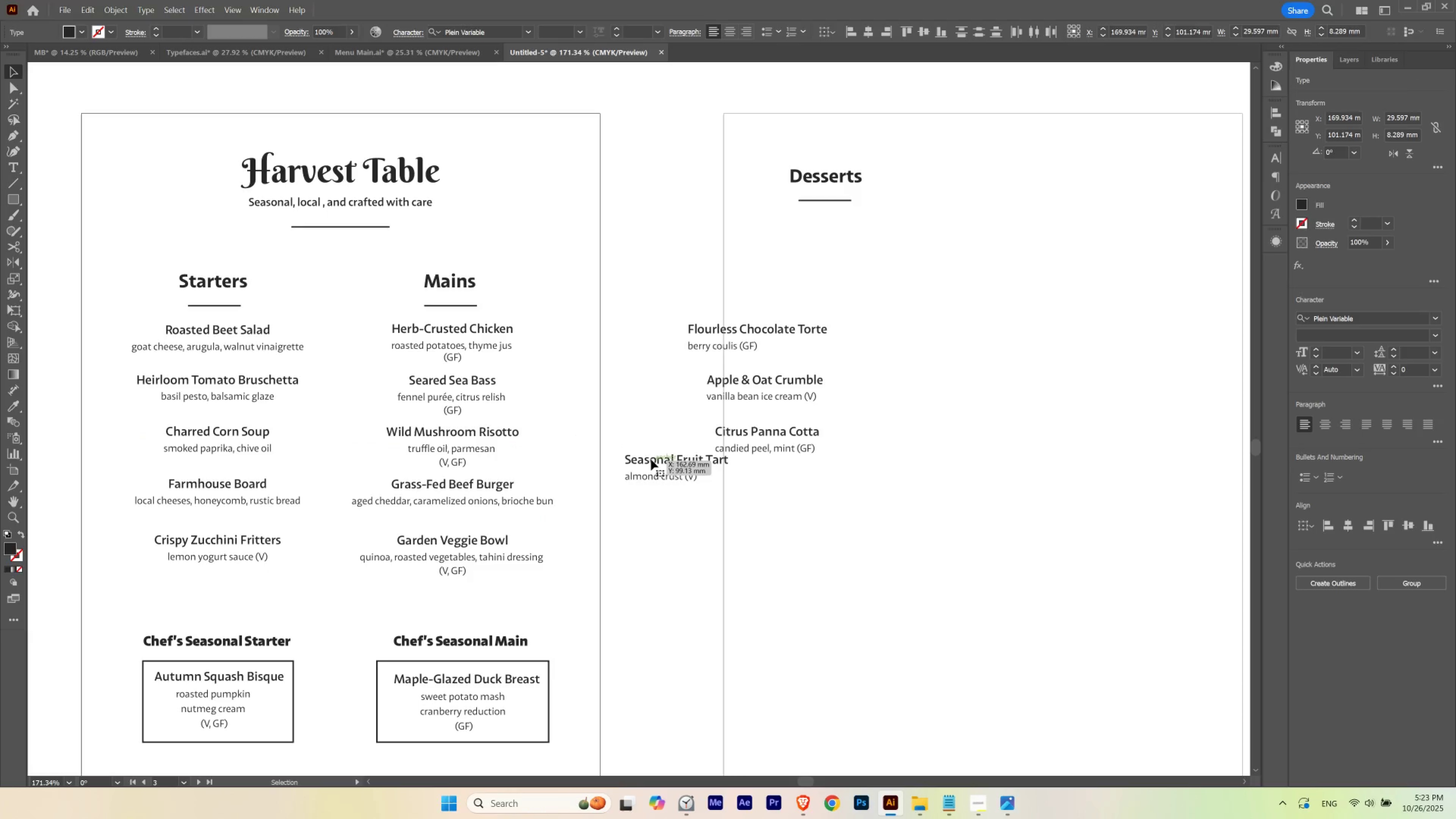 
left_click_drag(start_coordinate=[651, 457], to_coordinate=[550, 482])
 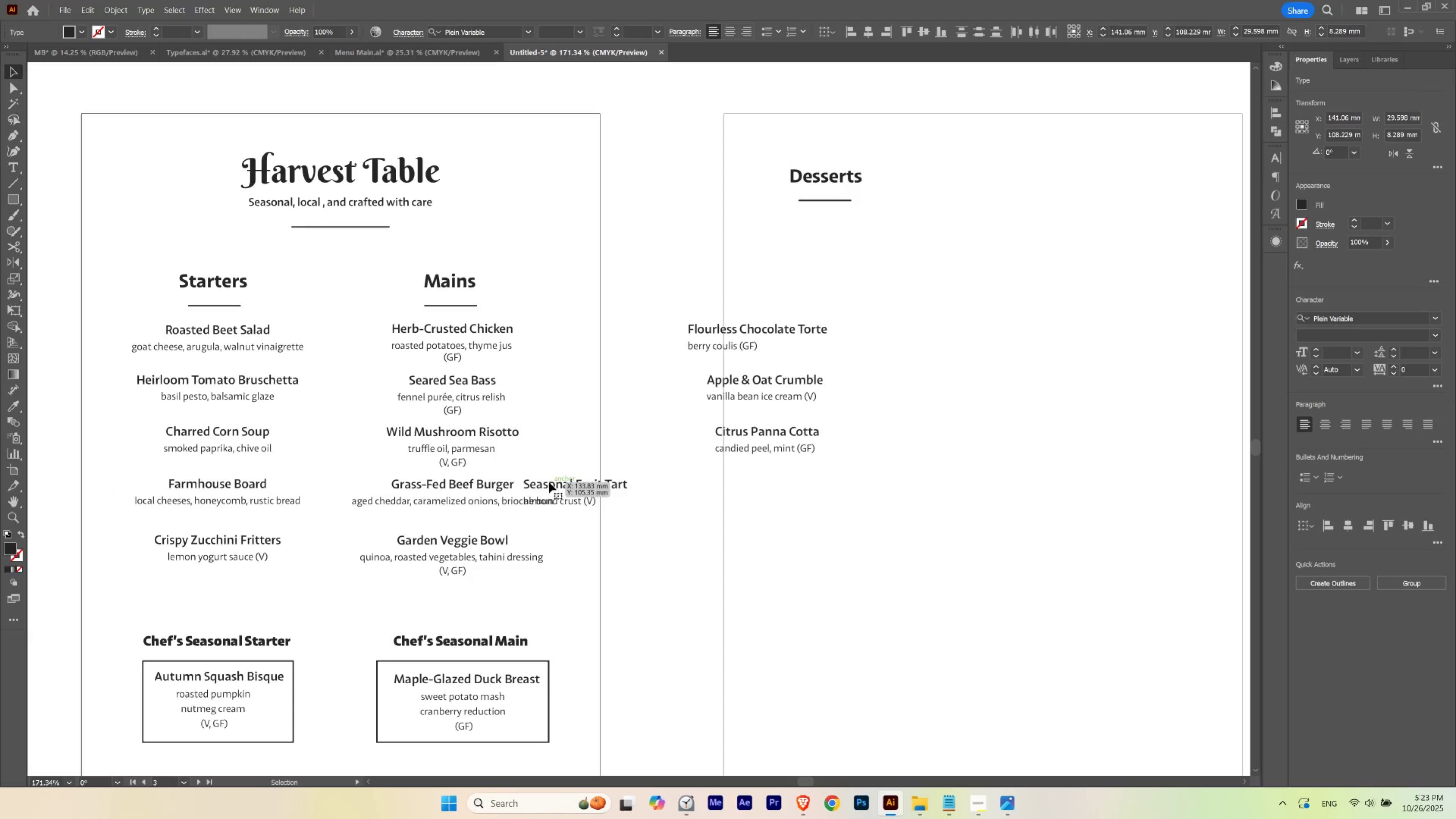 
left_click_drag(start_coordinate=[549, 482], to_coordinate=[724, 499])
 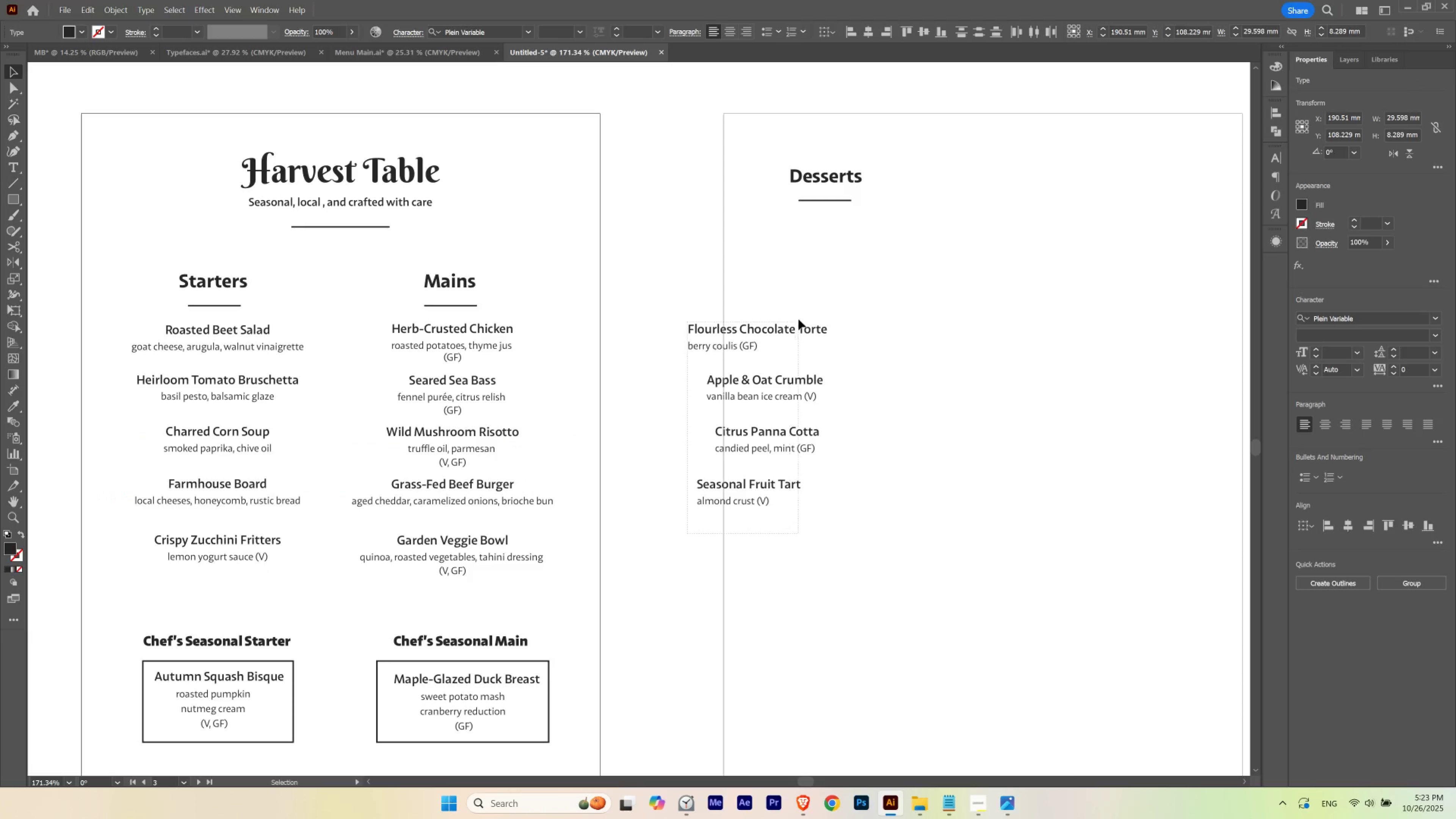 
hold_key(key=ShiftLeft, duration=0.95)
 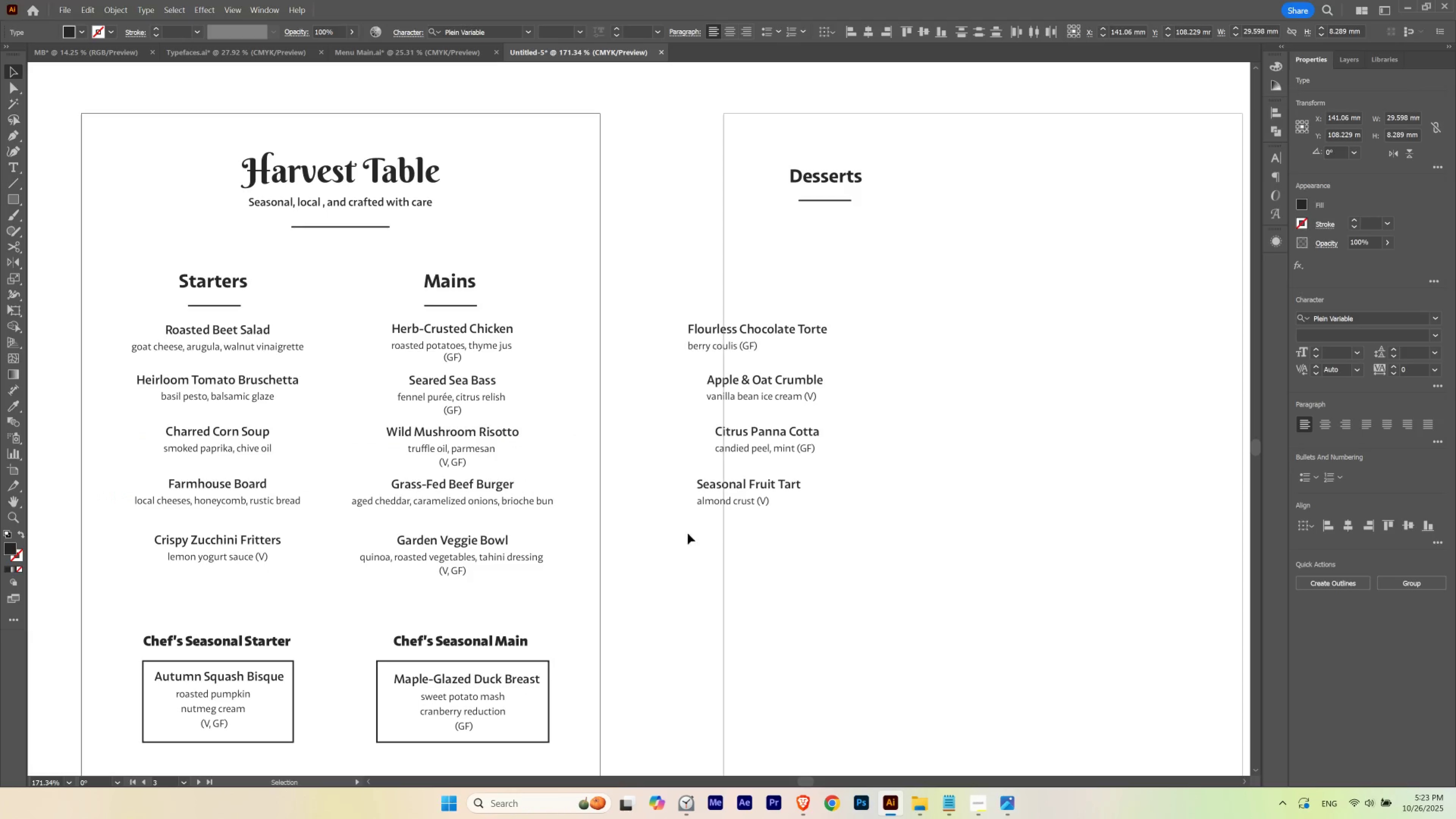 
left_click_drag(start_coordinate=[688, 533], to_coordinate=[799, 311])
 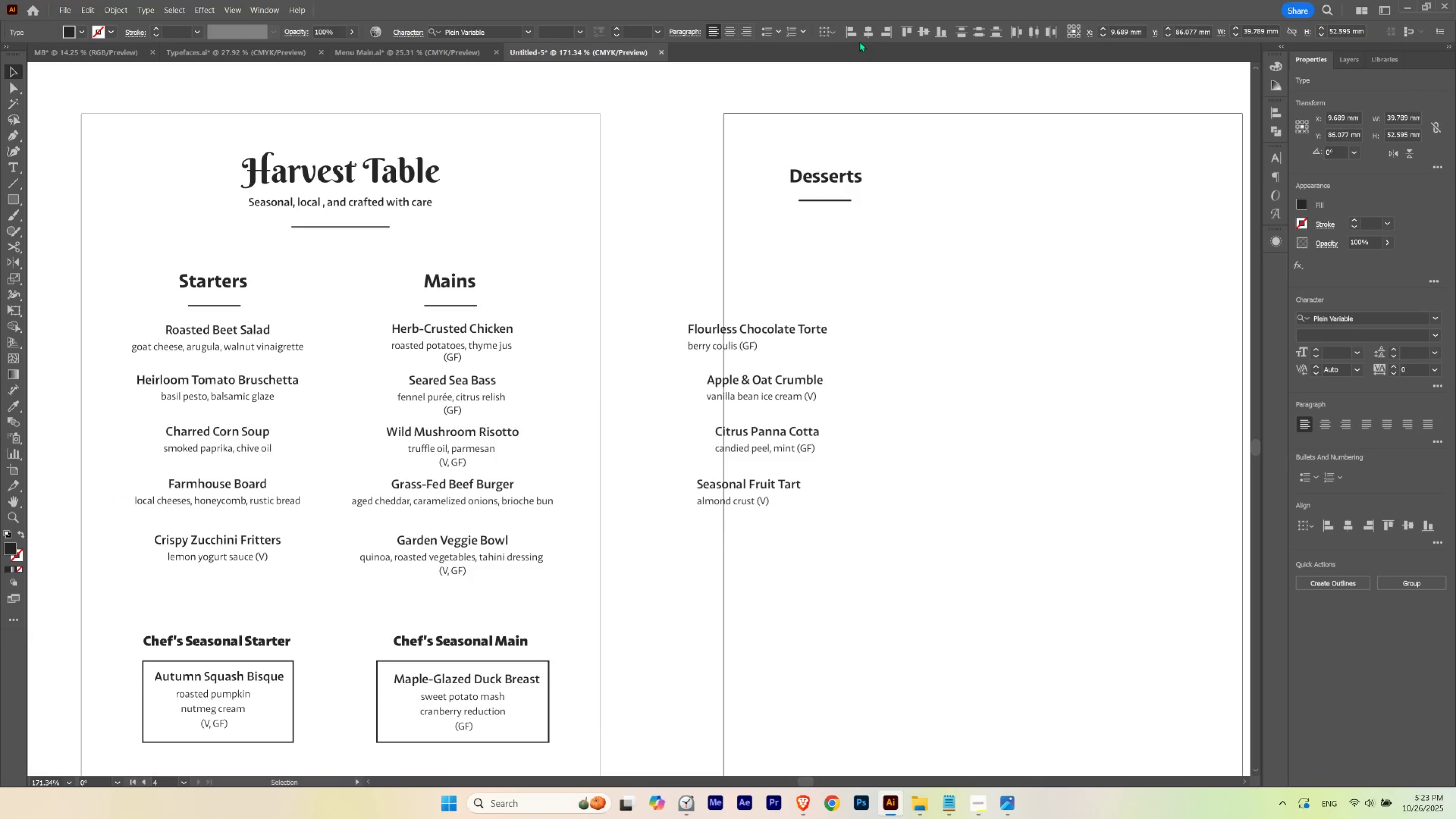 
left_click([865, 34])
 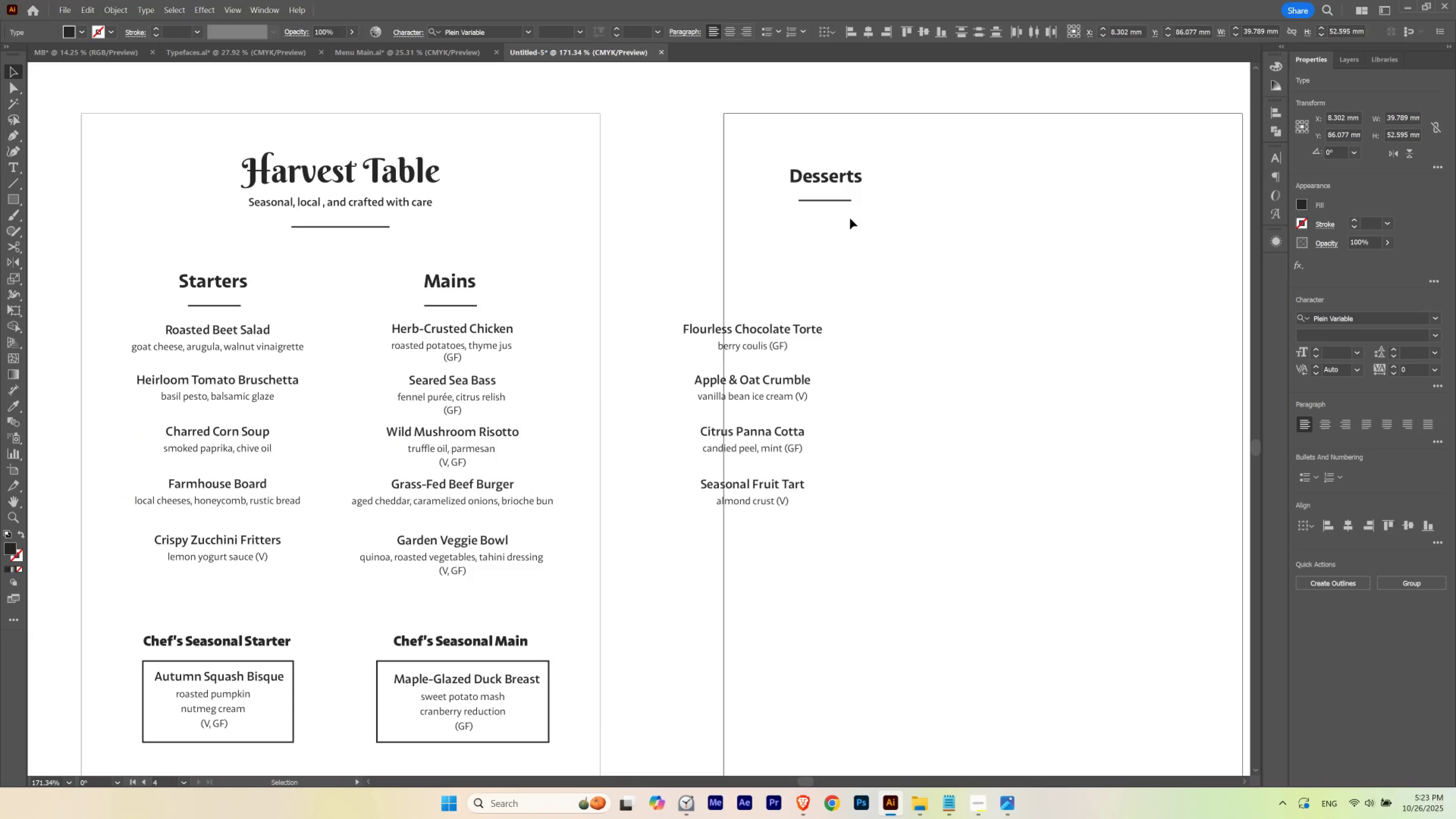 
left_click([850, 218])
 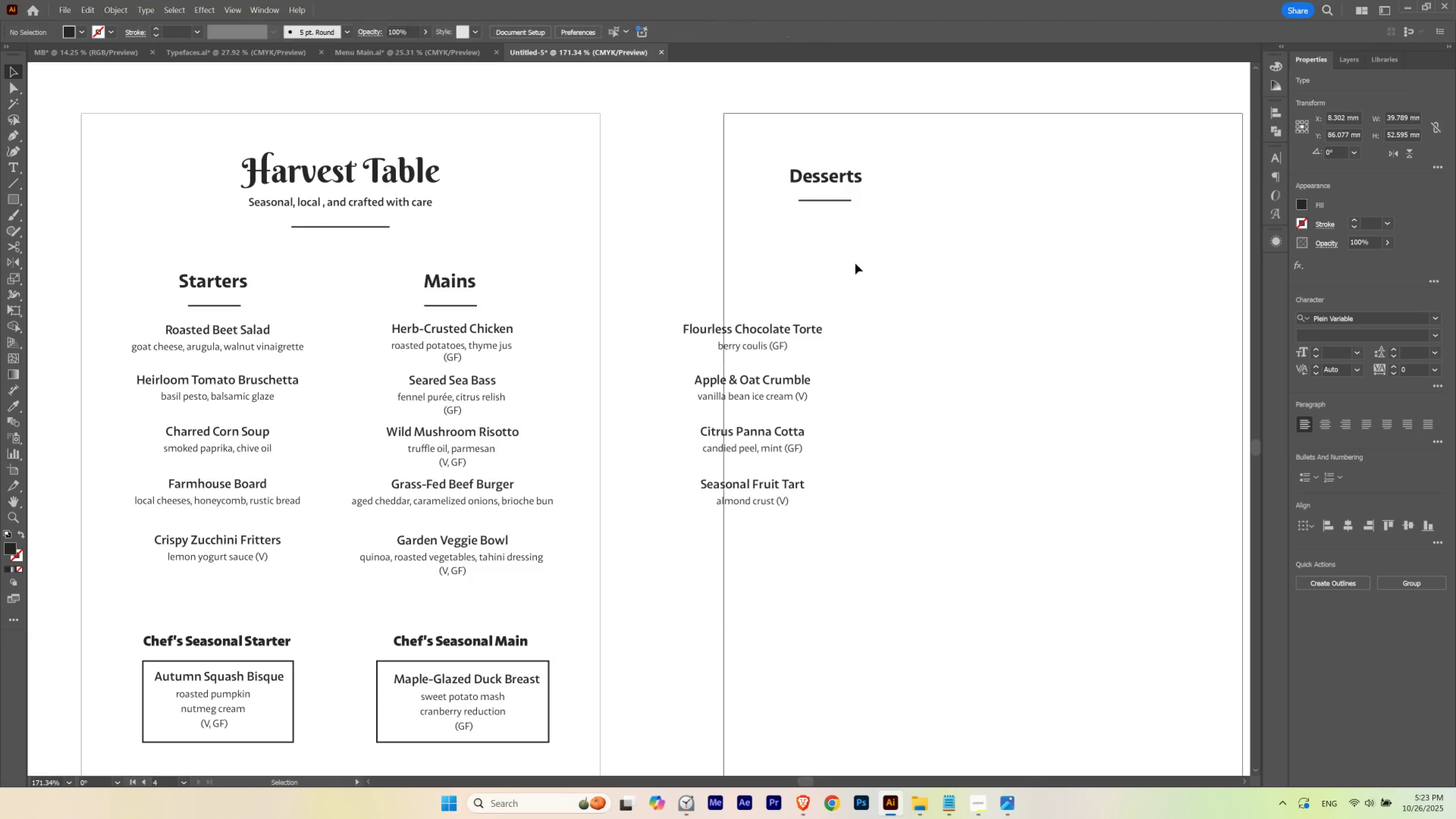 
hold_key(key=Space, duration=1.45)
 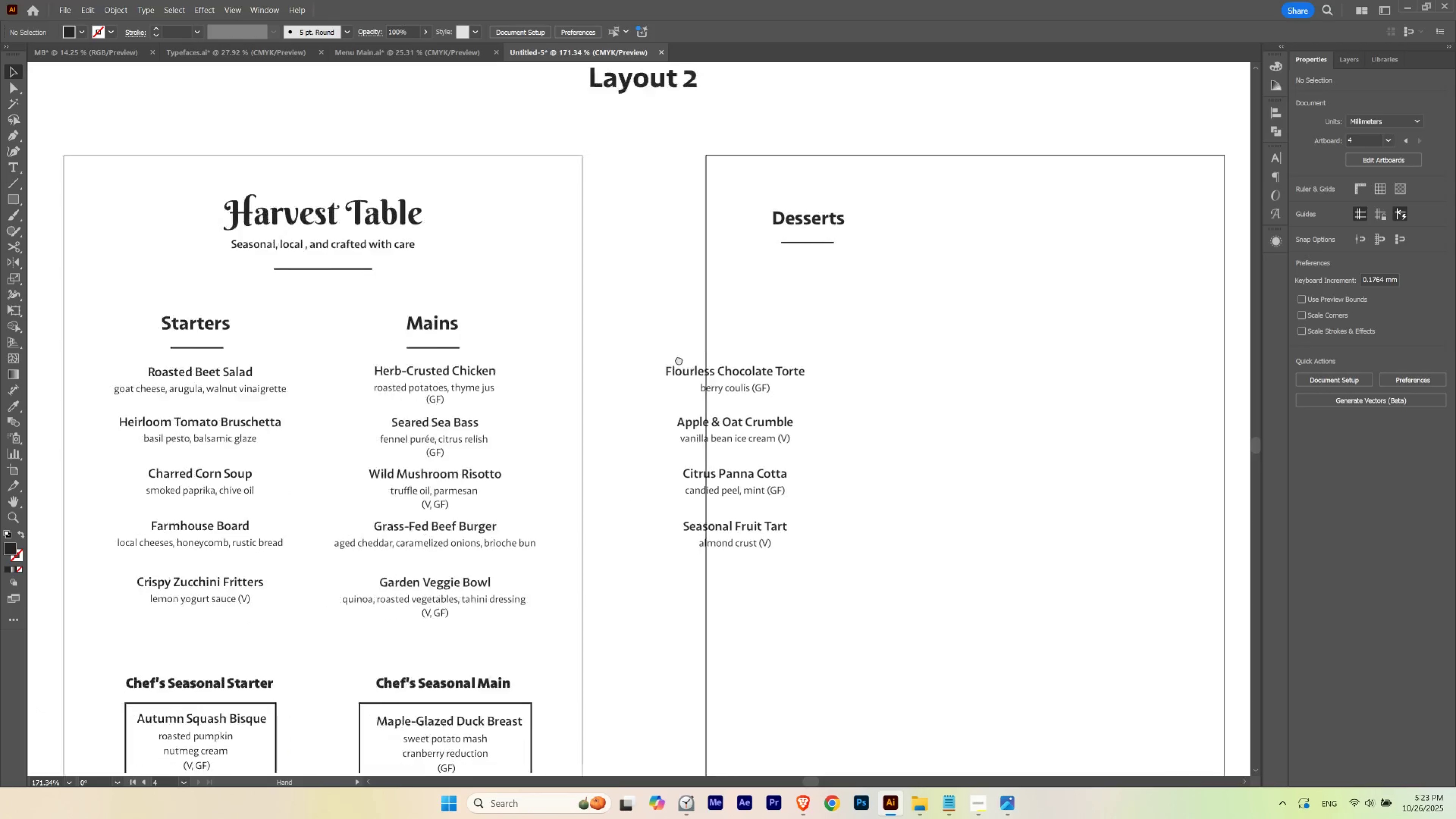 
left_click_drag(start_coordinate=[880, 303], to_coordinate=[751, 375])
 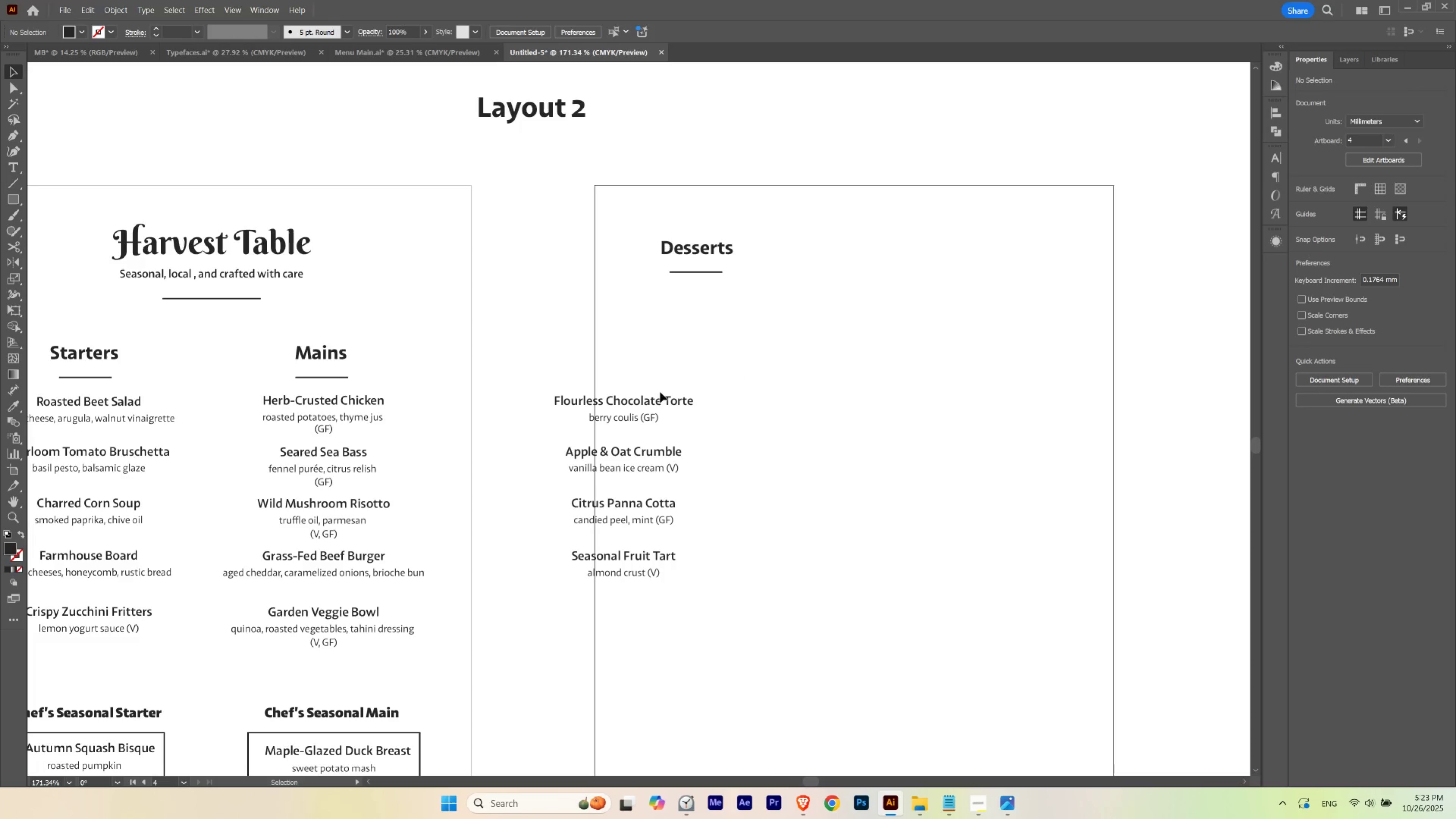 
hold_key(key=Space, duration=0.98)
 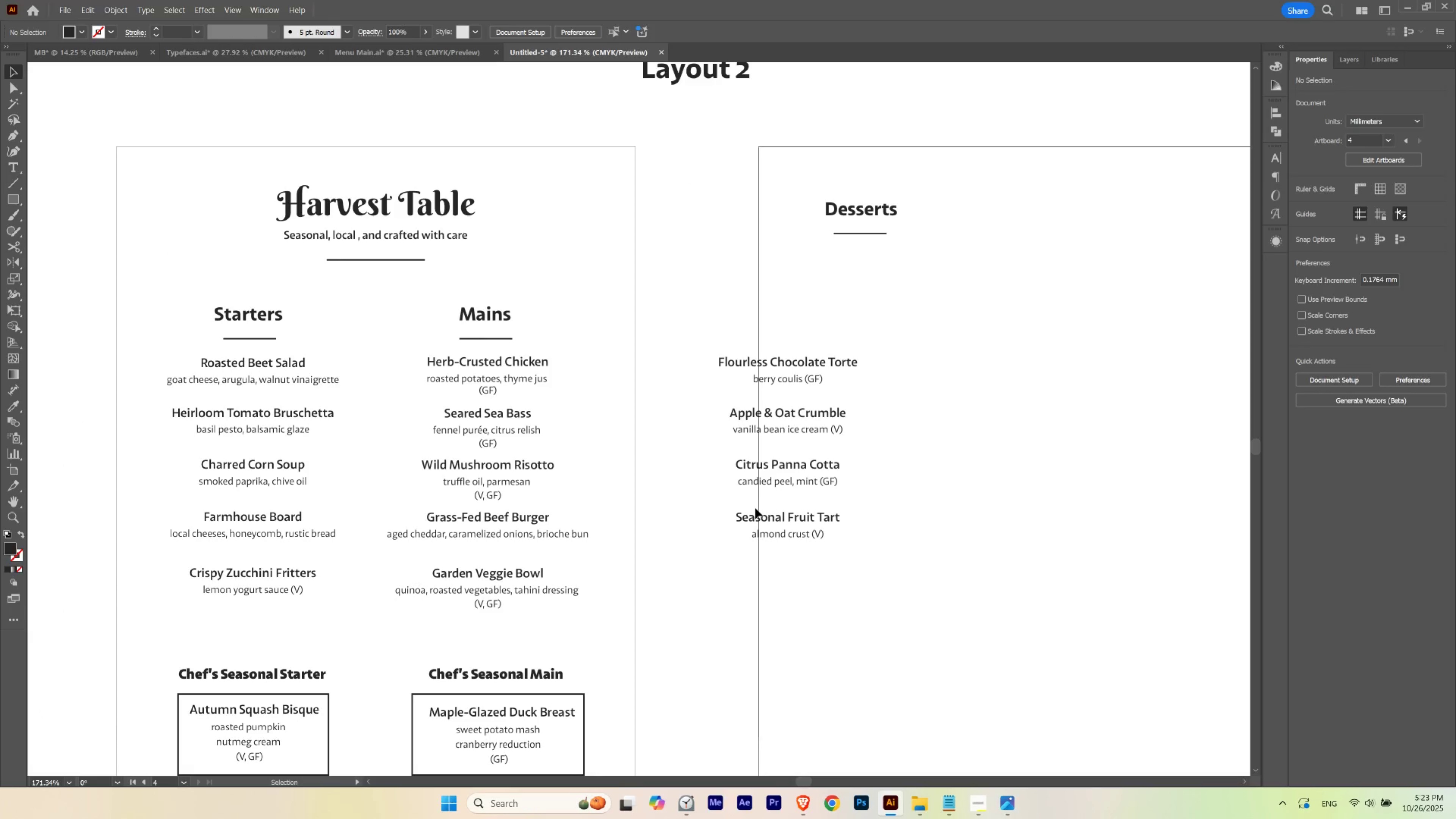 
left_click_drag(start_coordinate=[539, 394], to_coordinate=[704, 355])
 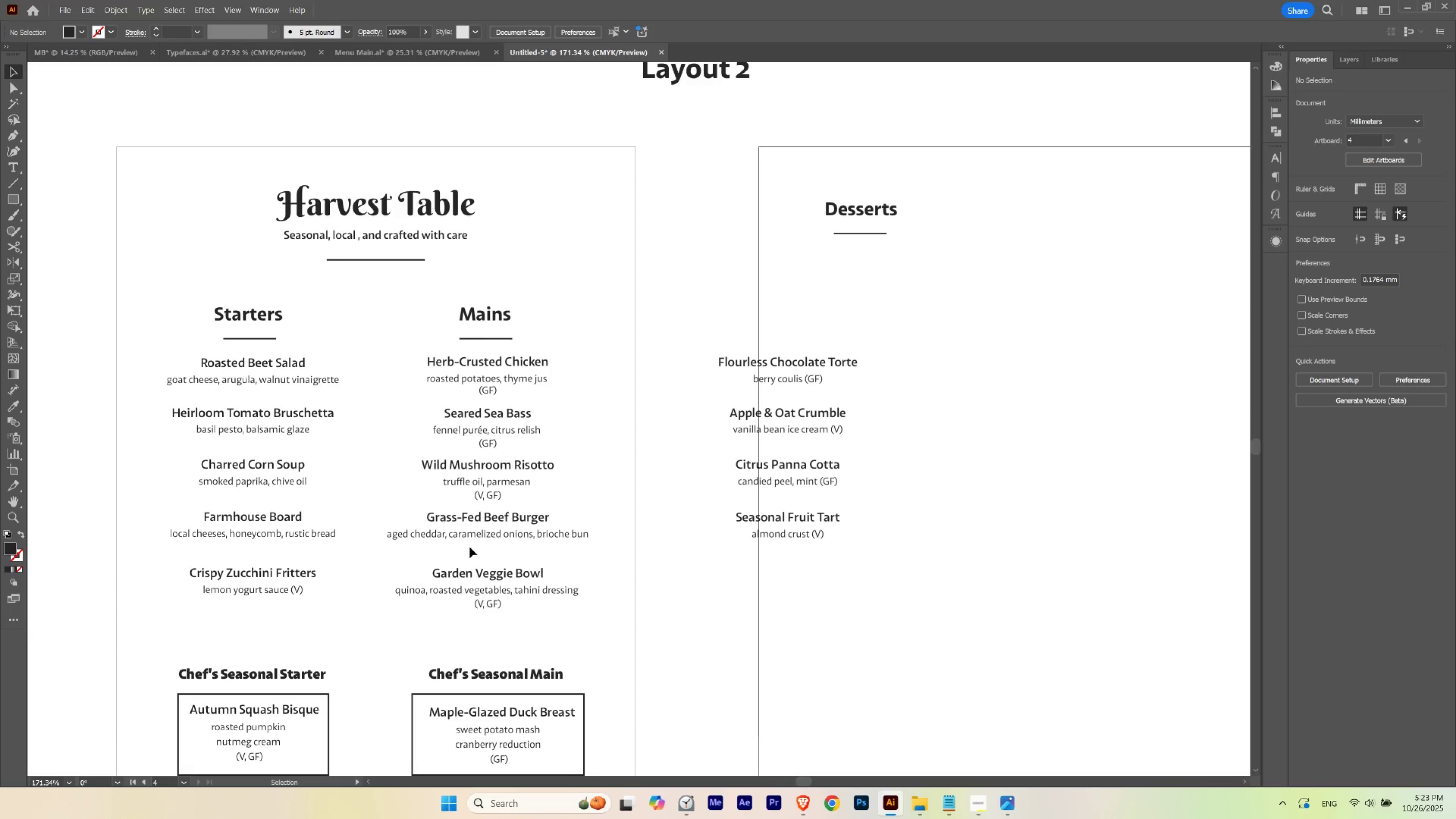 
wait(5.15)
 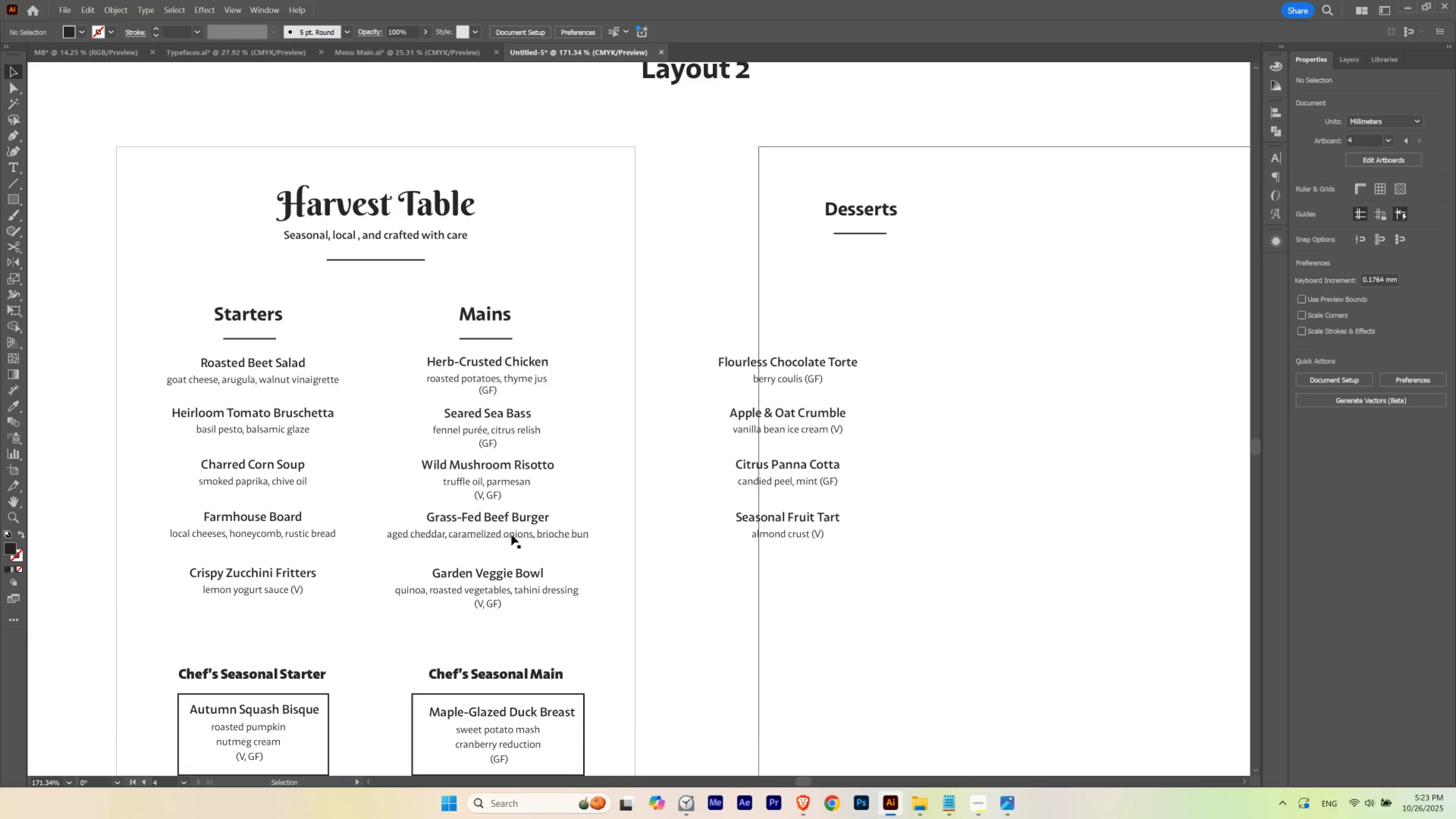 
hold_key(key=ControlLeft, duration=0.65)
 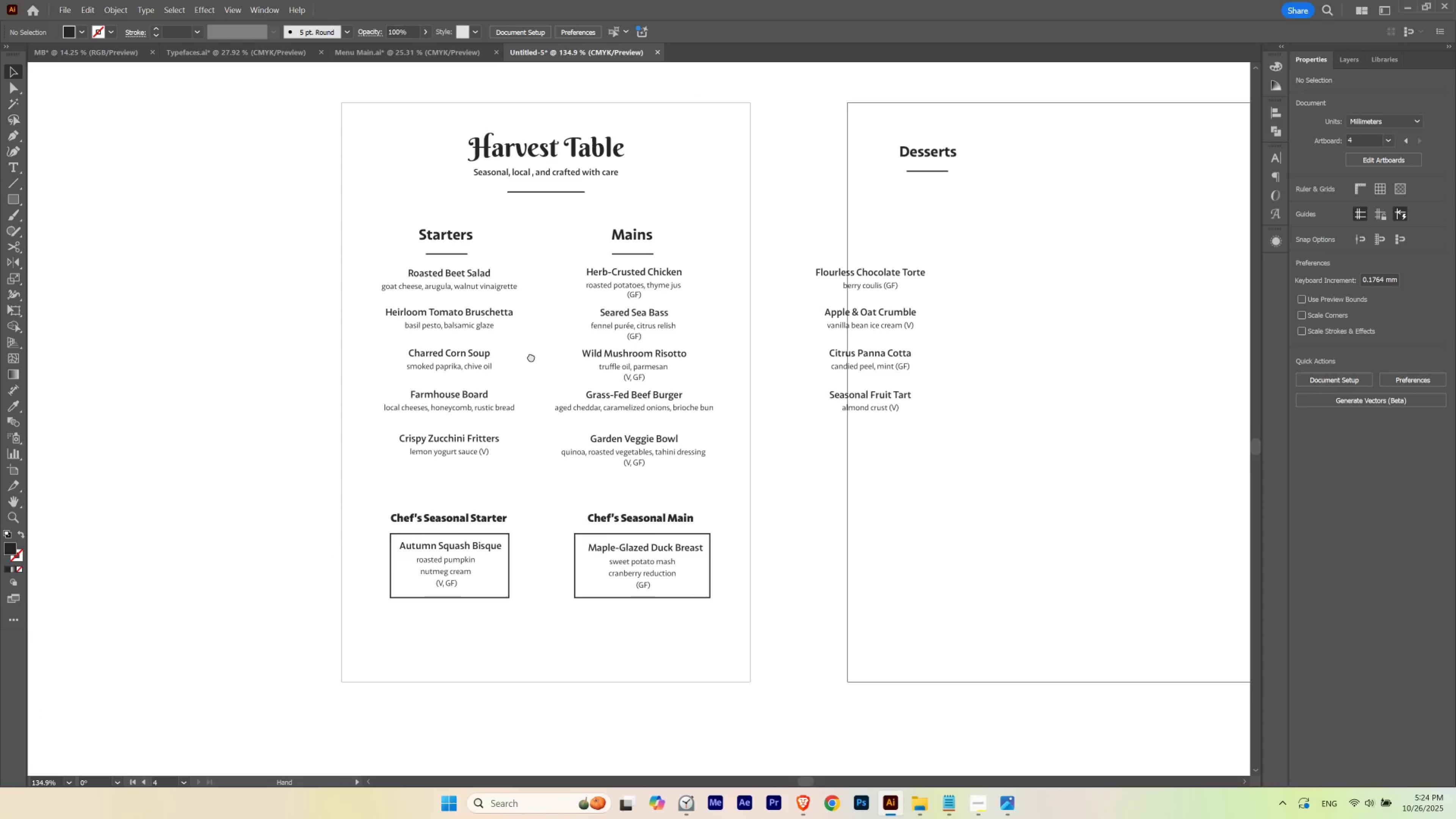 
hold_key(key=Space, duration=1.54)
 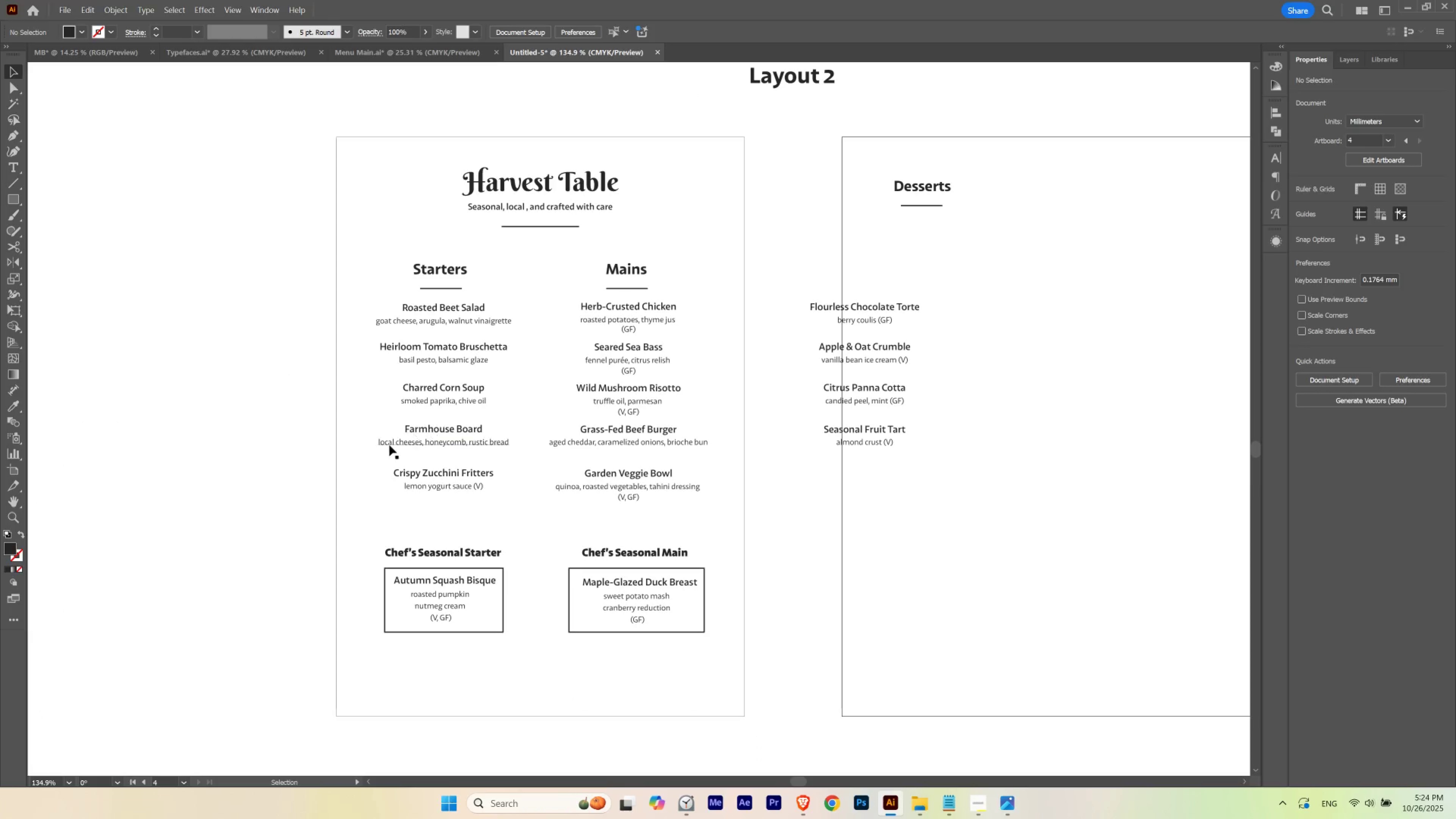 
left_click_drag(start_coordinate=[495, 418], to_coordinate=[469, 465])
 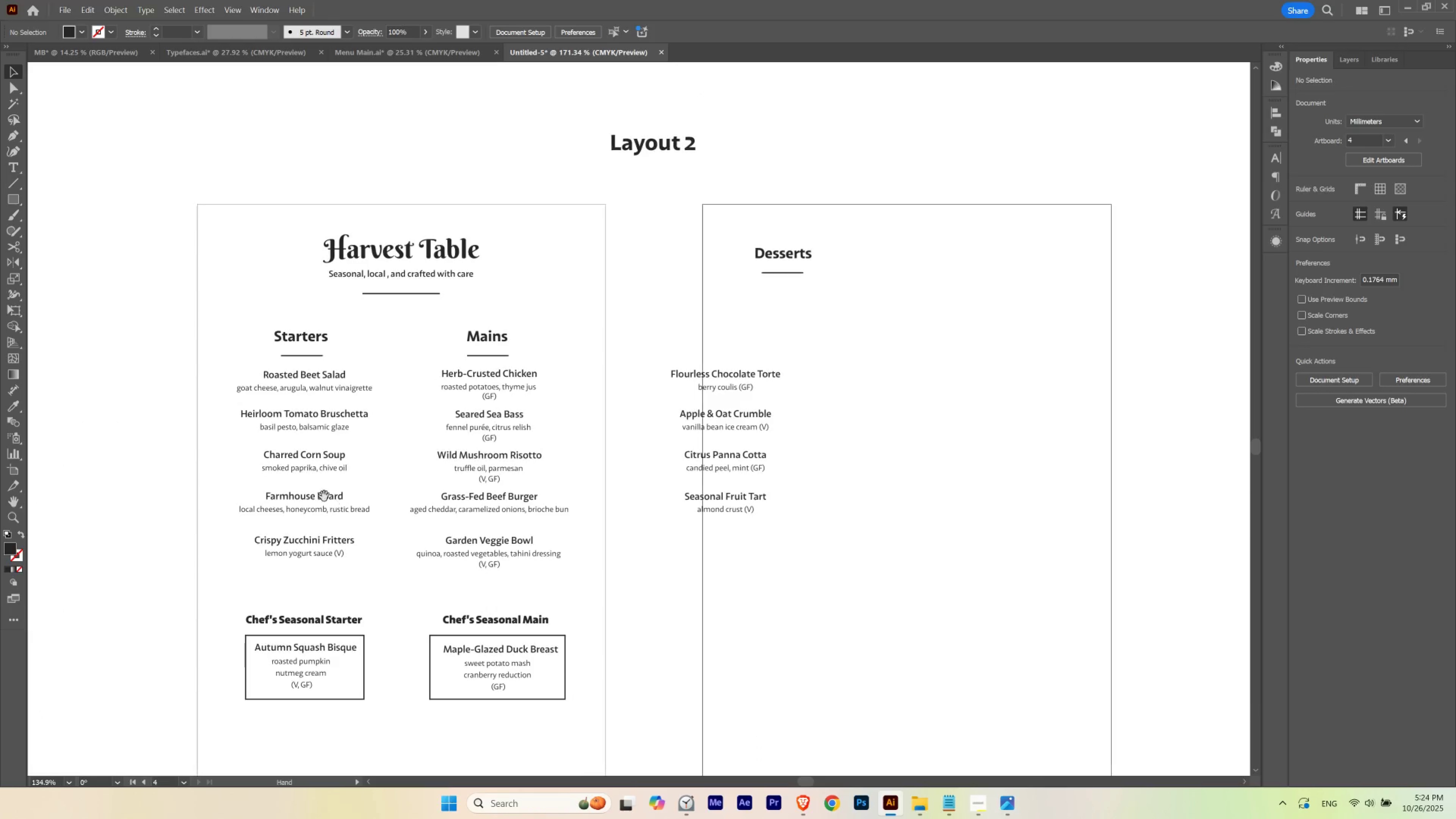 
left_click_drag(start_coordinate=[386, 458], to_coordinate=[525, 391])
 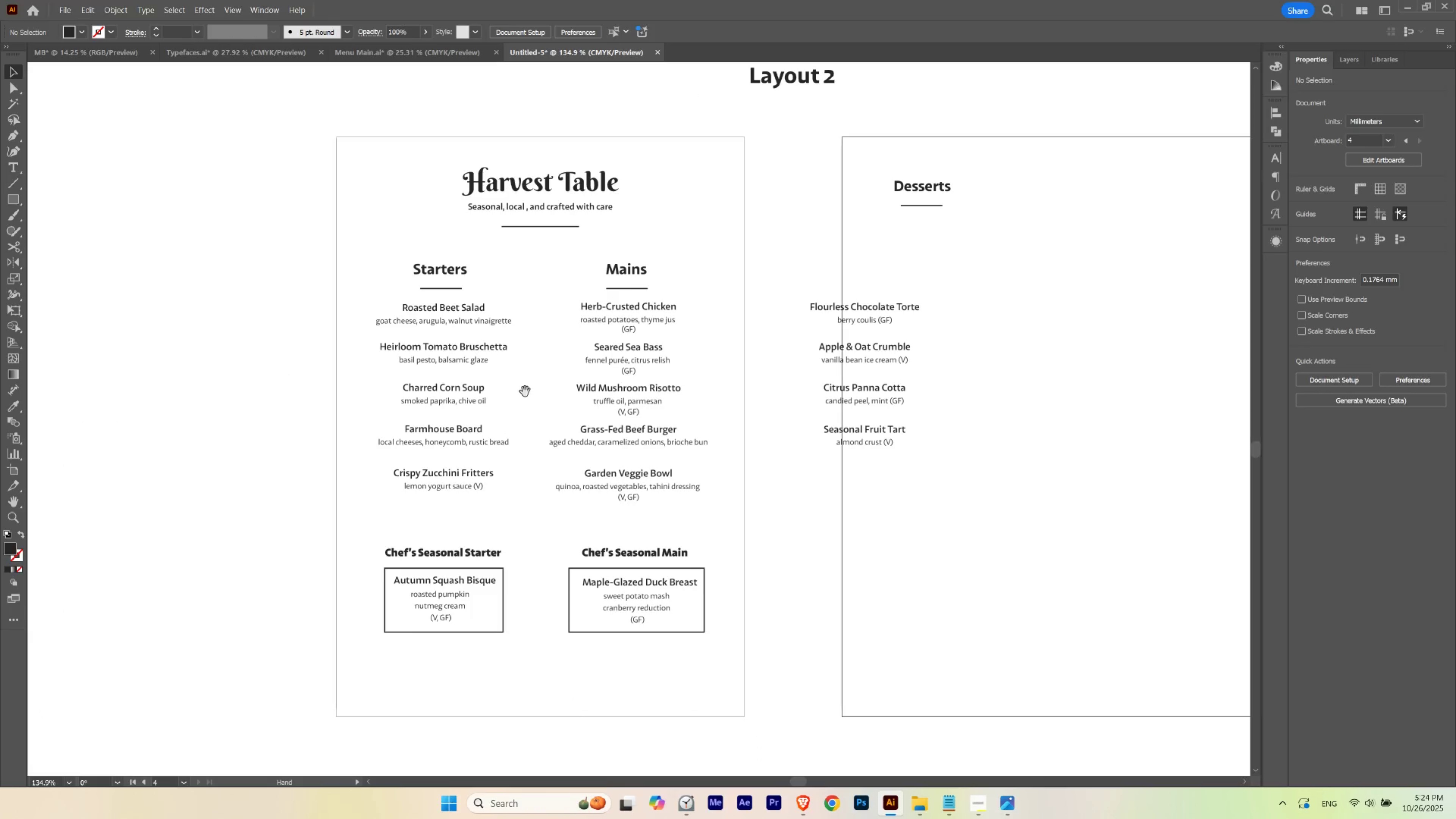 
key(Space)
 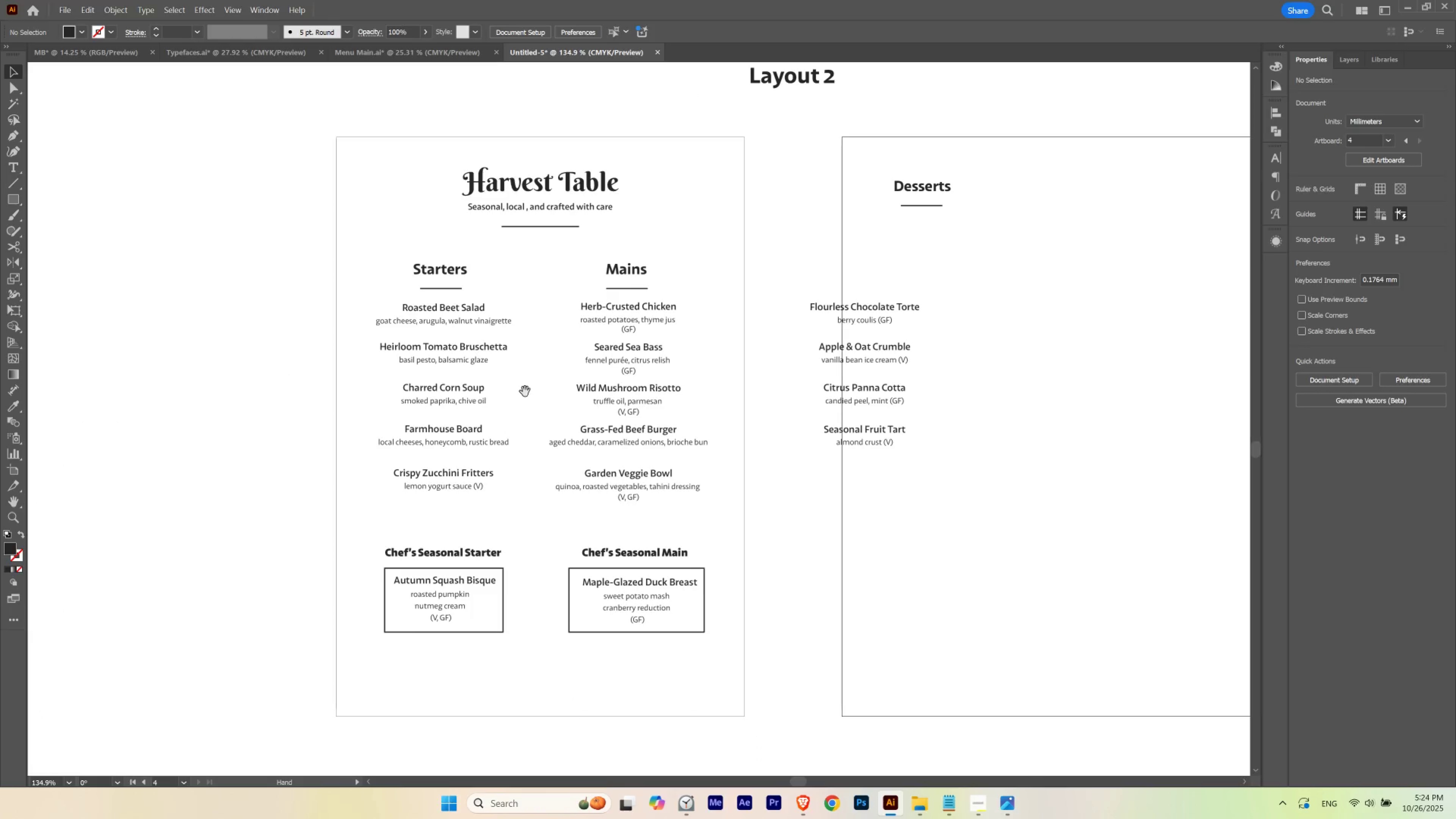 
key(Space)
 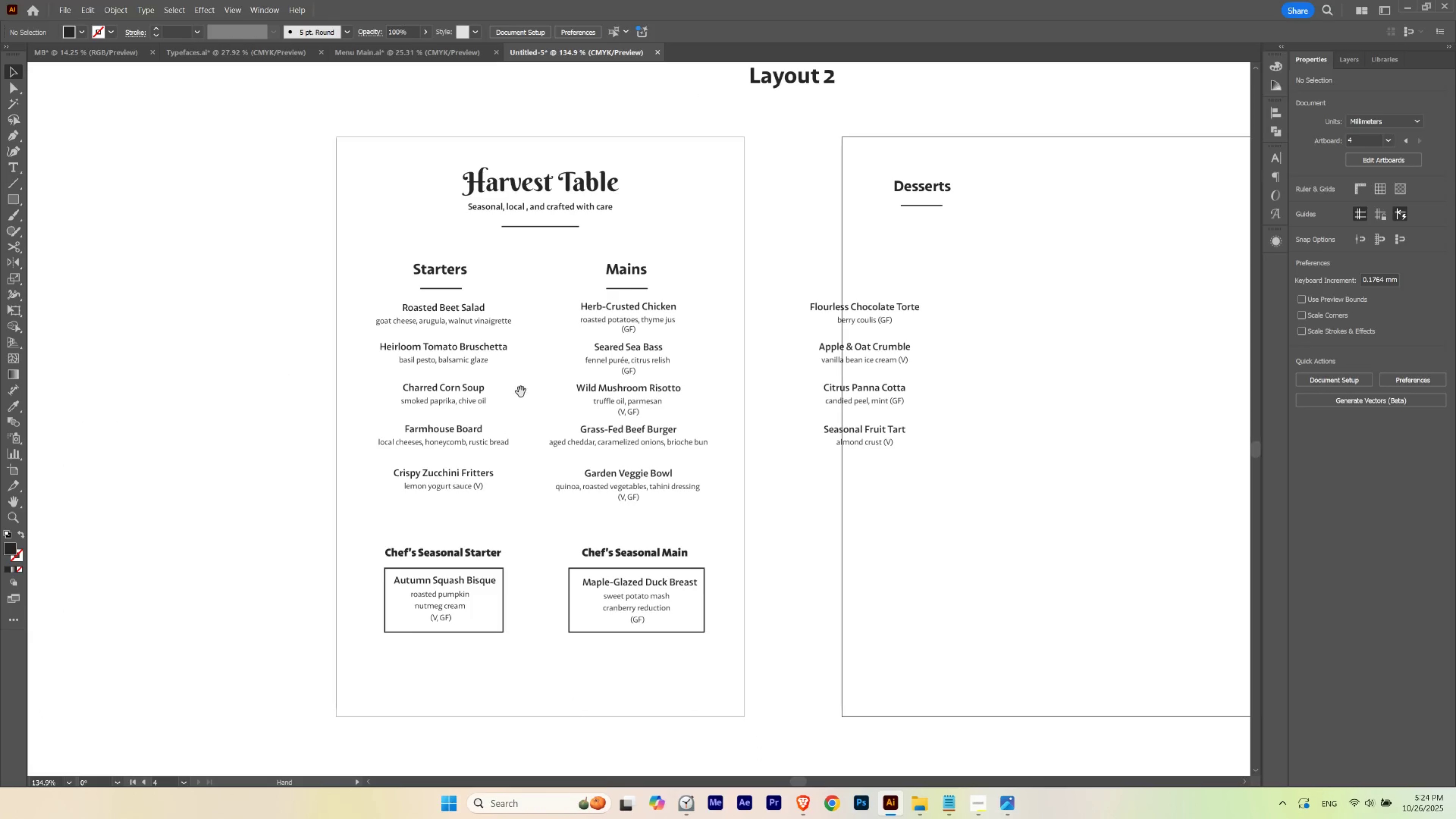 
key(Space)
 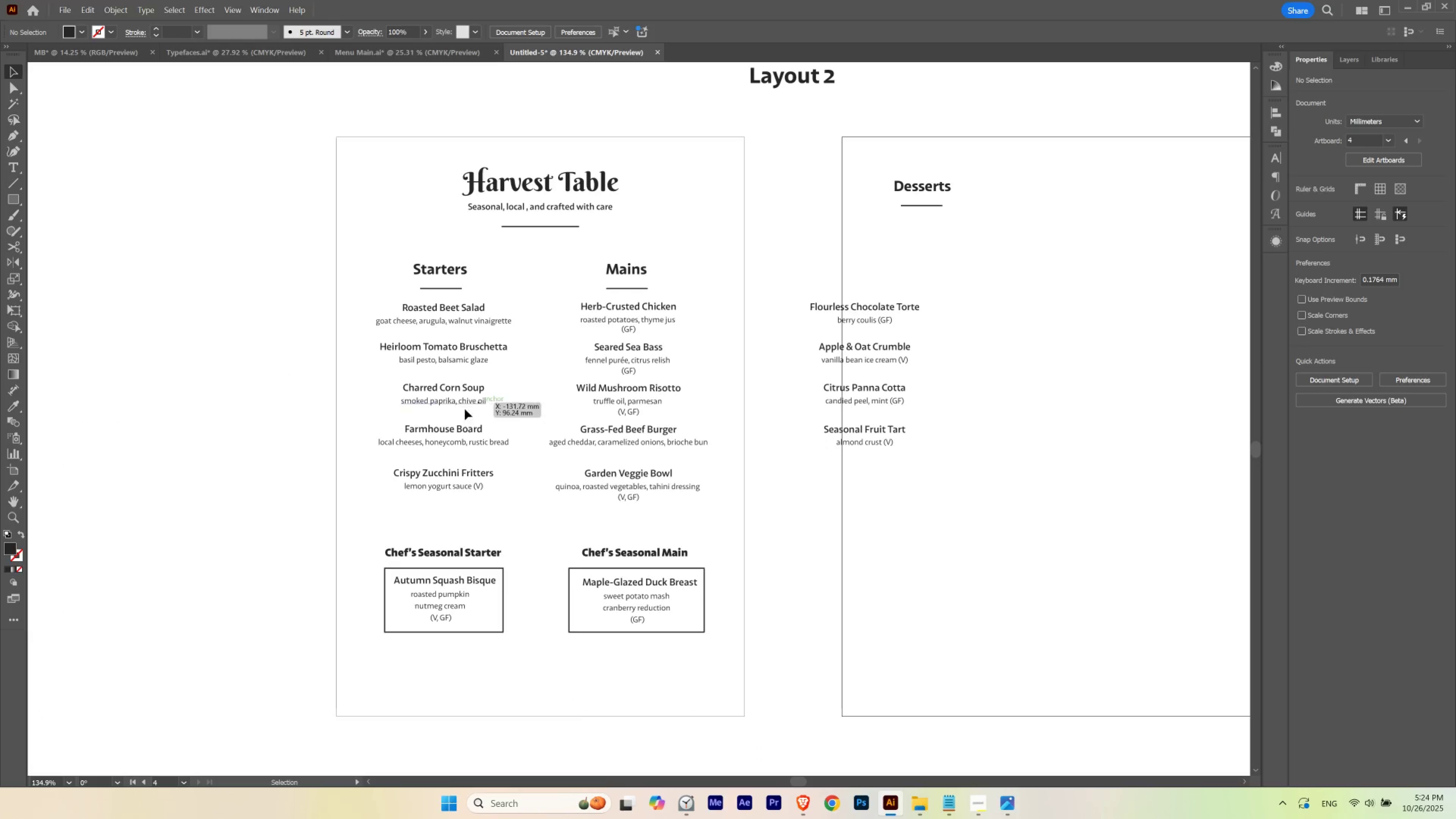 
key(V)
 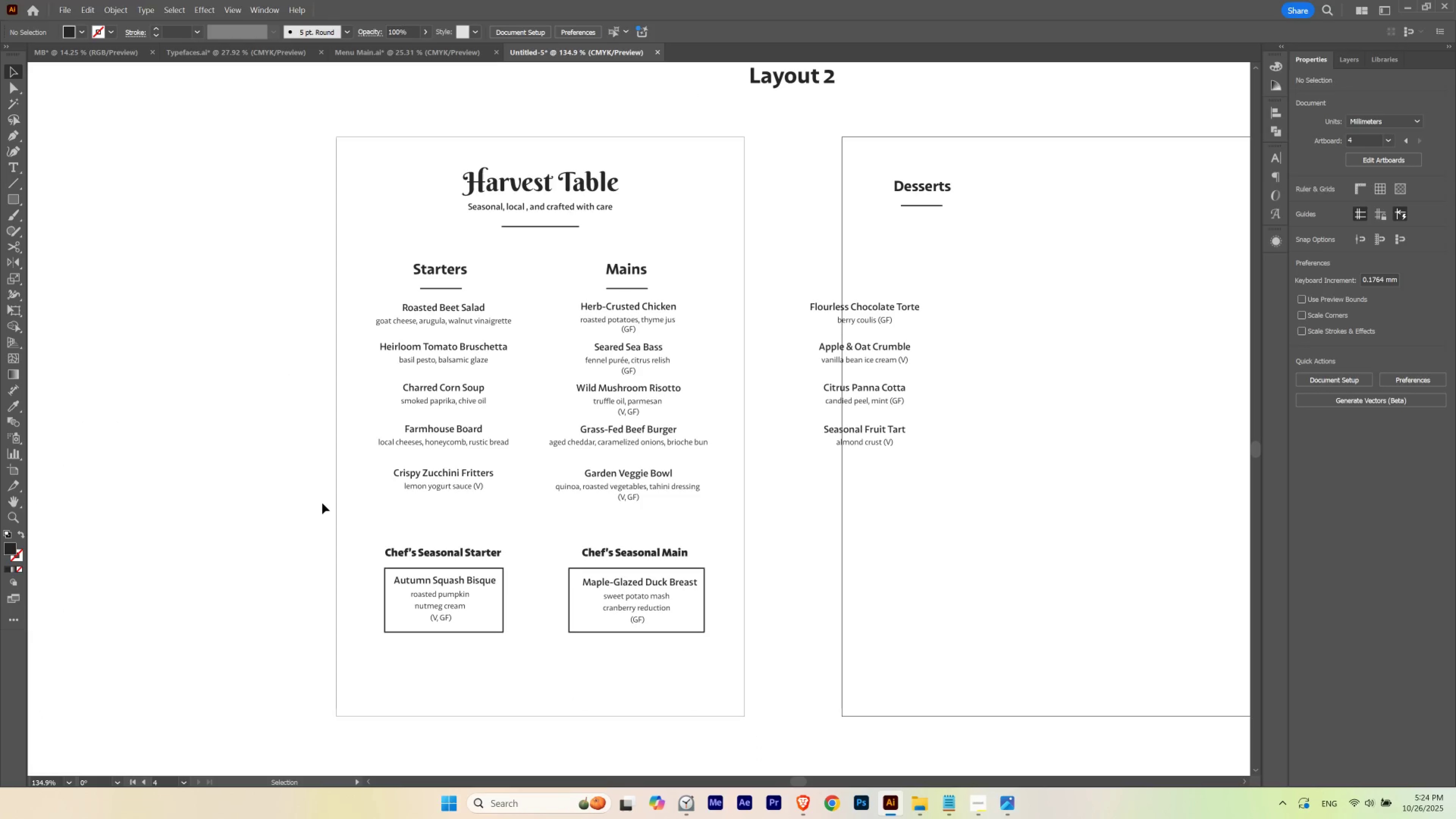 
left_click_drag(start_coordinate=[330, 509], to_coordinate=[703, 350])
 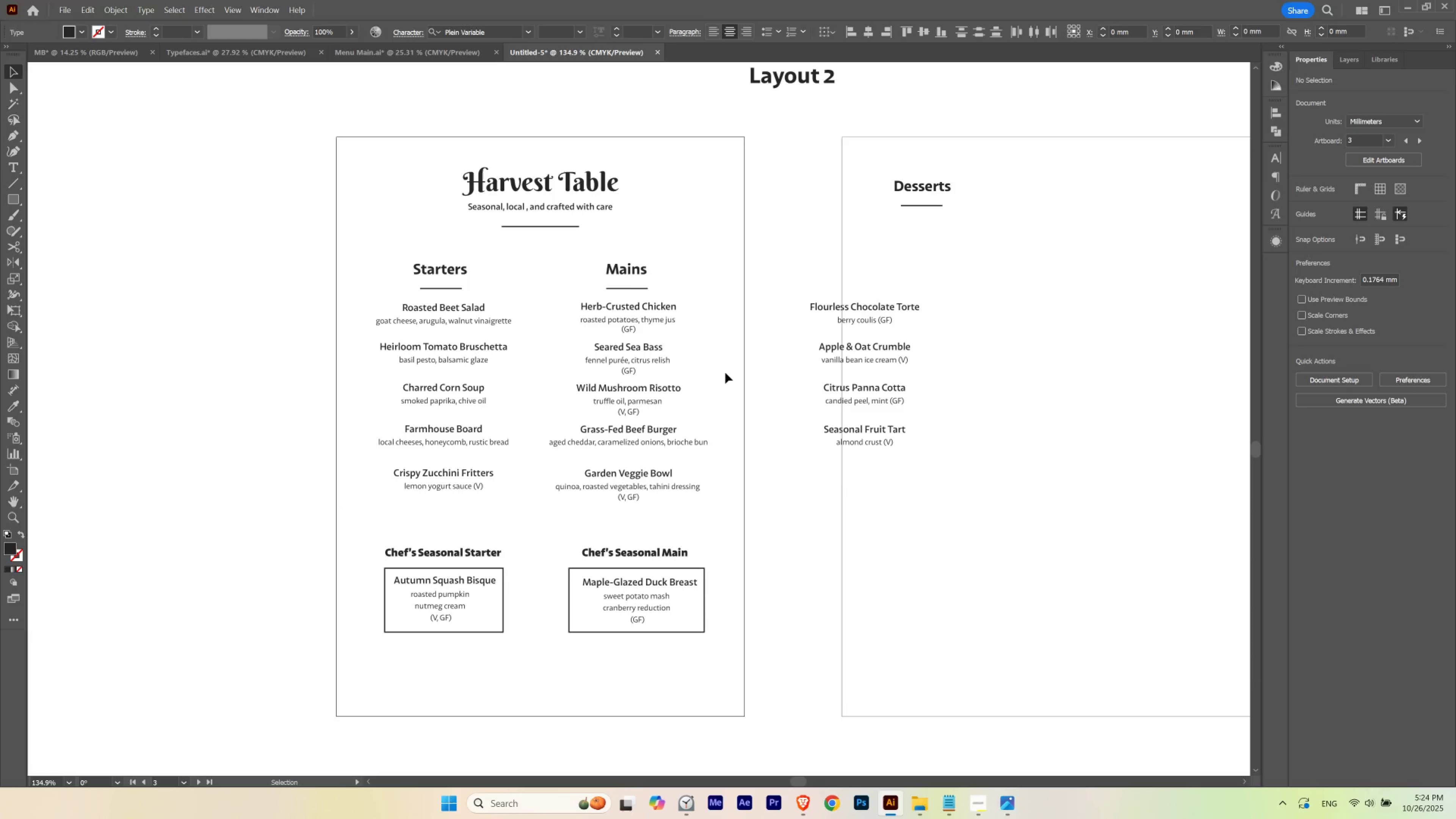 
key(Control+H)
 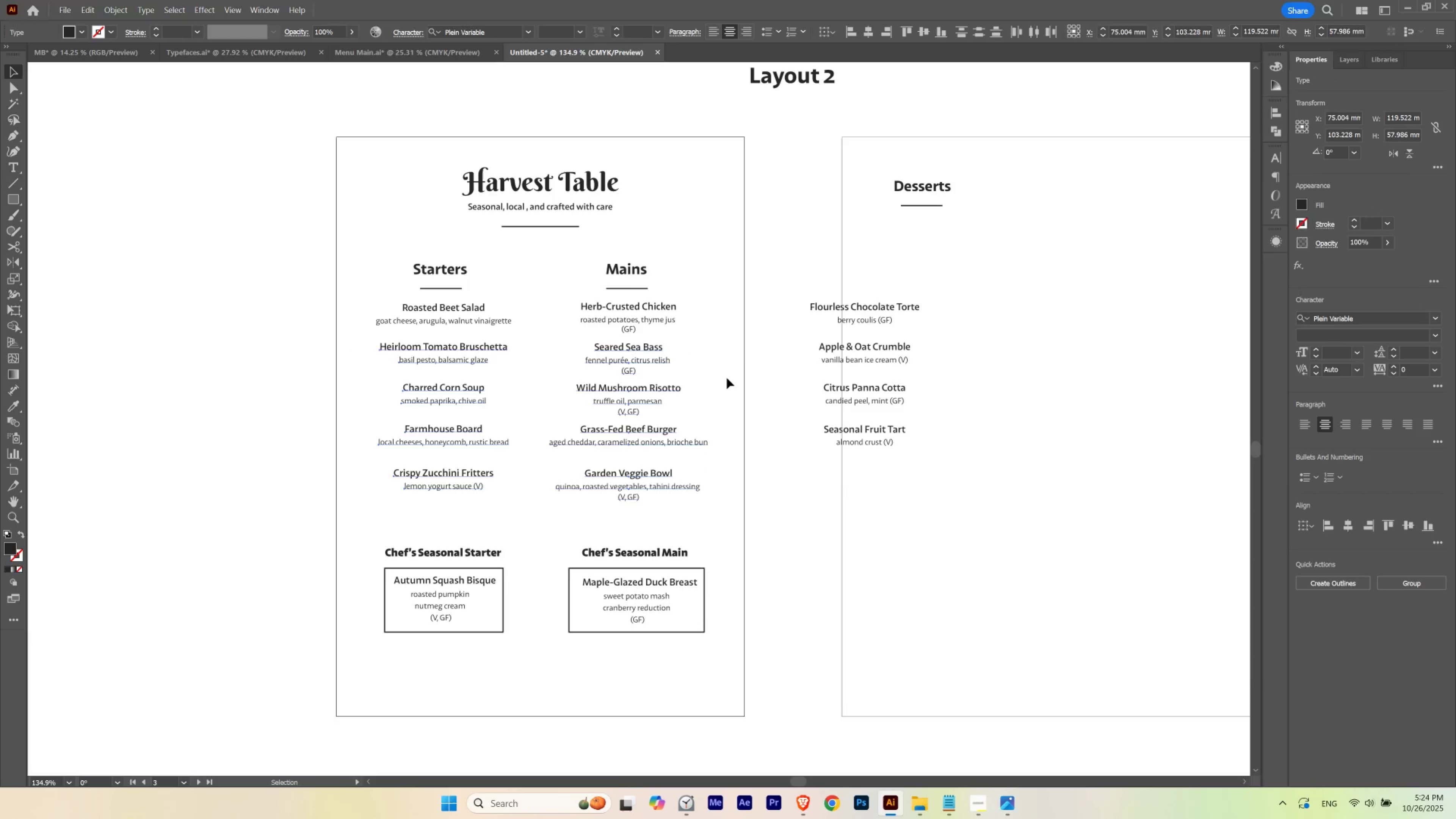 
key(Control+ControlLeft)
 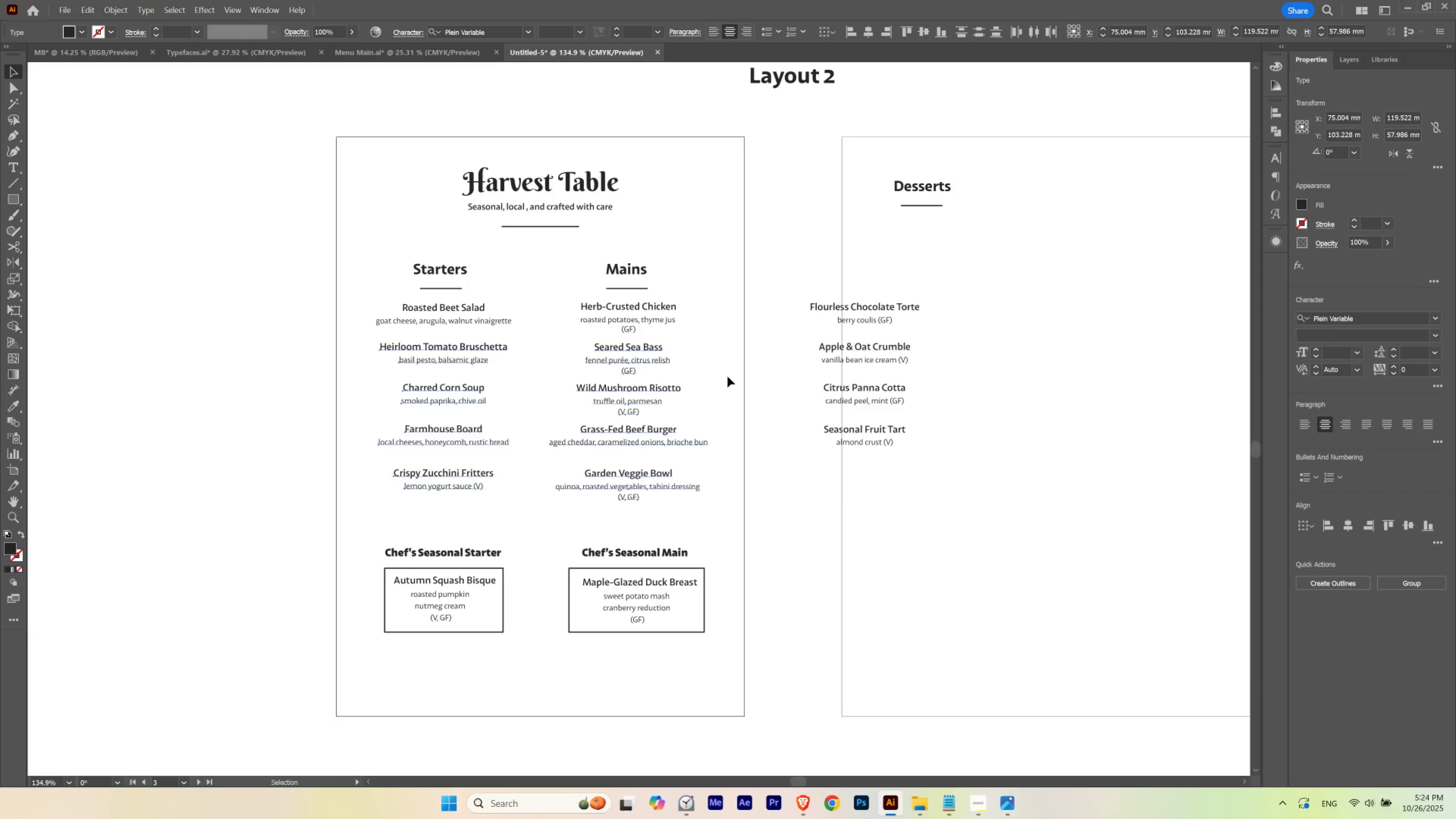 
key(Control+ControlLeft)
 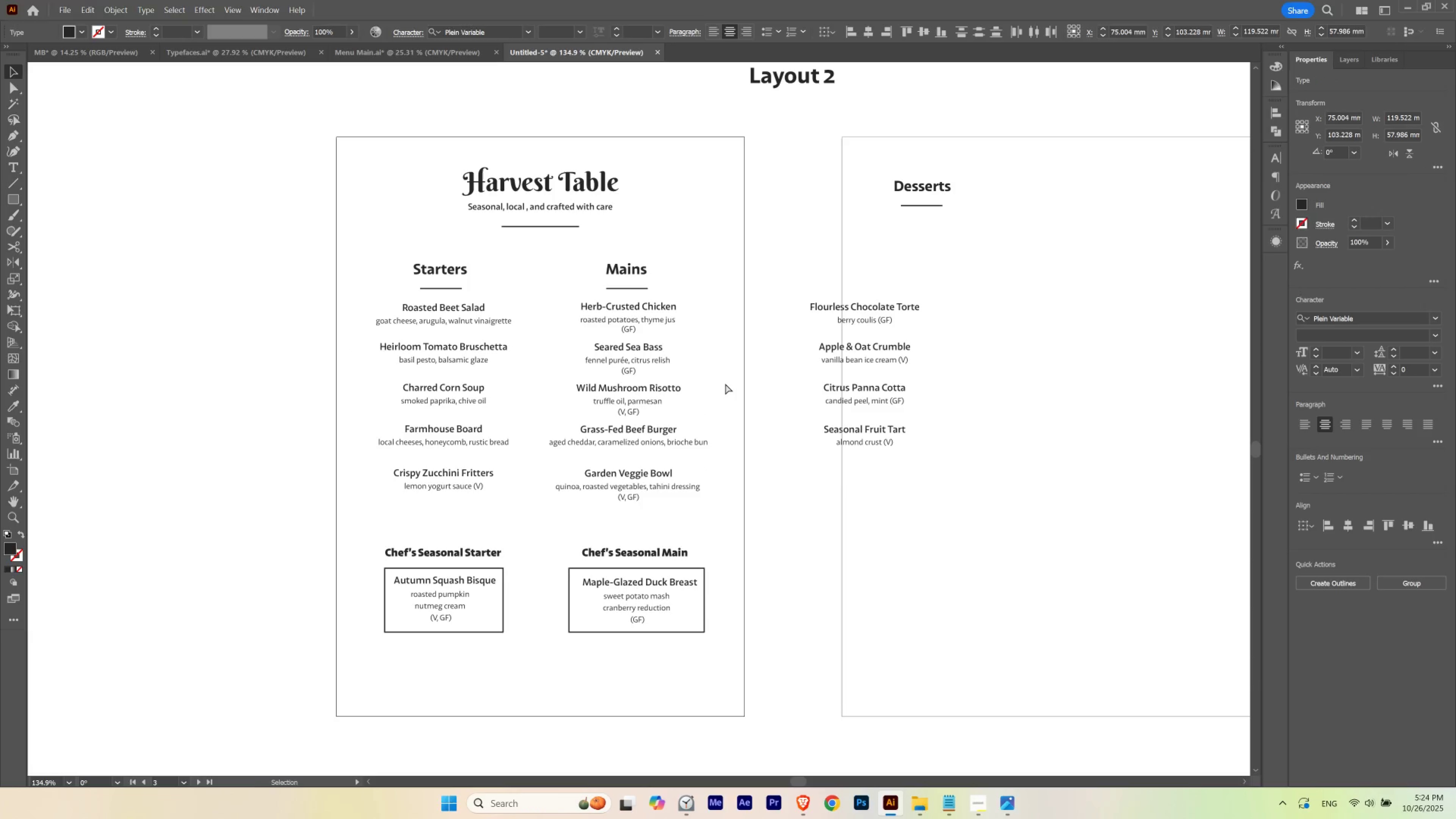 
key(Control+H)
 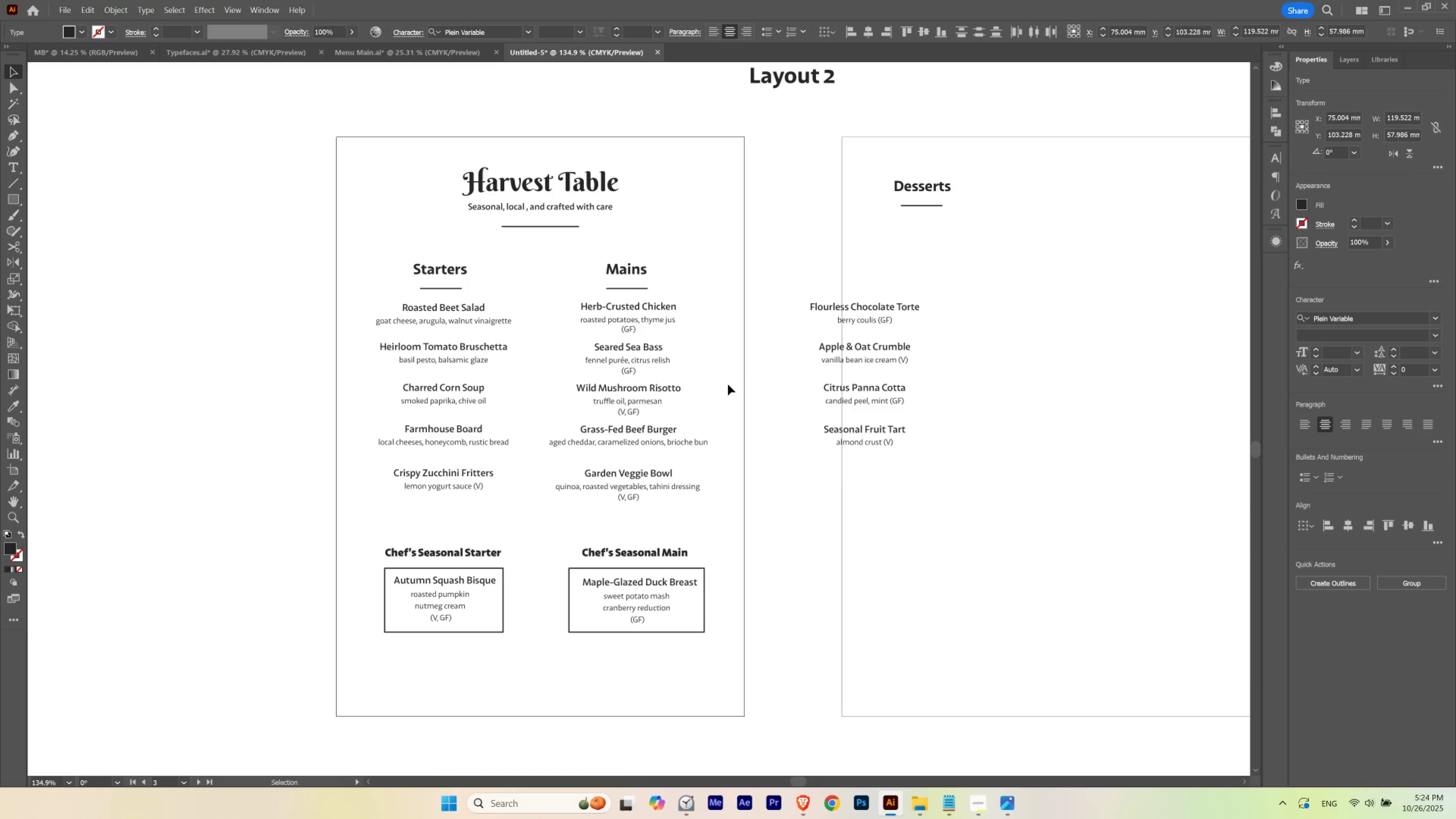 
key(V)
 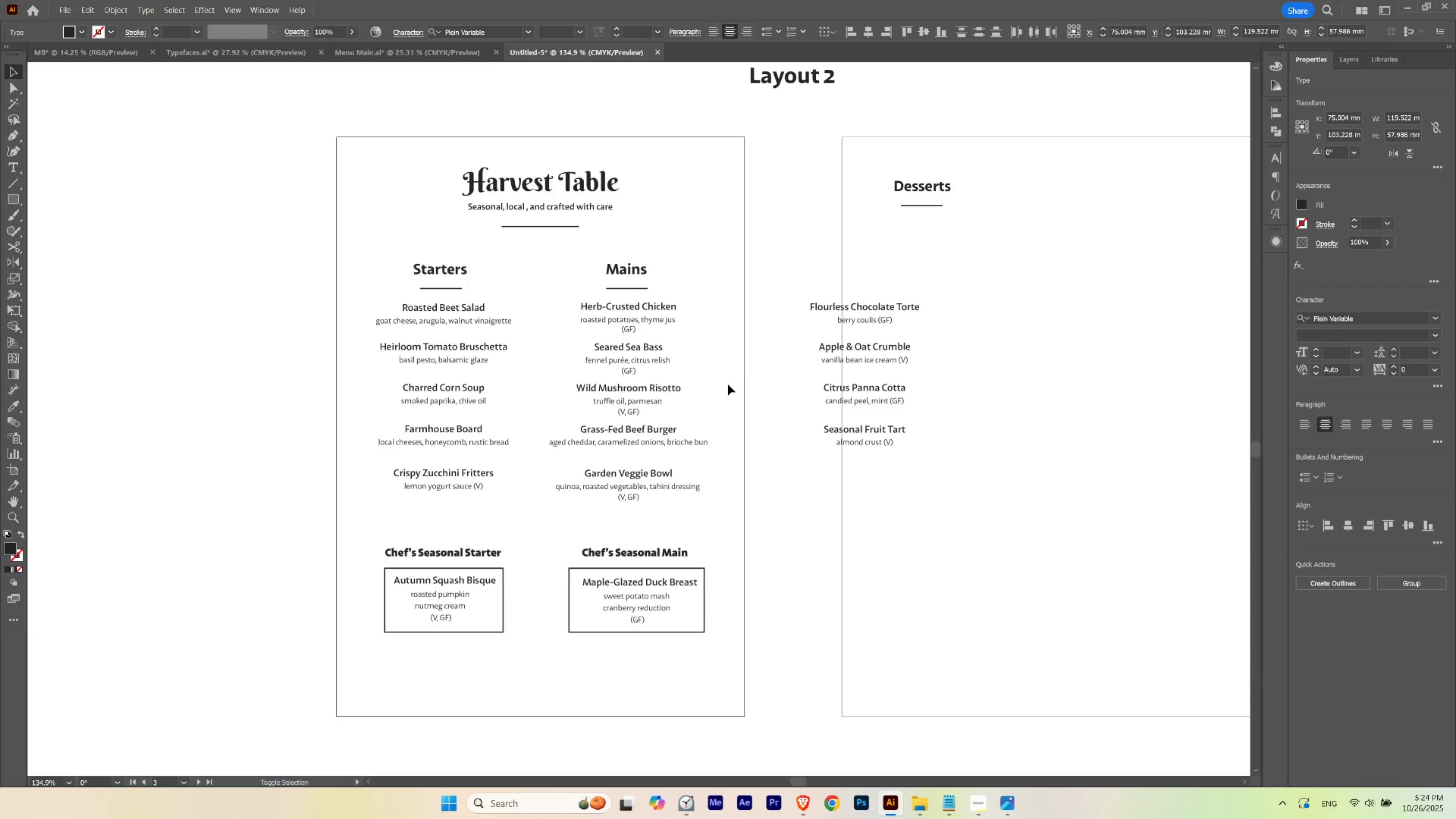 
key(Shift+ArrowDown)
 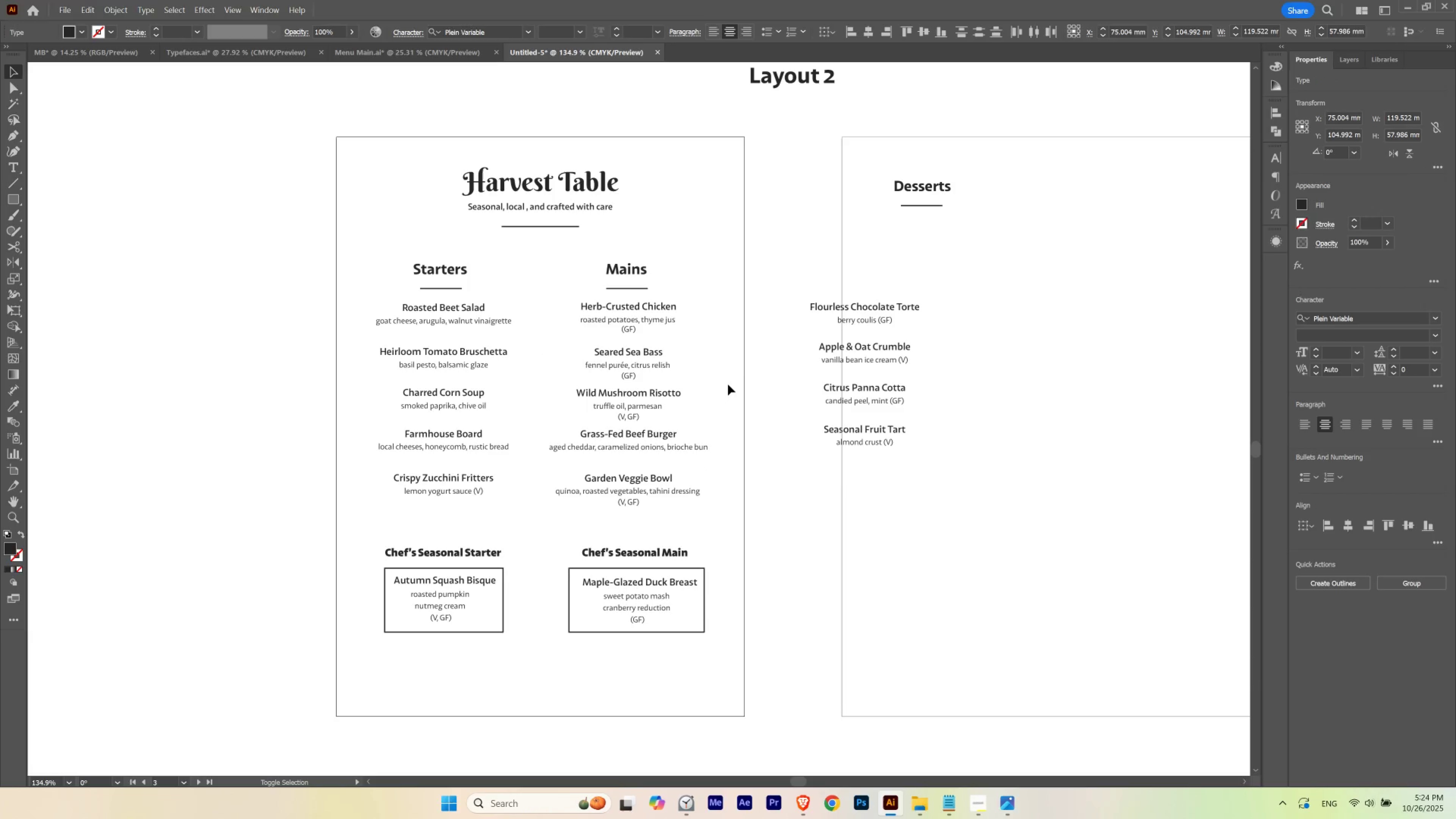 
key(Shift+ArrowUp)
 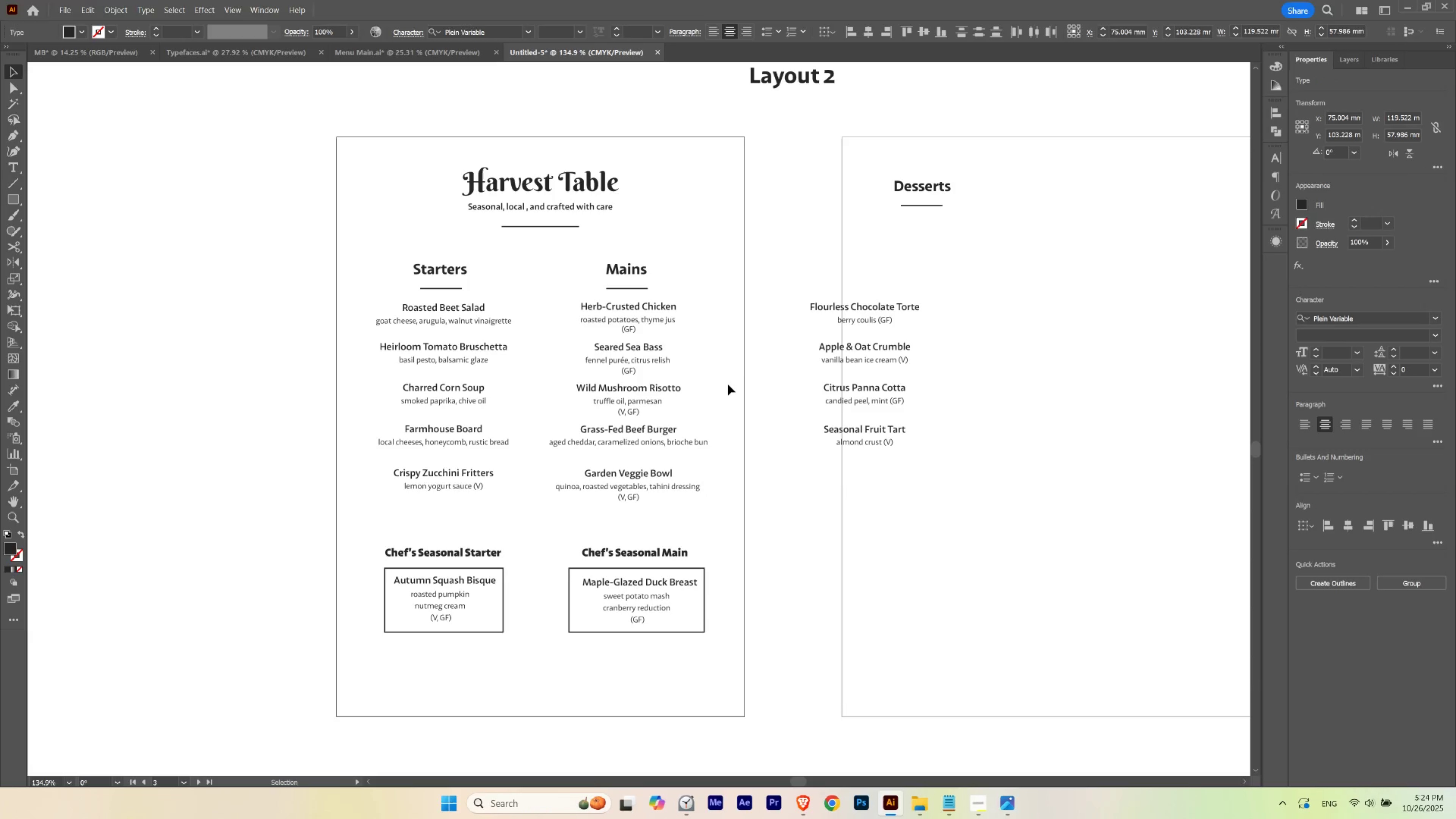 
key(ArrowDown)
 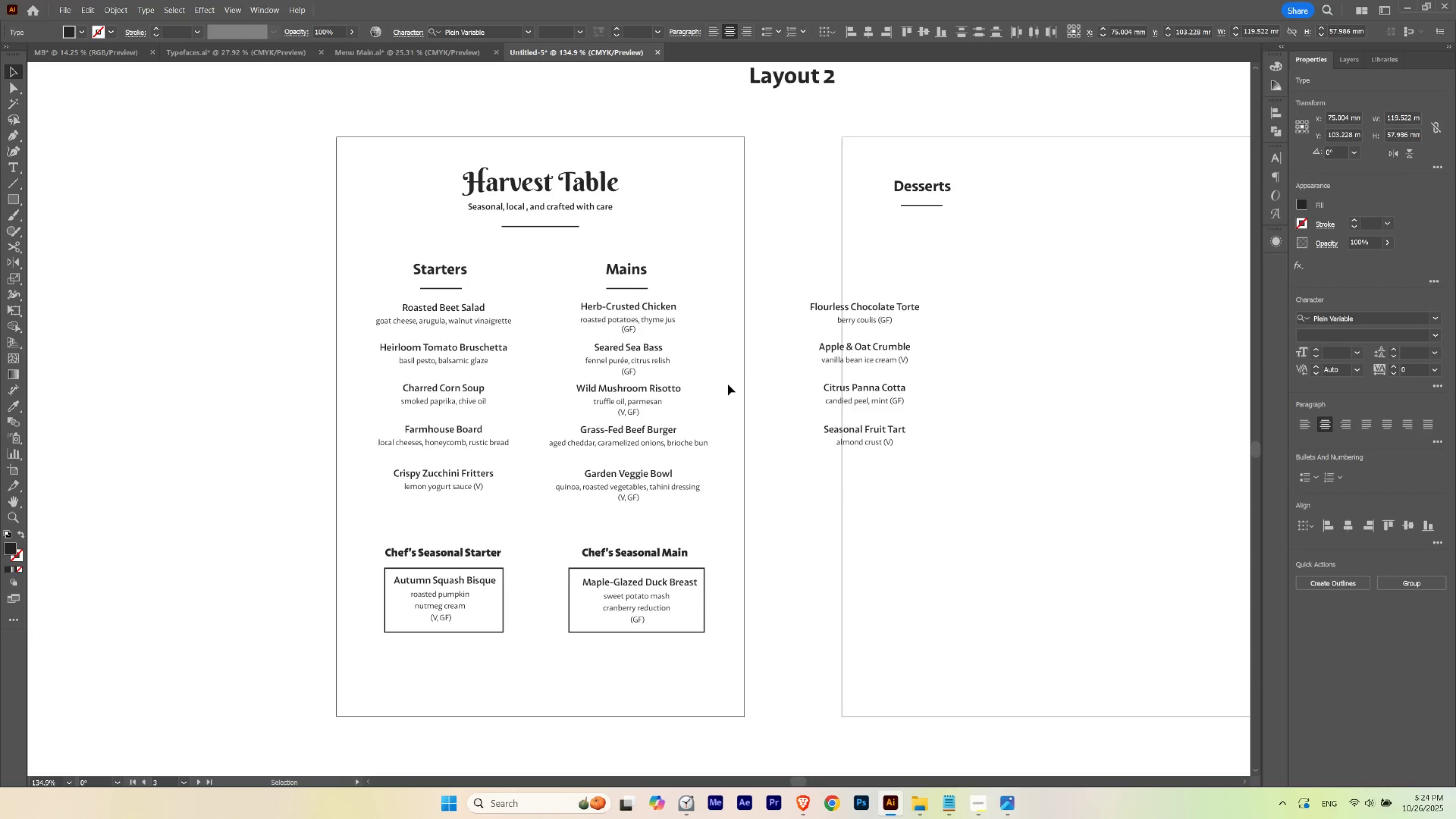 
hold_key(key=ArrowDown, duration=0.39)
 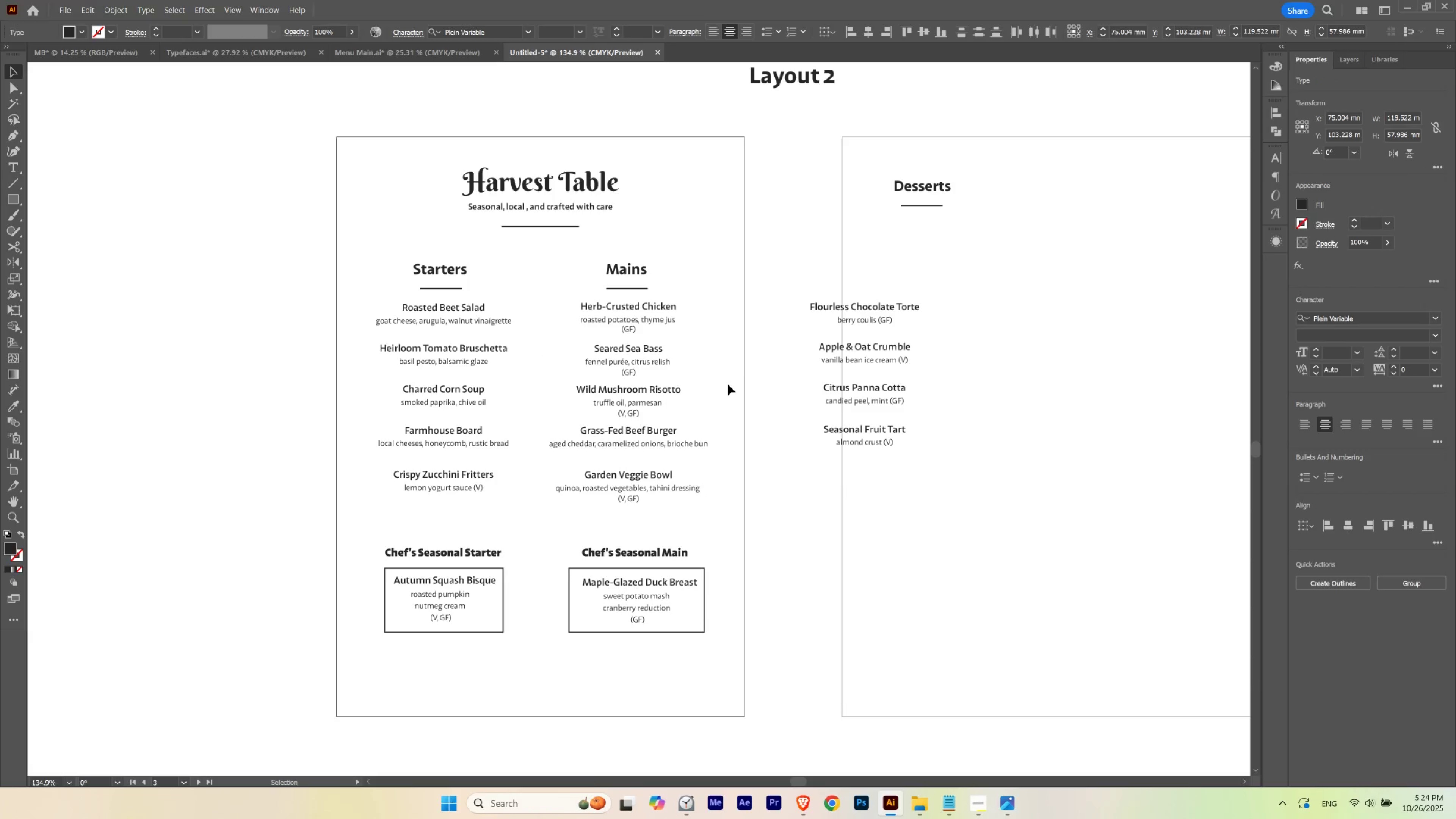 
key(ArrowDown)
 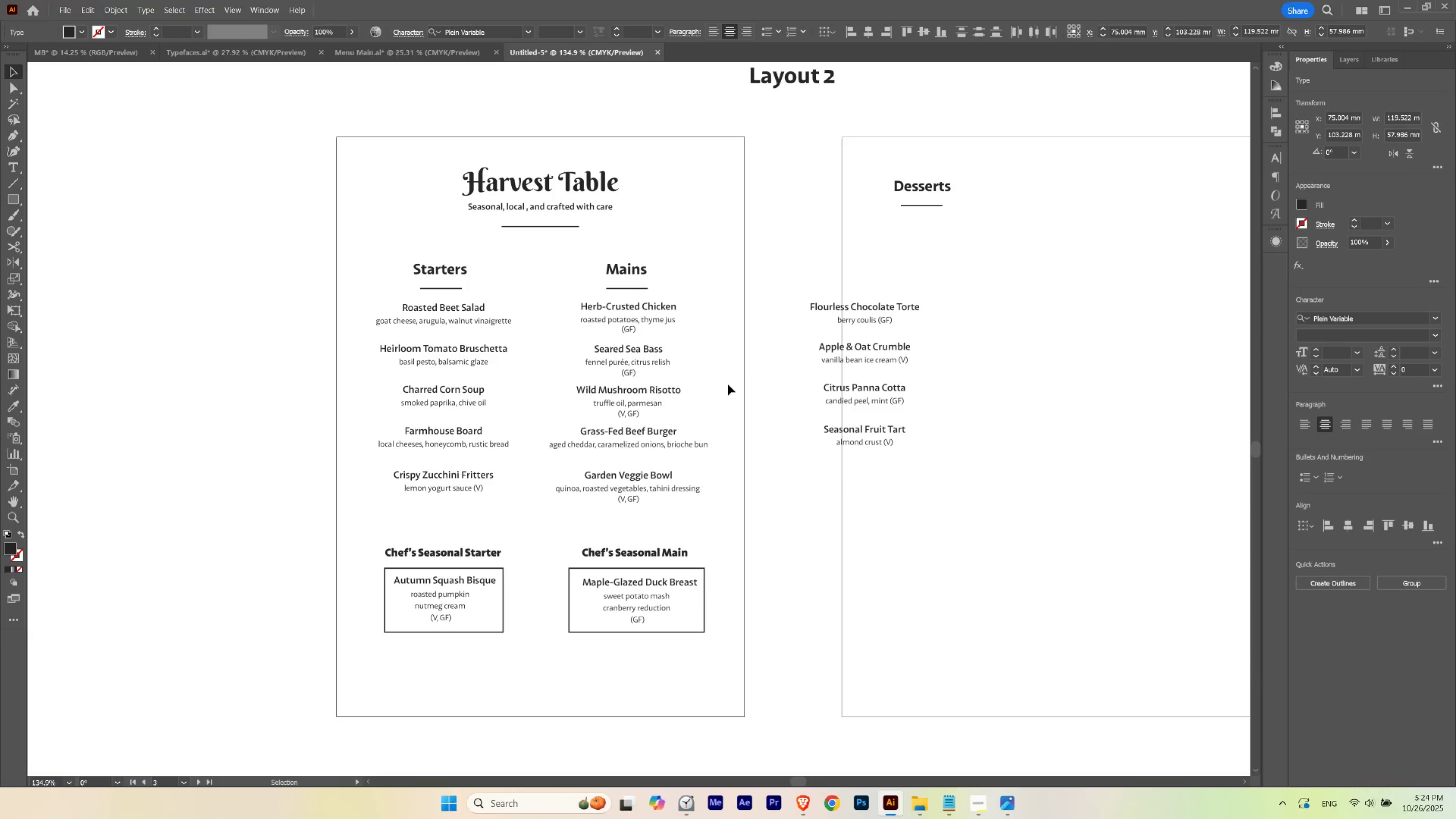 
key(ArrowUp)
 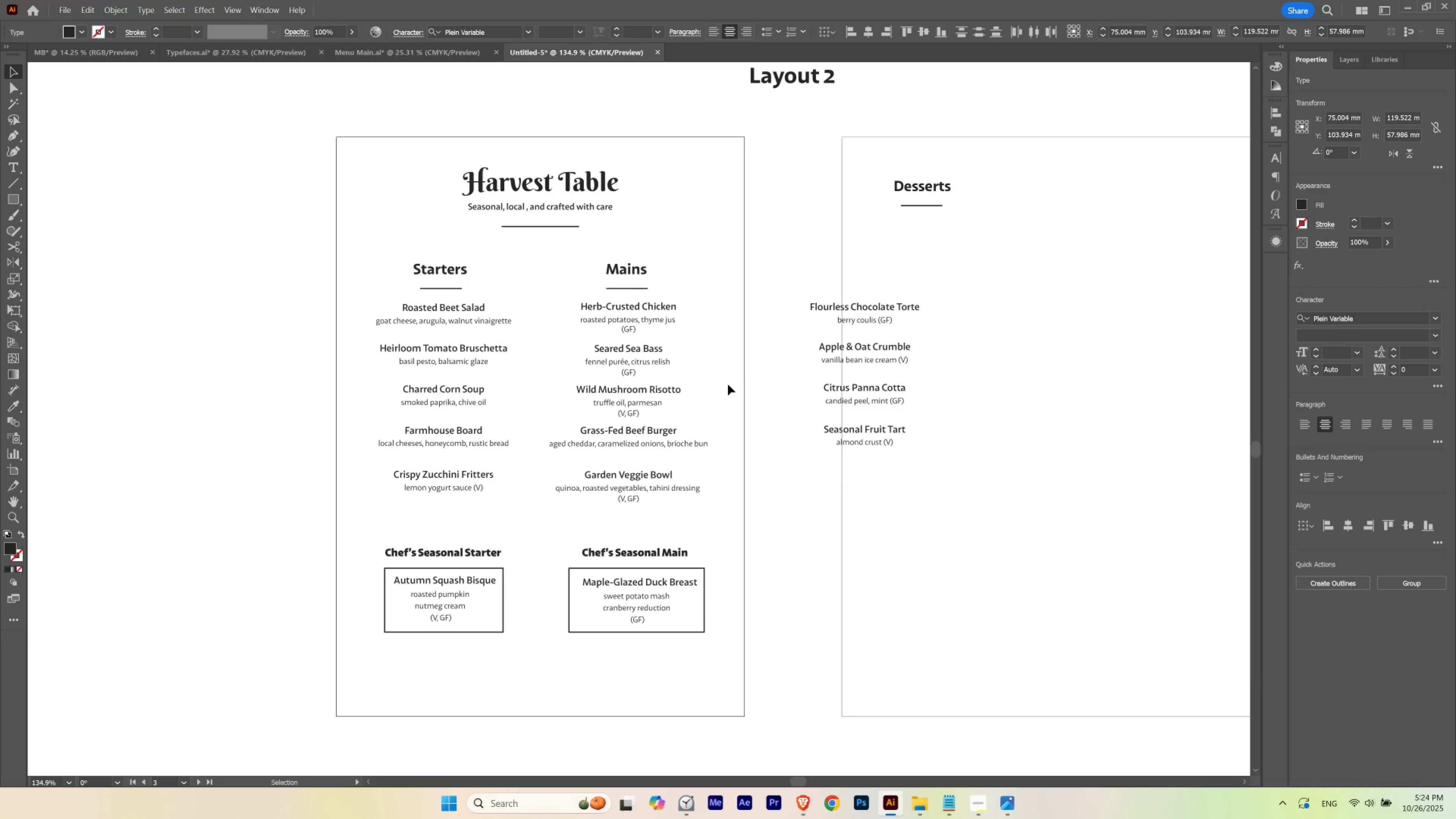 
key(ArrowDown)
 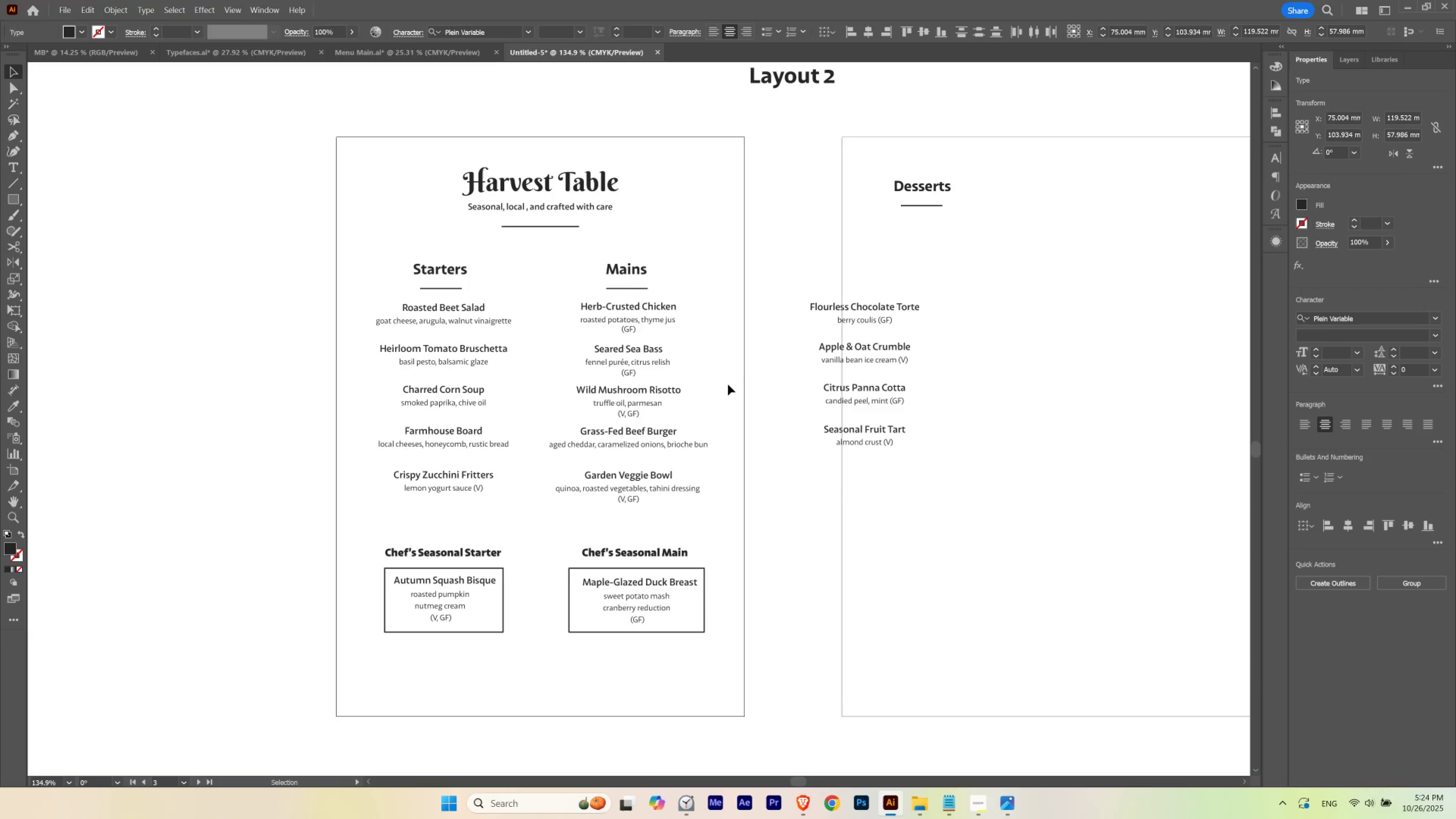 
hold_key(key=ArrowDown, duration=0.3)
 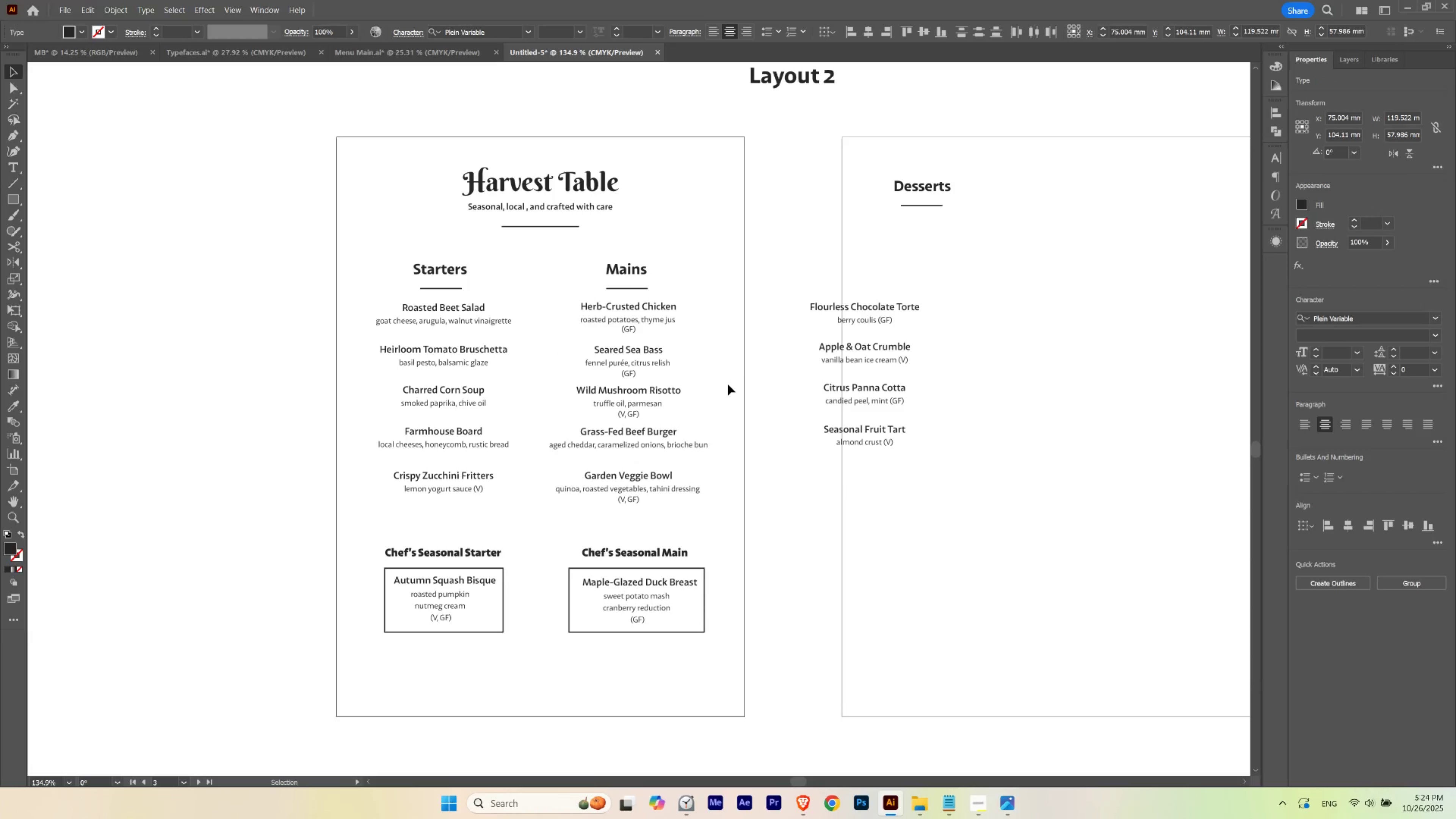 
key(ArrowUp)
 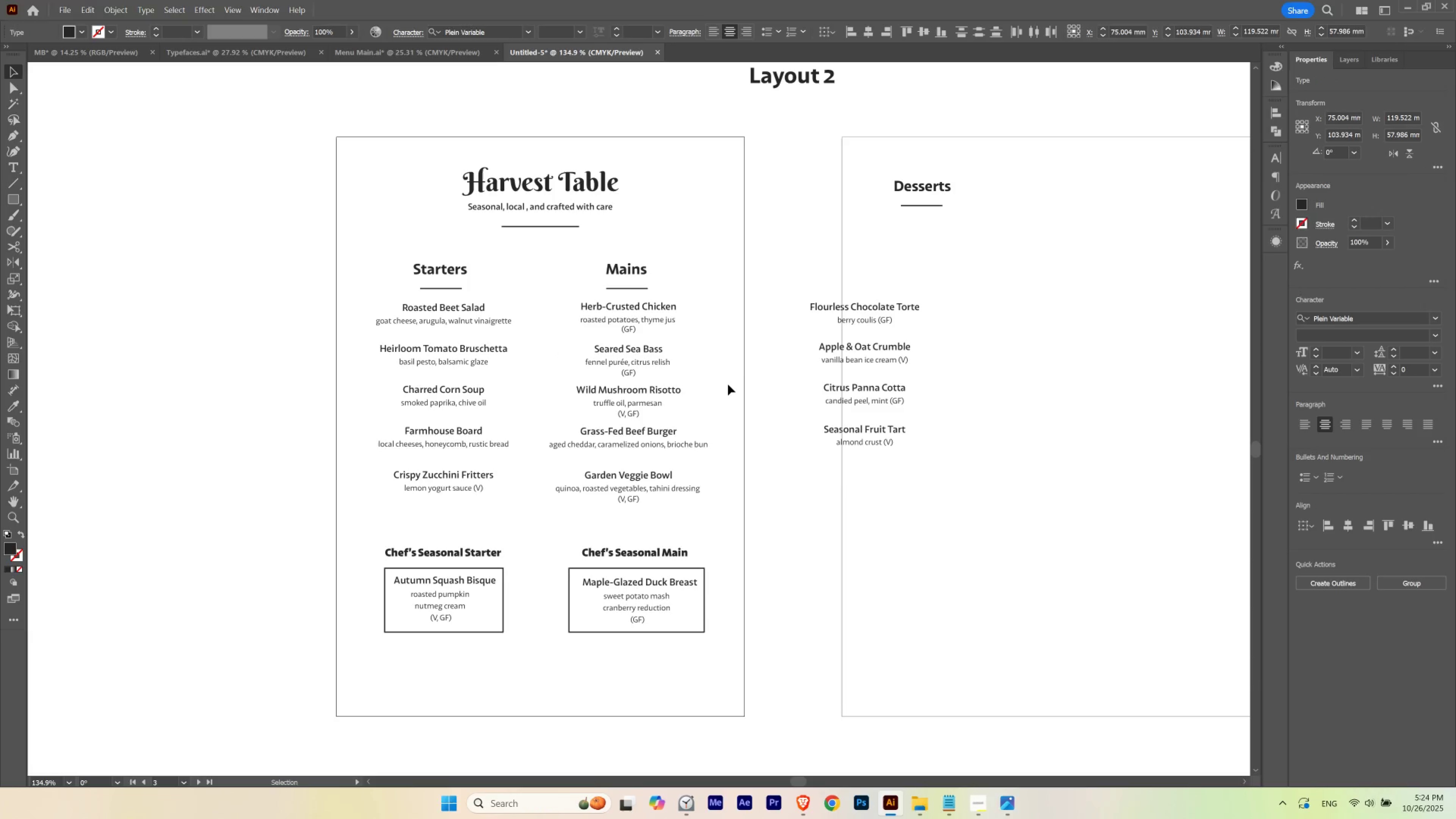 
key(ArrowDown)
 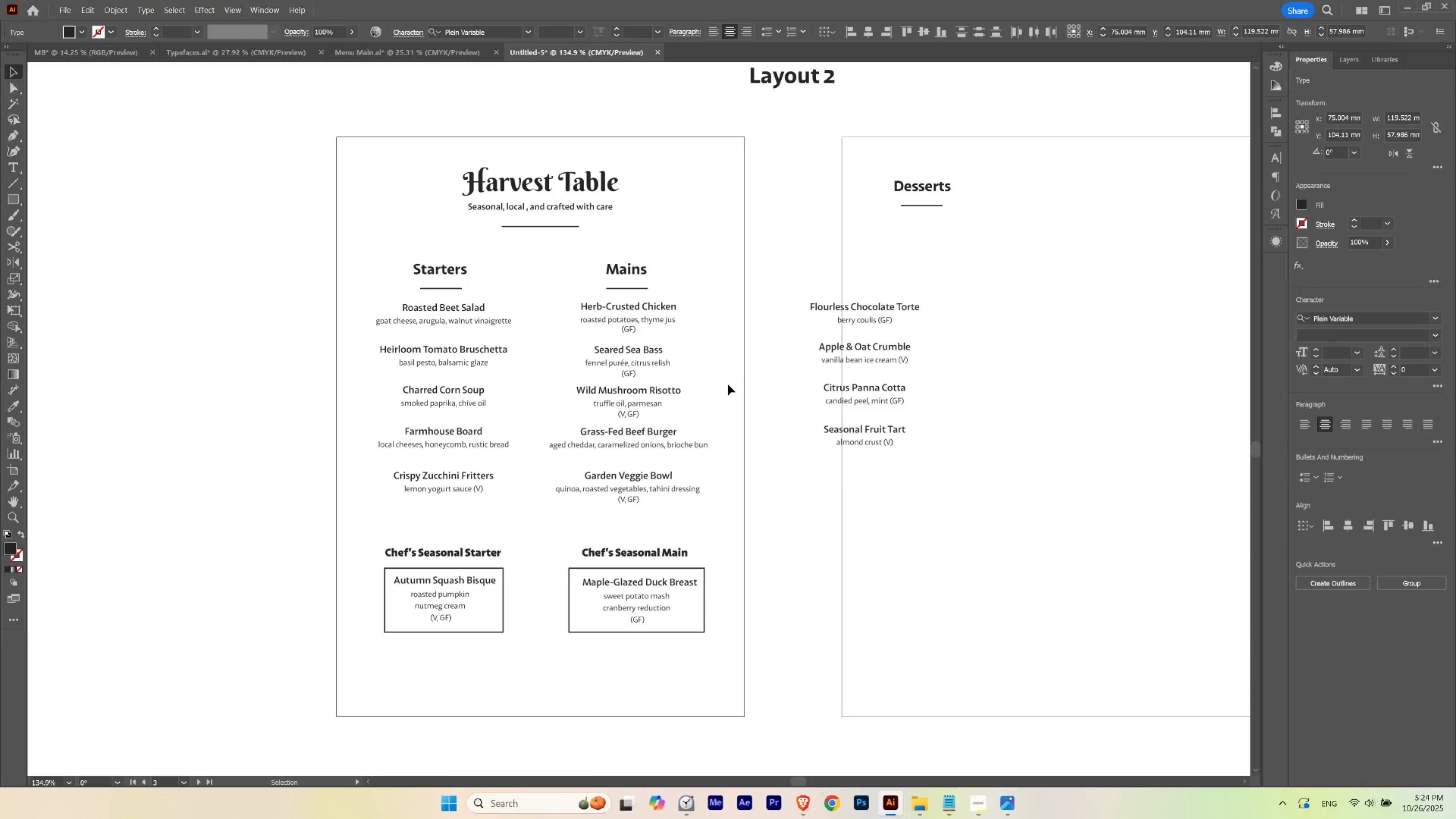 
key(ArrowUp)
 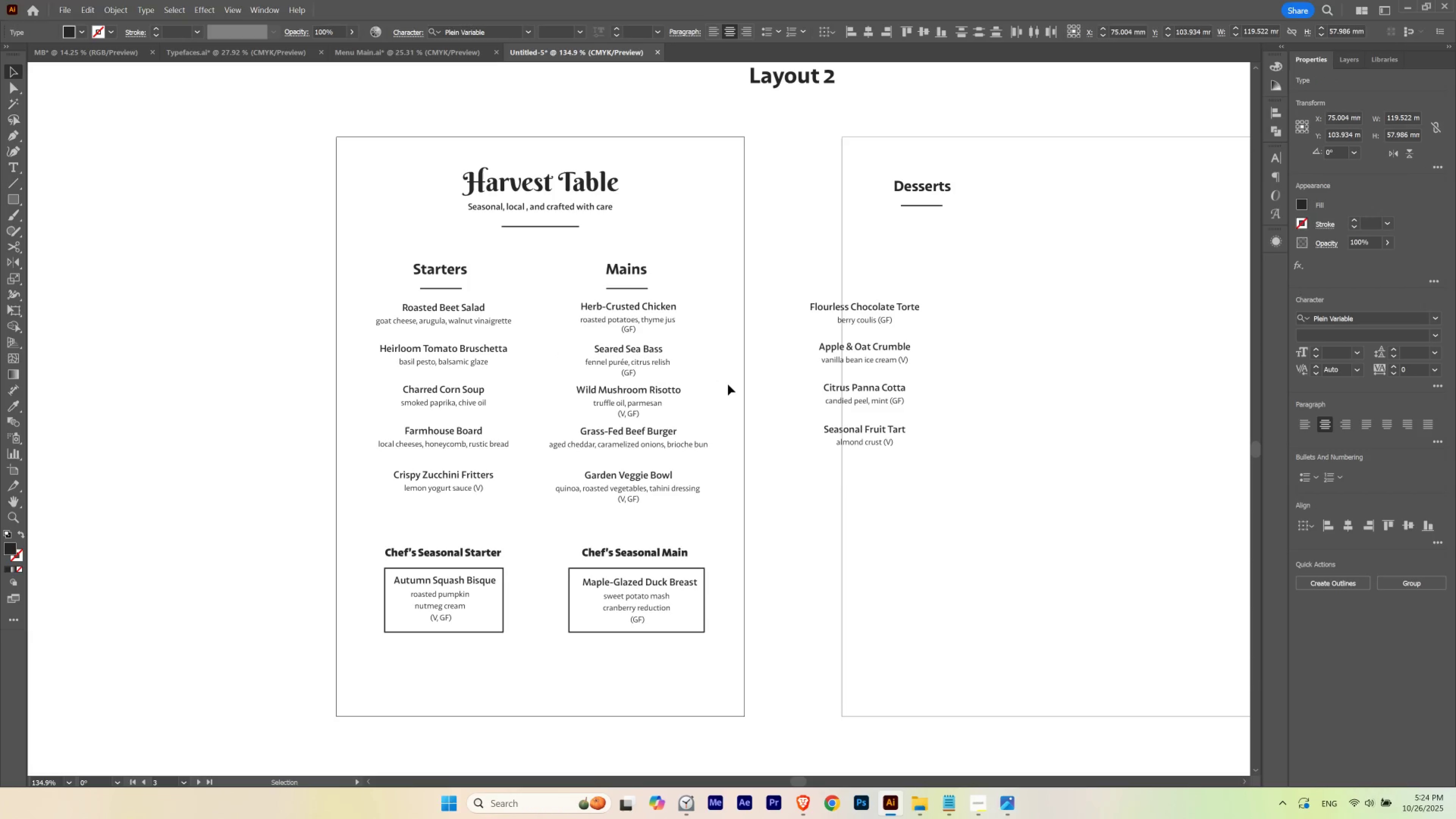 
hold_key(key=Space, duration=0.74)
 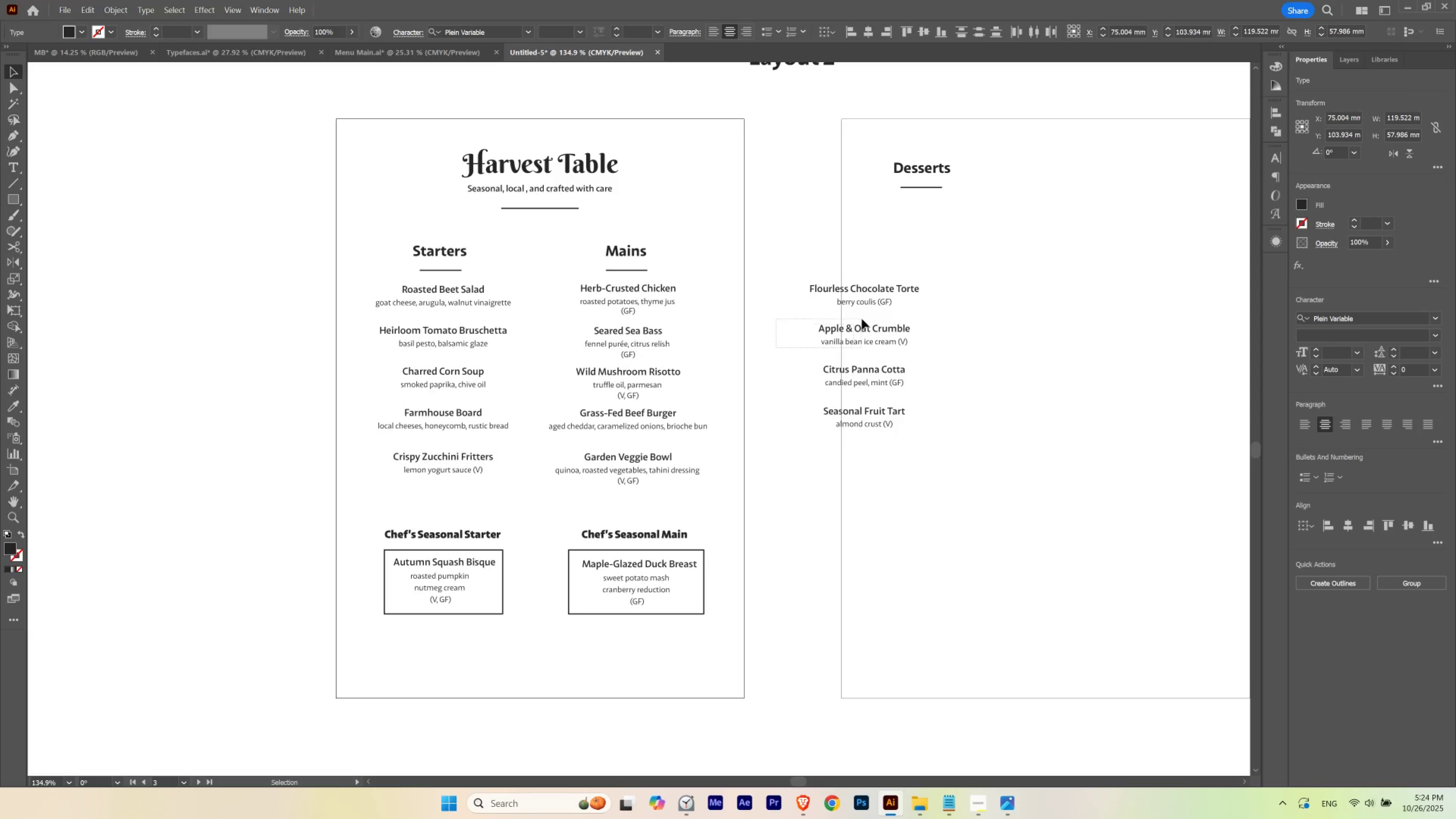 
left_click_drag(start_coordinate=[720, 396], to_coordinate=[720, 377])
 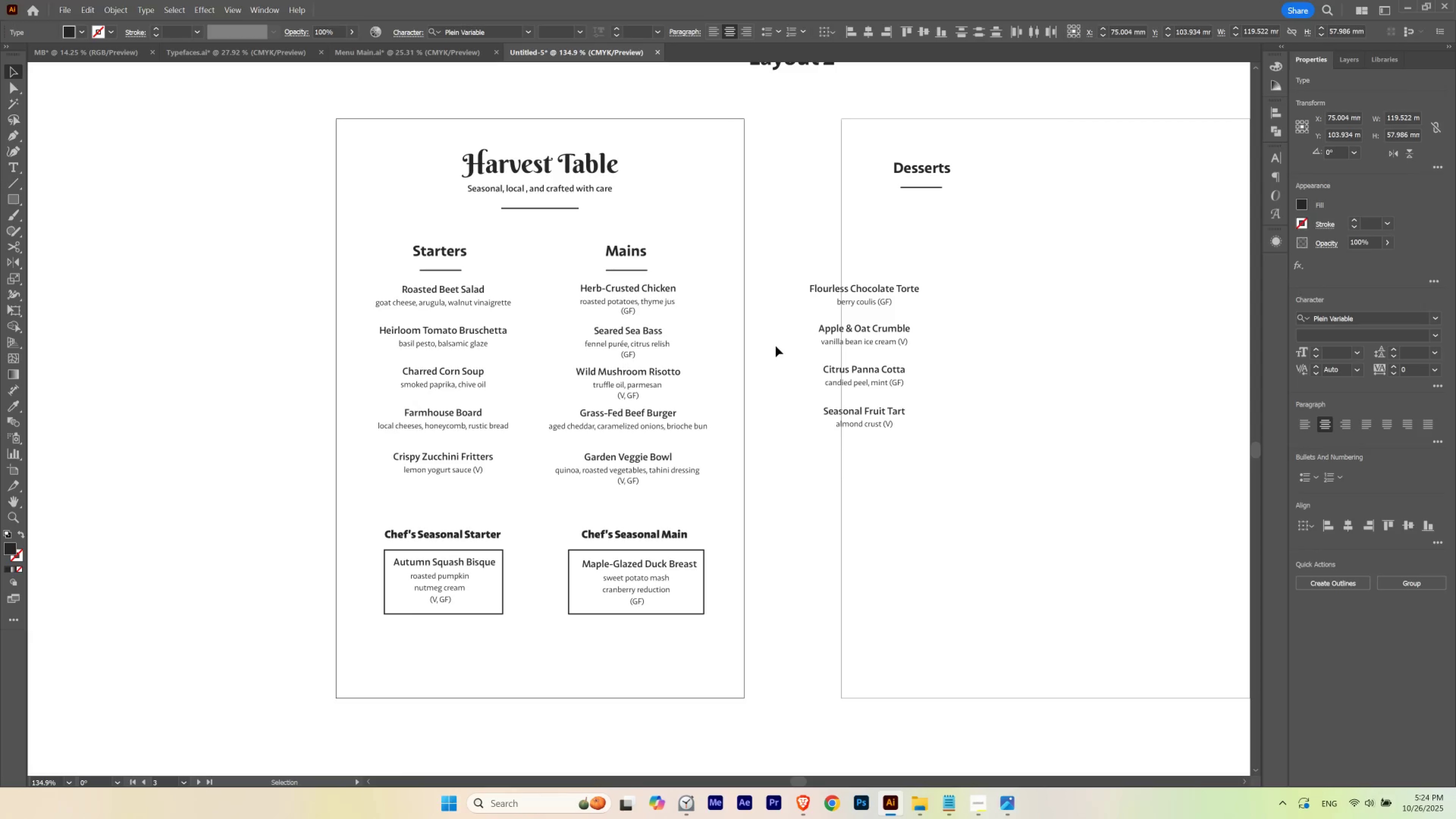 
left_click_drag(start_coordinate=[776, 348], to_coordinate=[862, 319])
 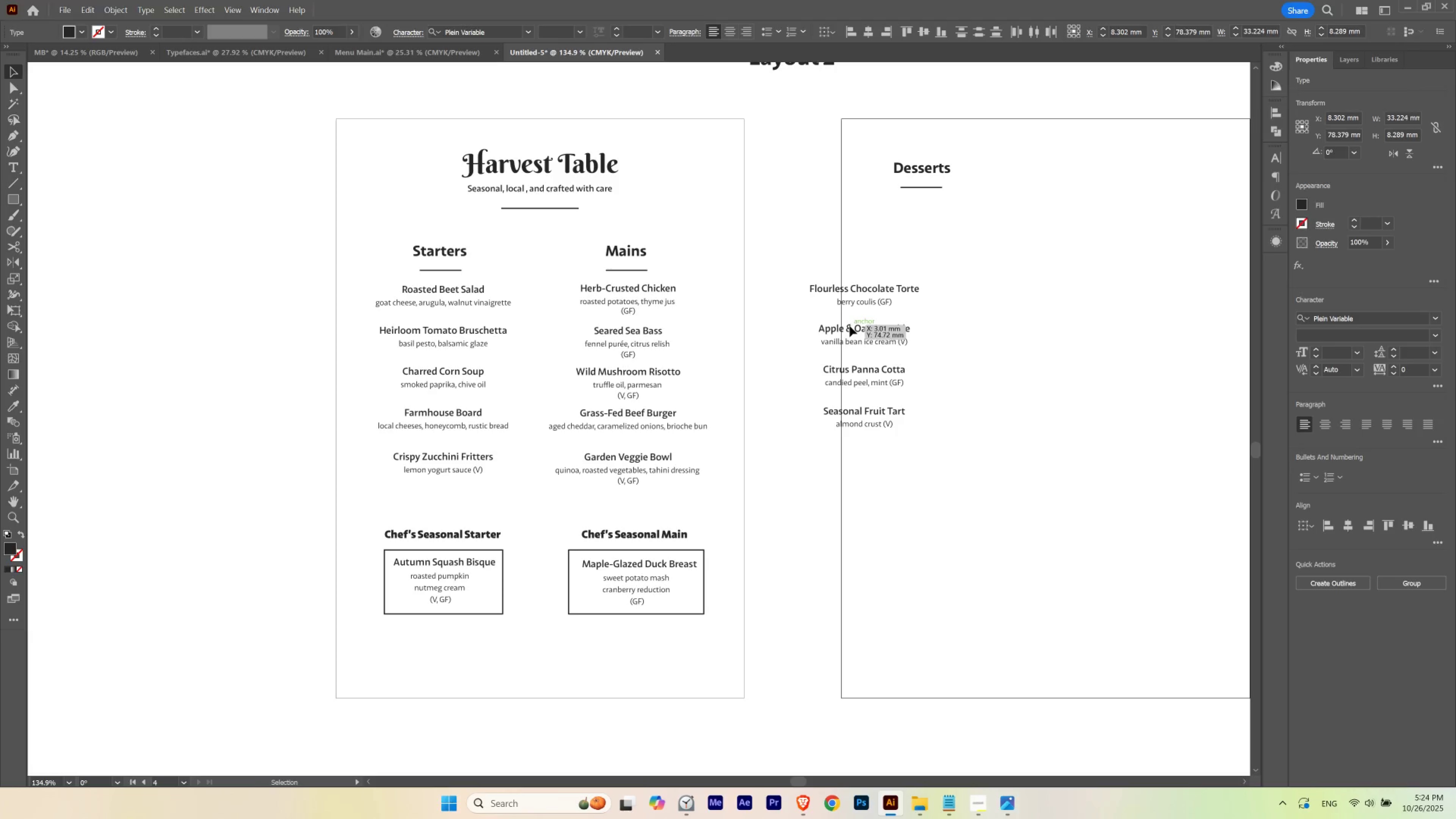 
hold_key(key=ShiftLeft, duration=1.52)
 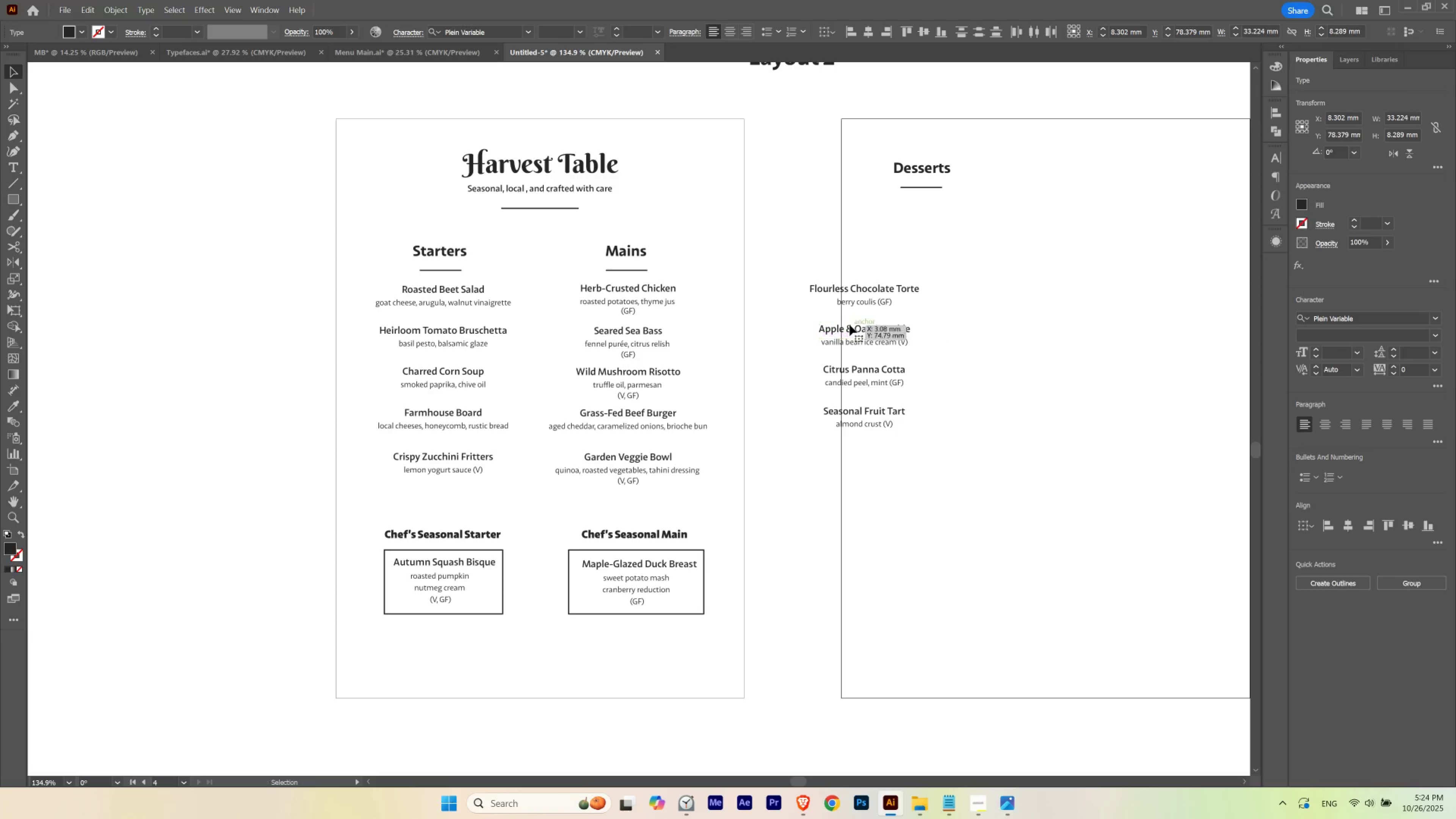 
key(Shift+ShiftLeft)
 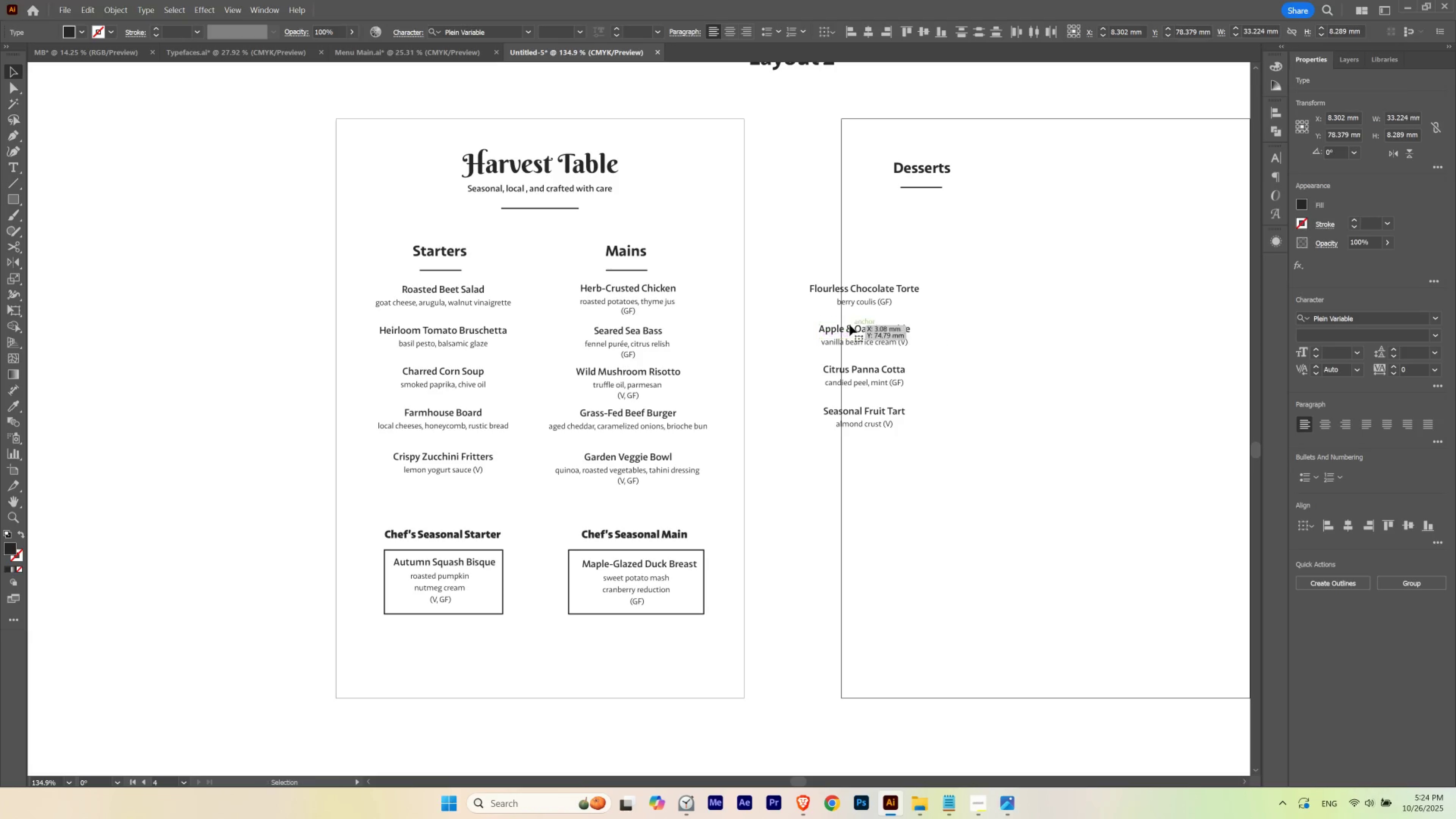 
key(Shift+ShiftLeft)
 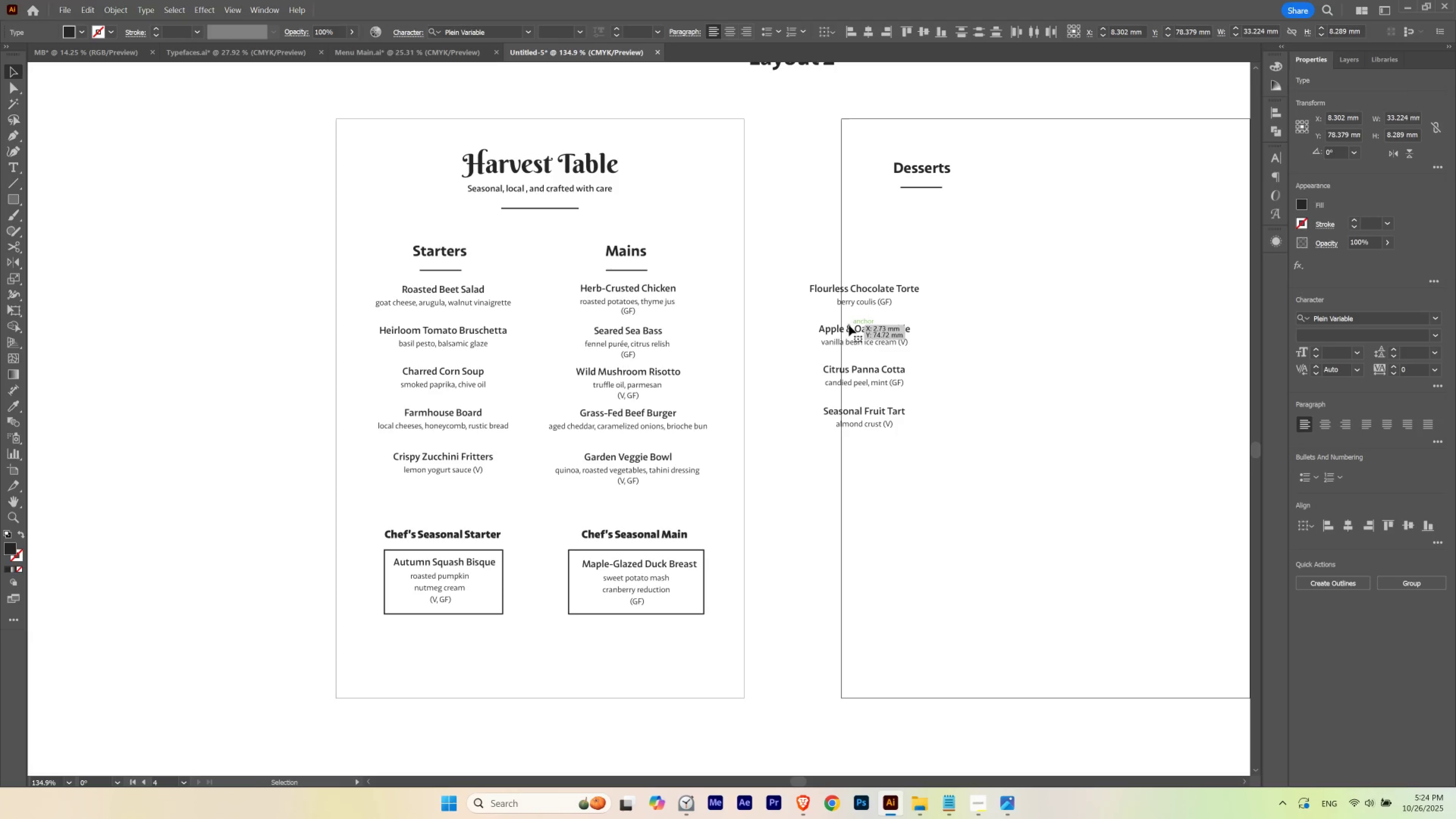 
key(Shift+ShiftLeft)
 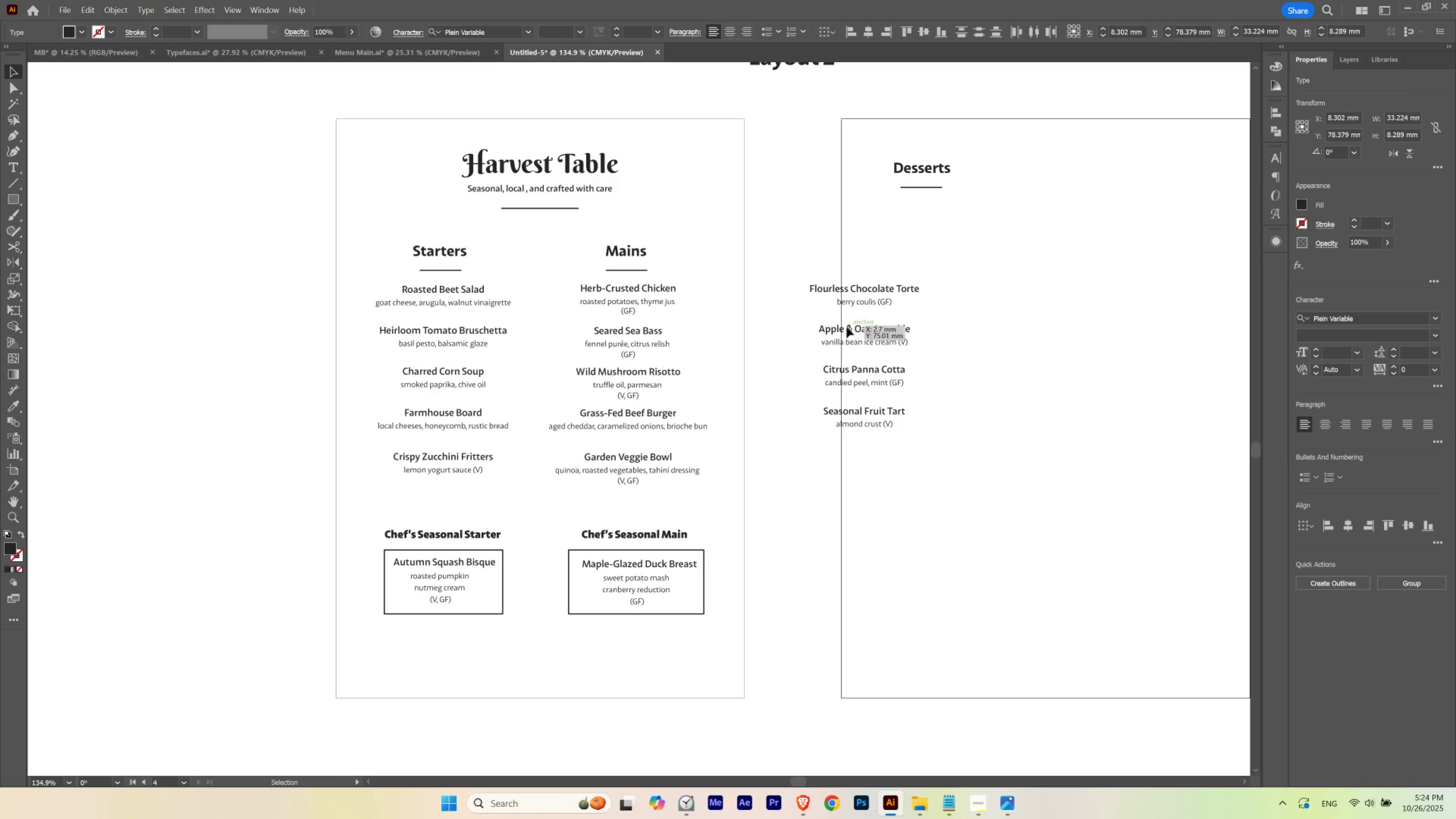 
left_click_drag(start_coordinate=[849, 326], to_coordinate=[699, 327])
 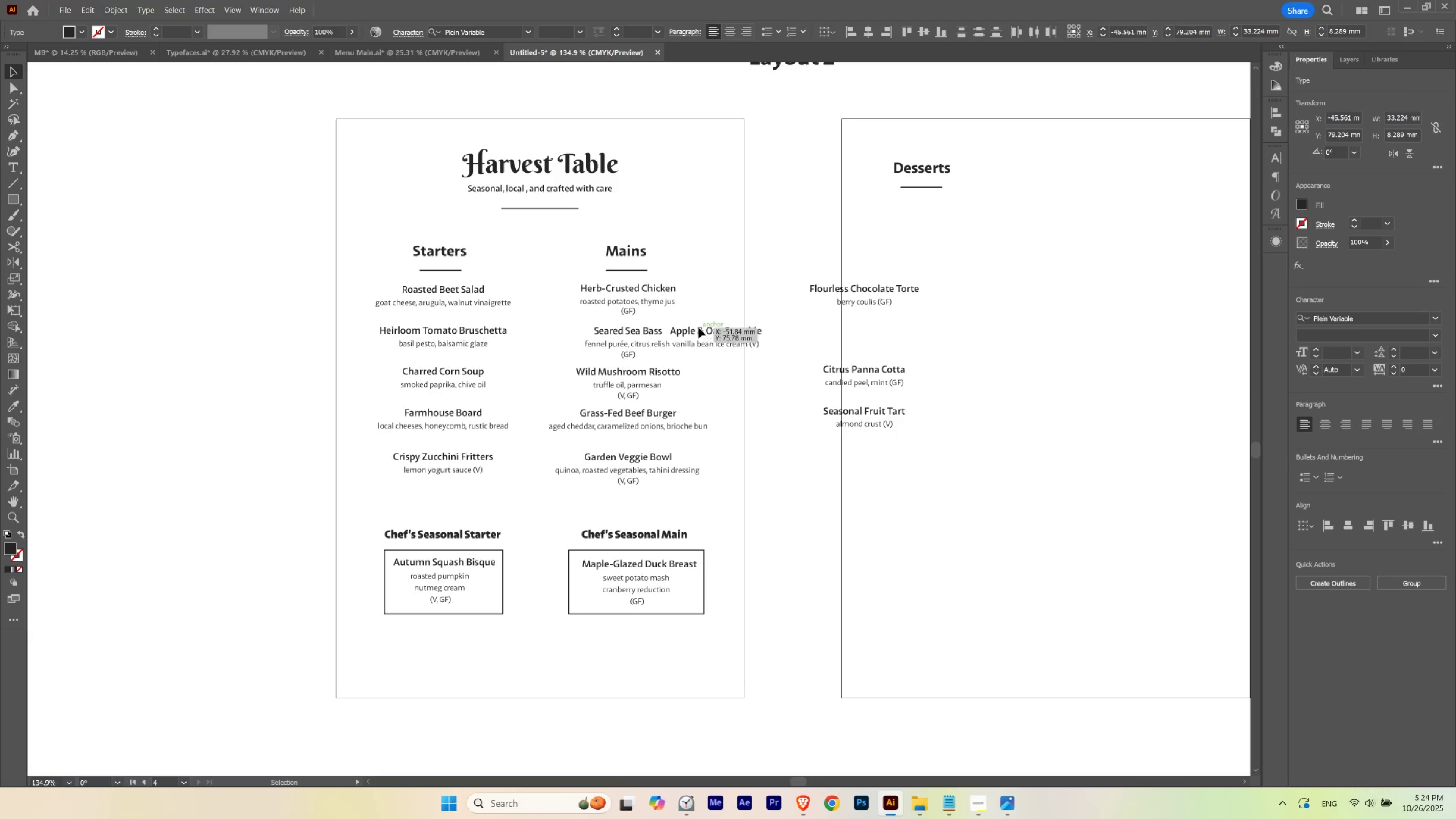 
left_click_drag(start_coordinate=[698, 327], to_coordinate=[858, 335])
 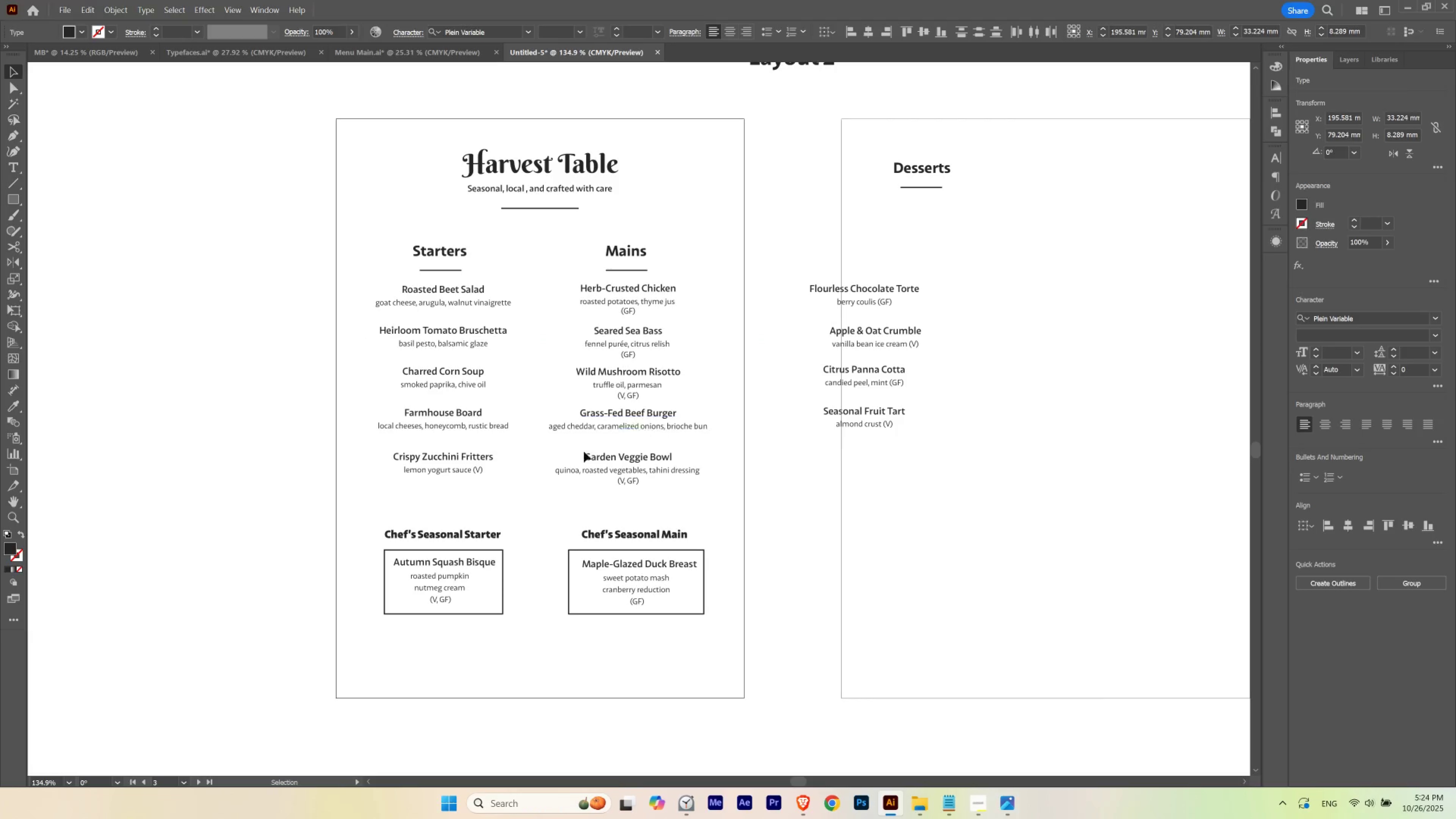 
hold_key(key=ShiftLeft, duration=1.0)
 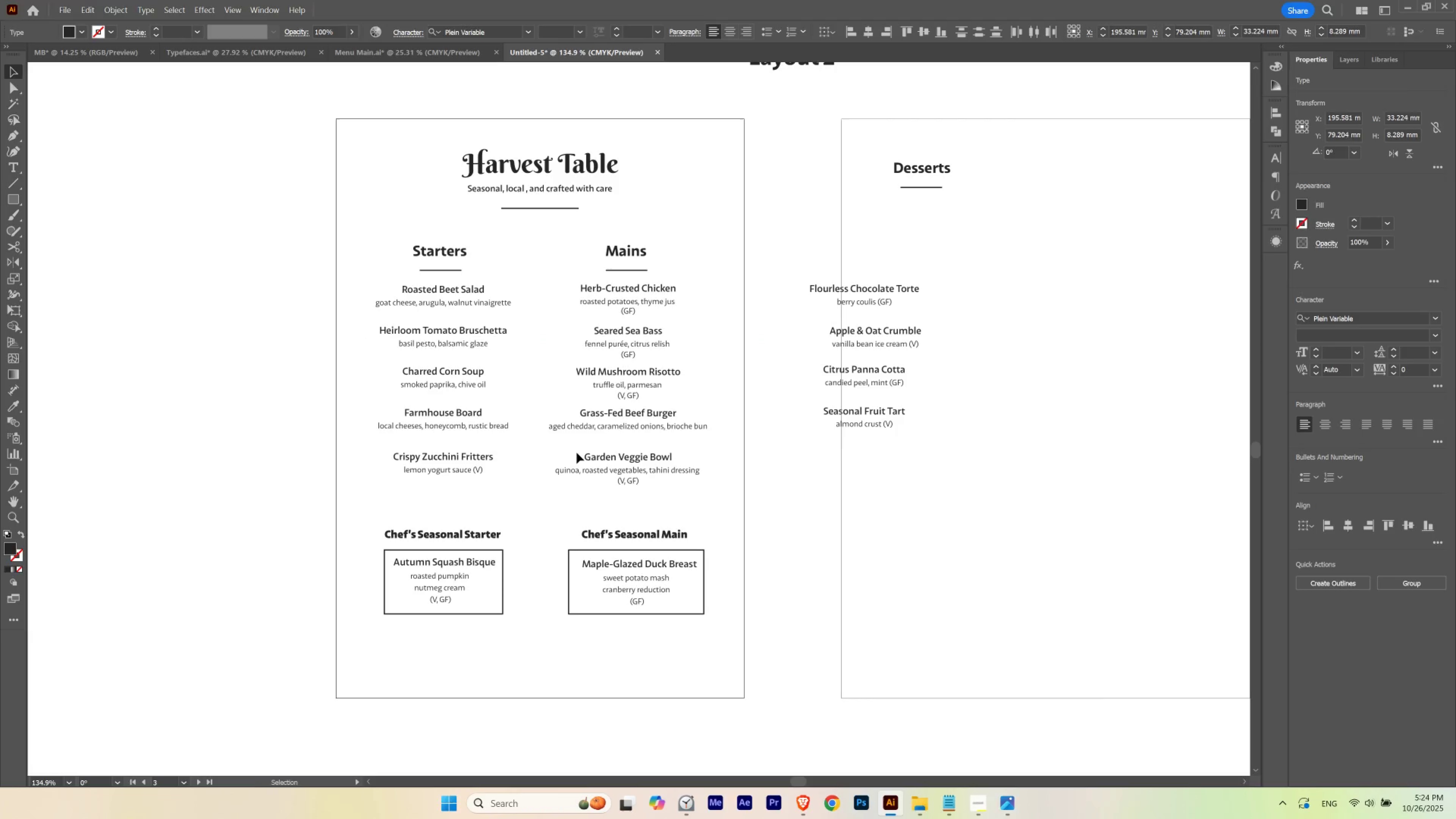 
hold_key(key=ControlLeft, duration=0.57)
 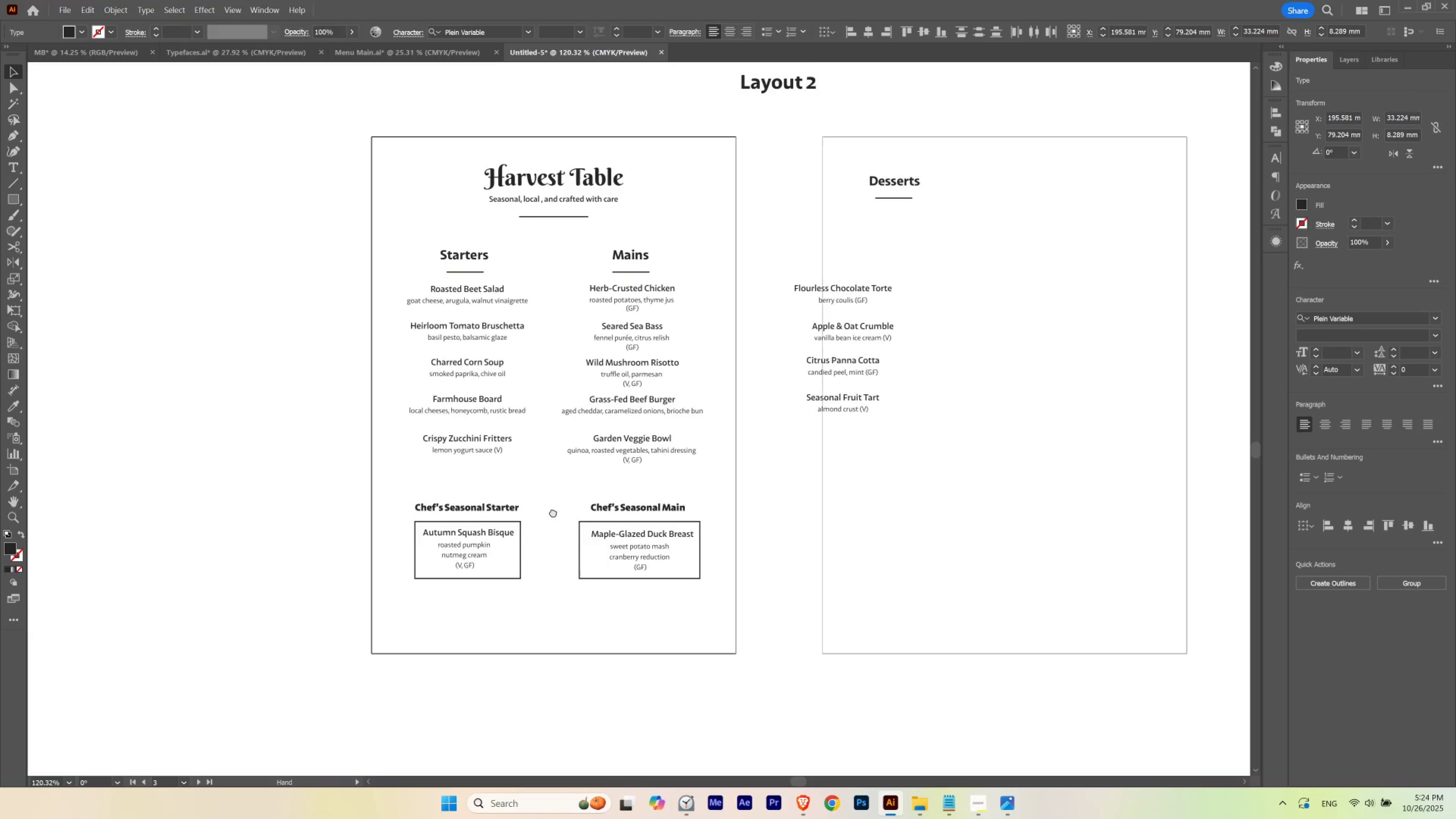 
hold_key(key=Space, duration=1.37)
 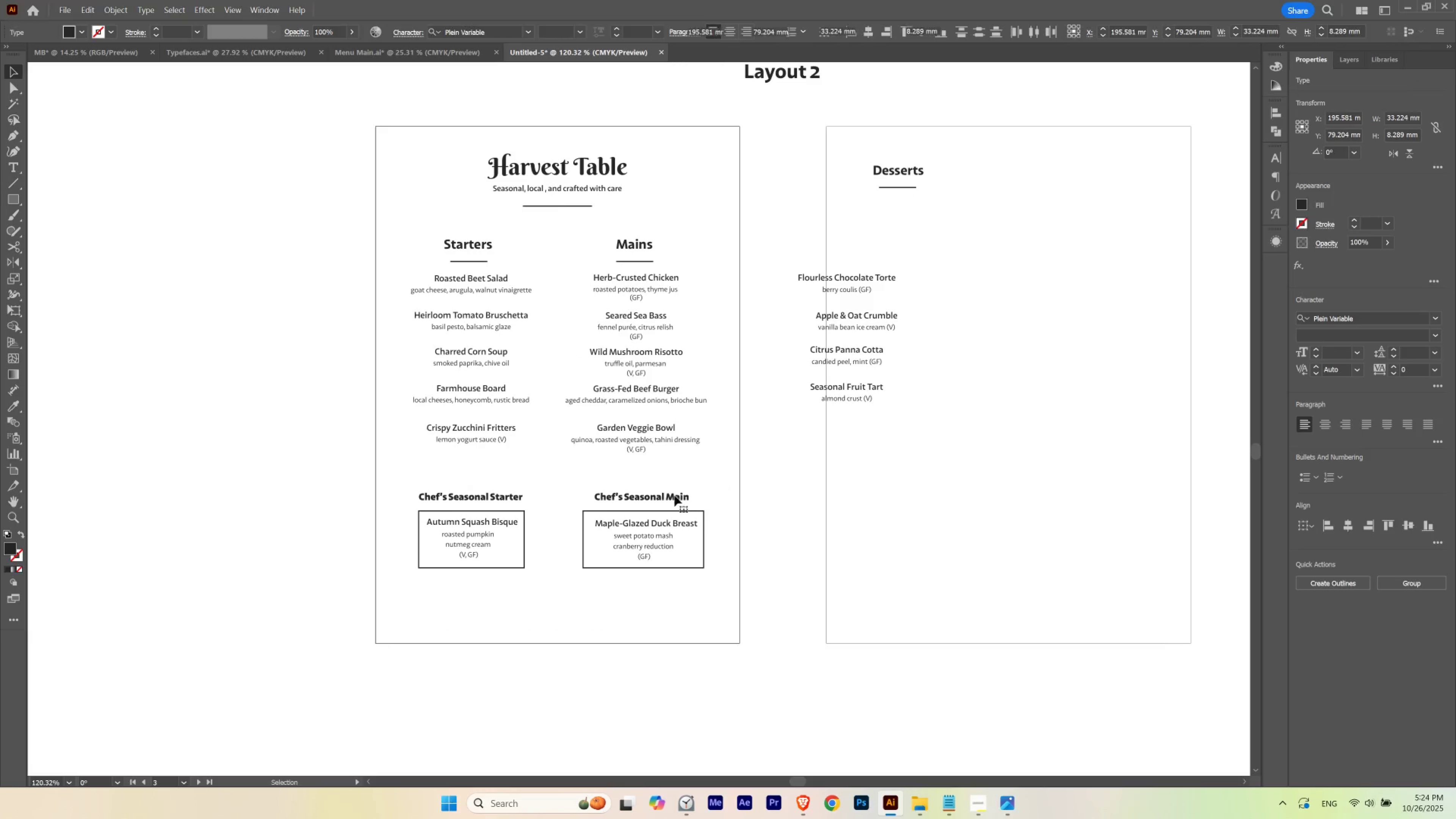 
left_click_drag(start_coordinate=[639, 409], to_coordinate=[626, 426])
 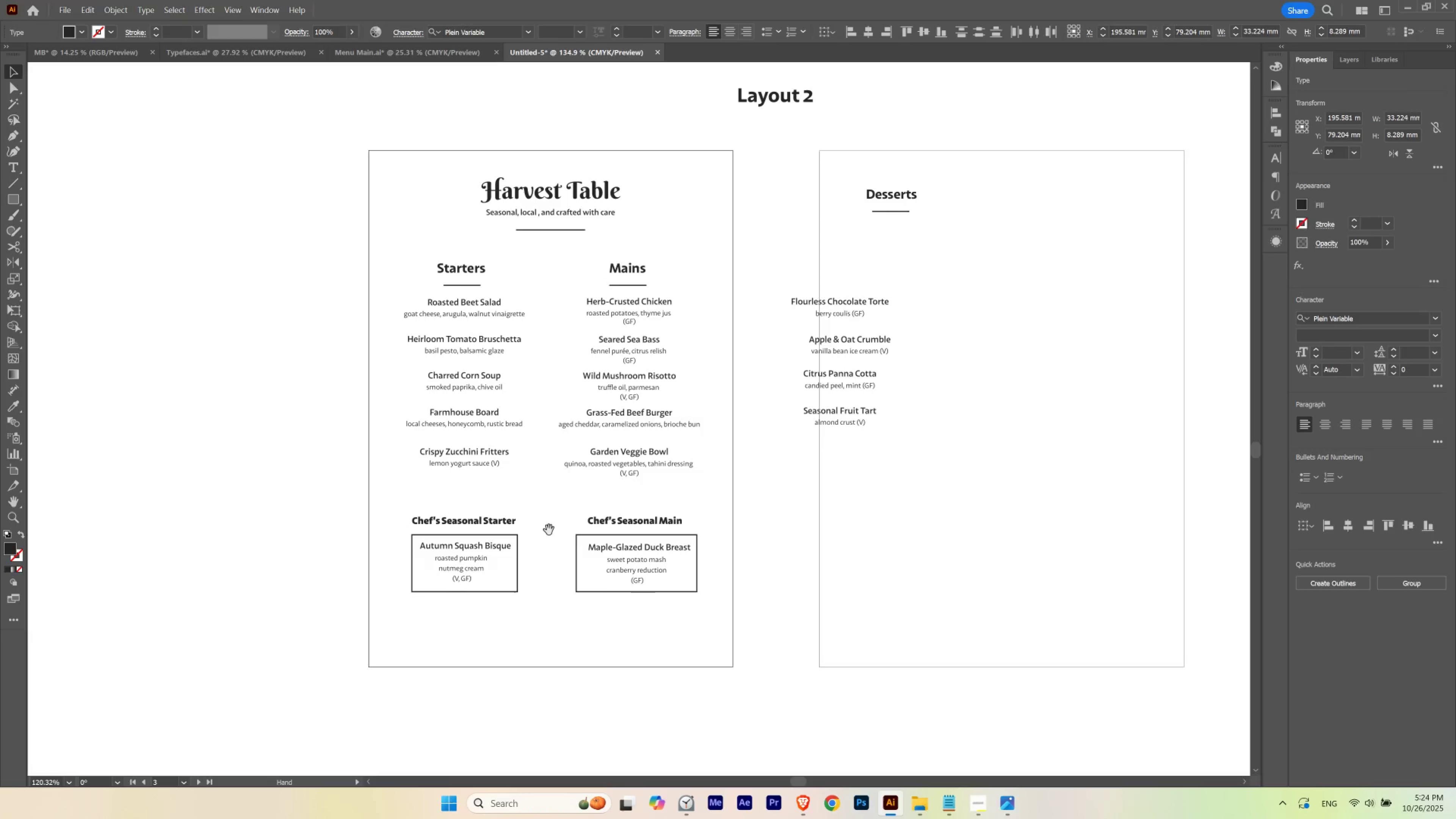 
left_click_drag(start_coordinate=[549, 529], to_coordinate=[556, 505])
 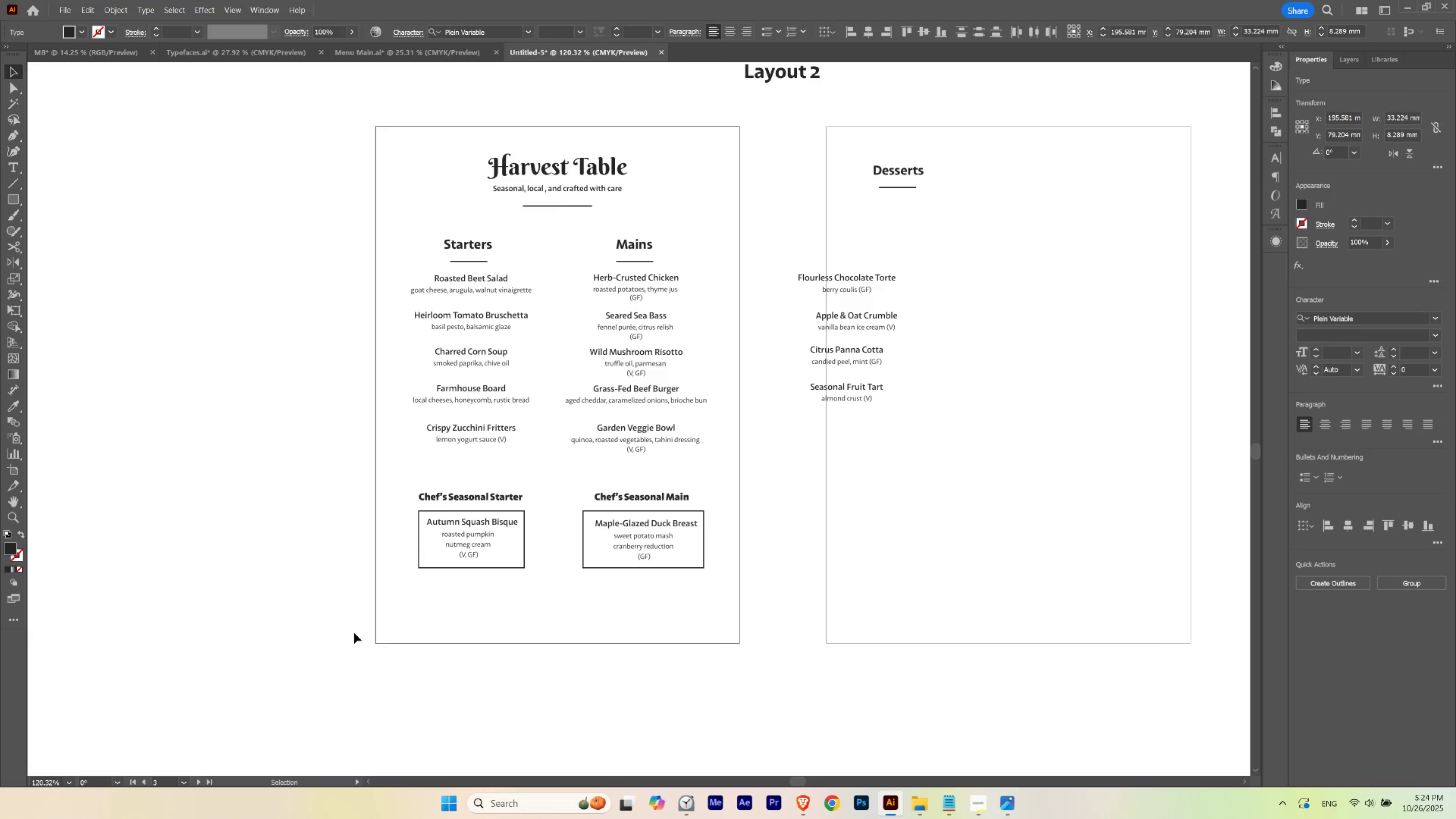 
left_click_drag(start_coordinate=[360, 631], to_coordinate=[720, 481])
 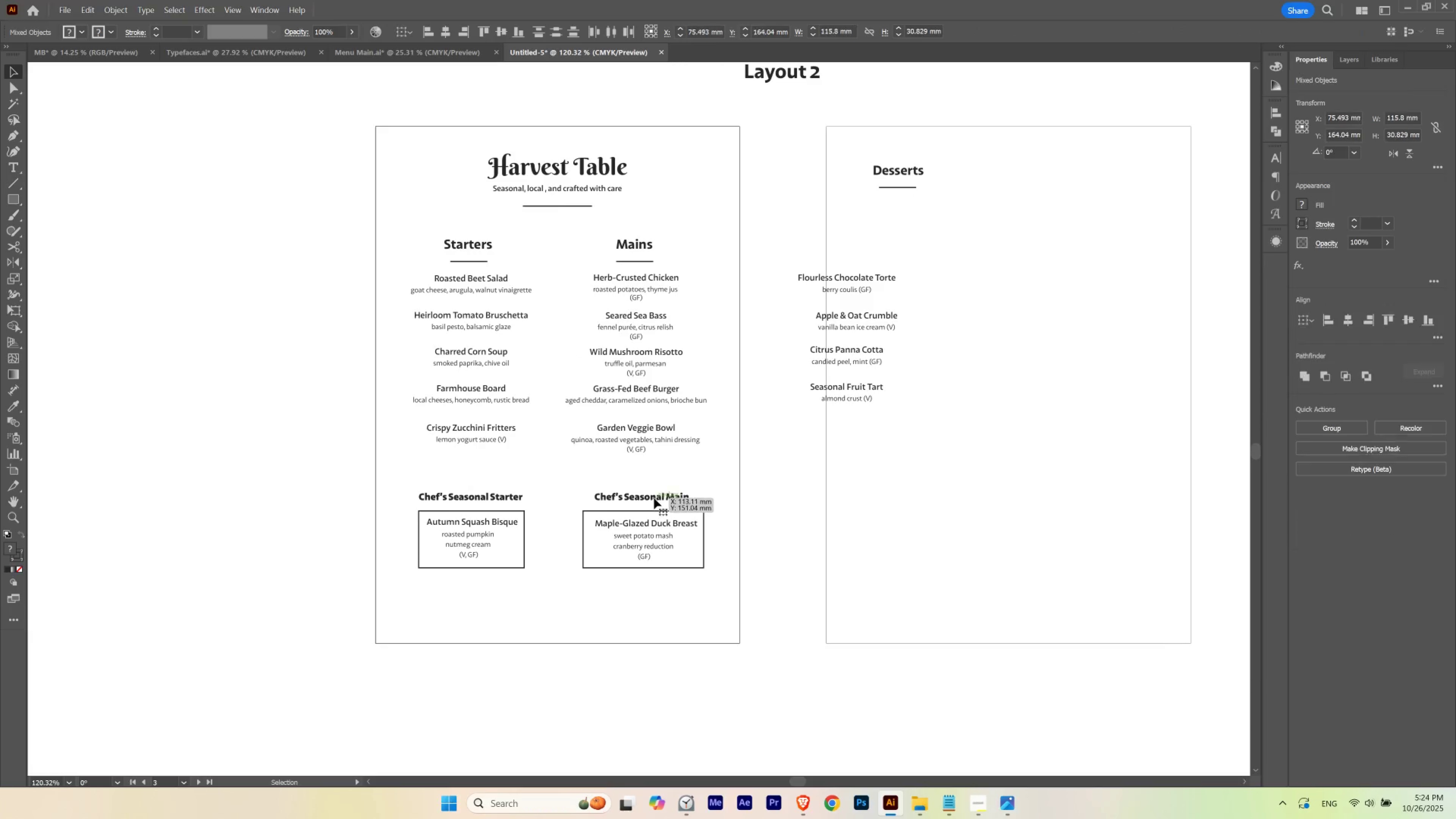 
left_click_drag(start_coordinate=[654, 498], to_coordinate=[645, 578])
 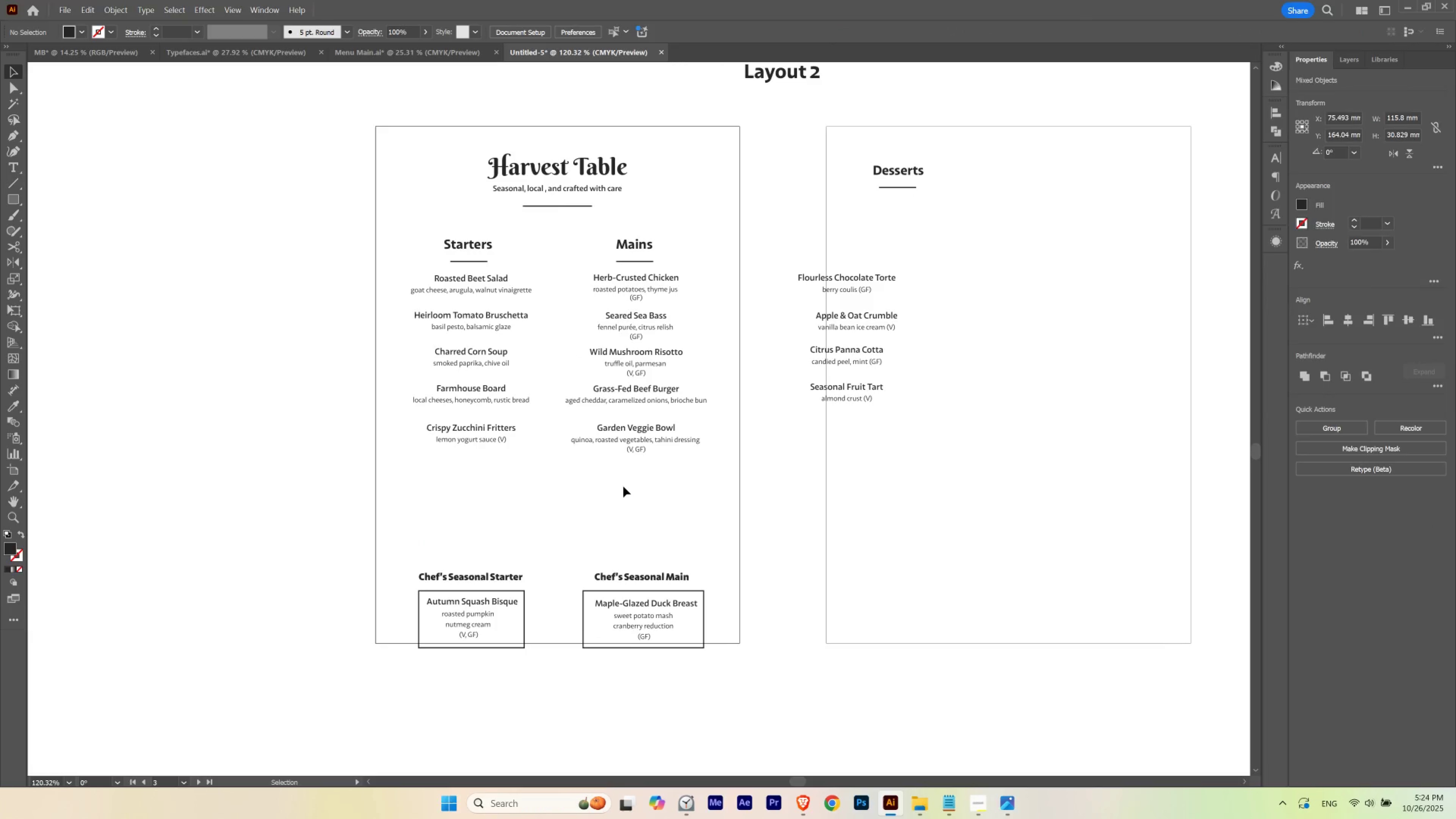 
hold_key(key=ShiftLeft, duration=0.53)
 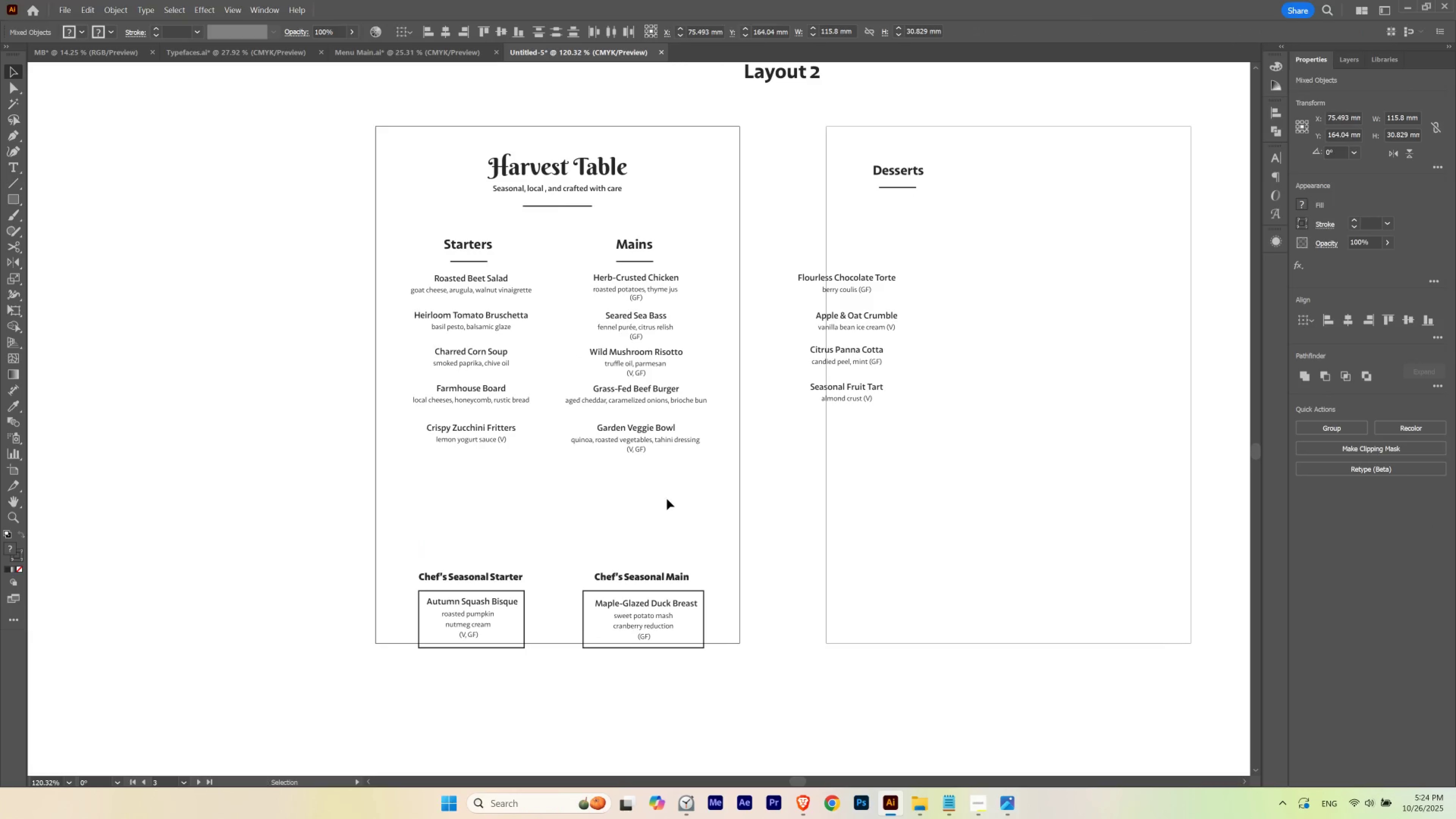 
left_click([667, 499])
 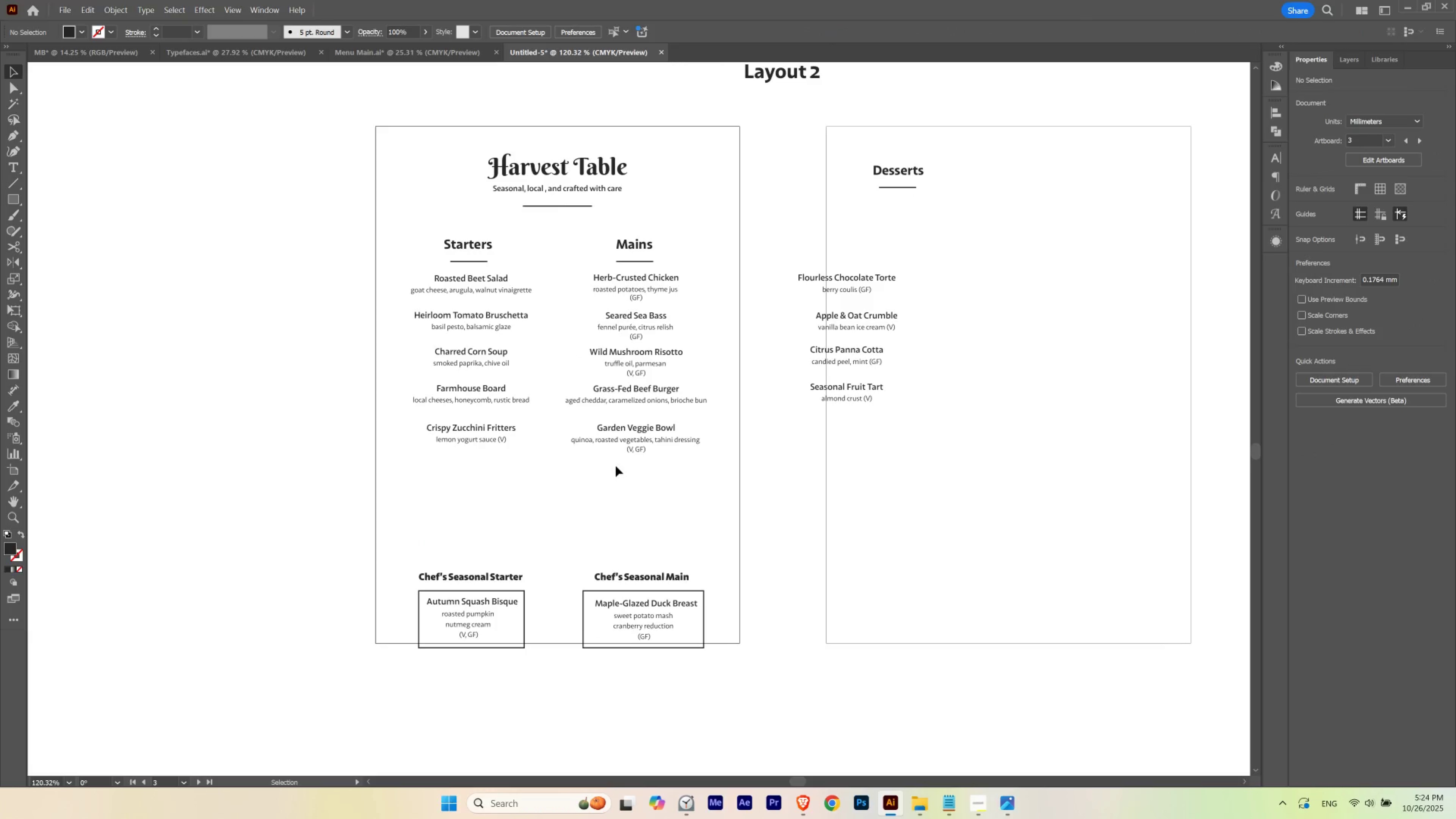 
key(V)
 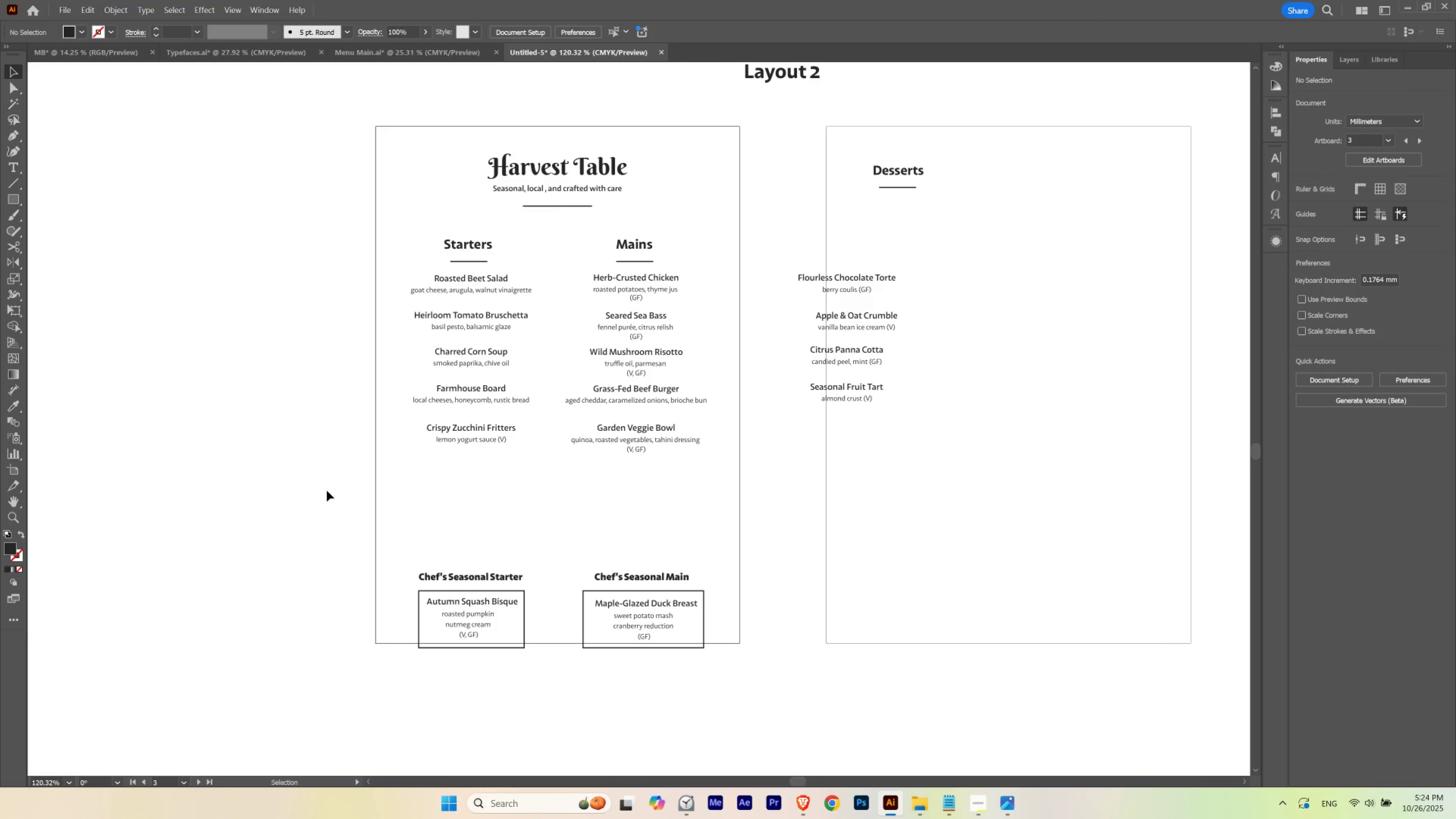 
left_click_drag(start_coordinate=[308, 489], to_coordinate=[888, 351])
 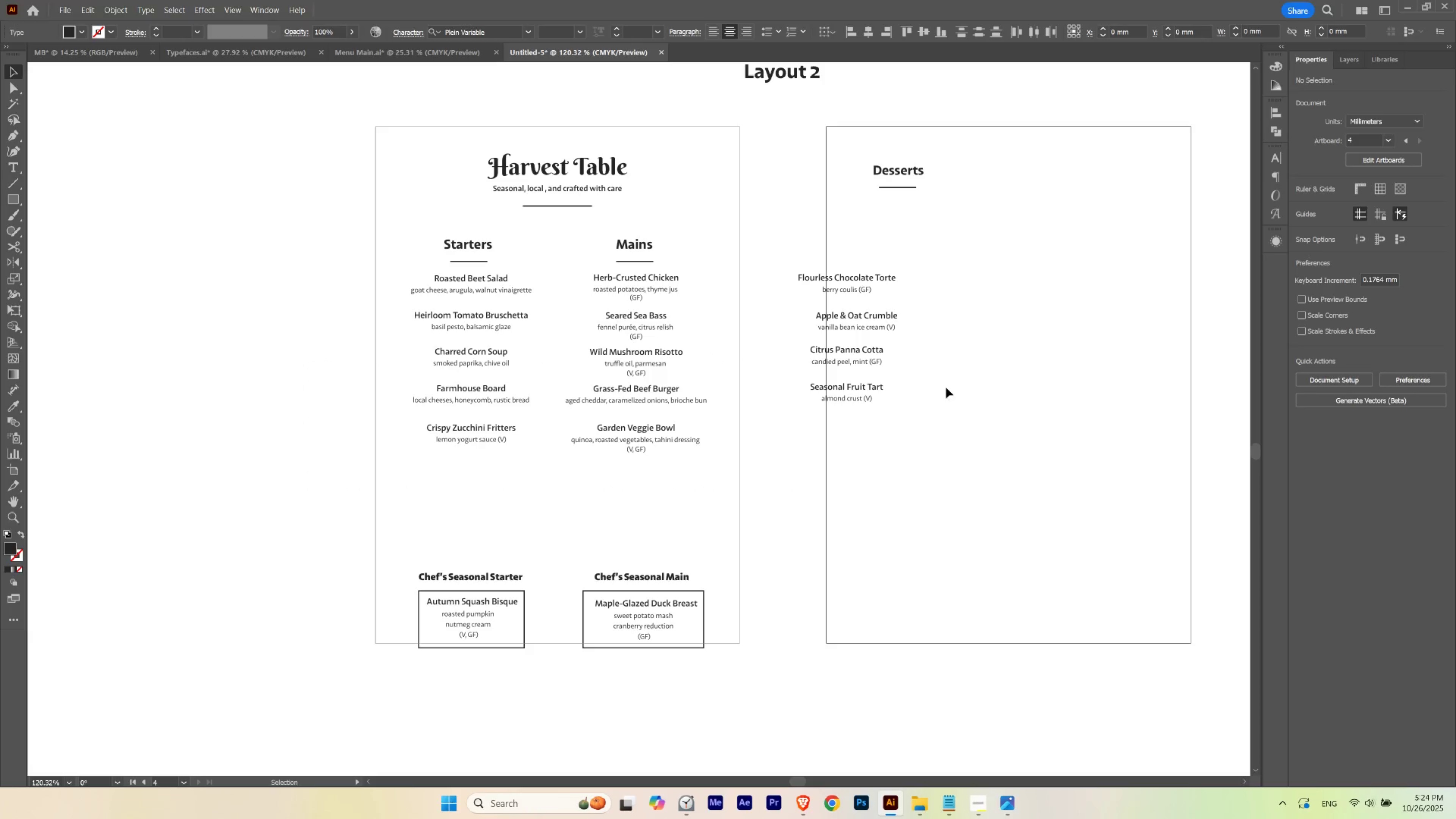 
key(Control+H)
 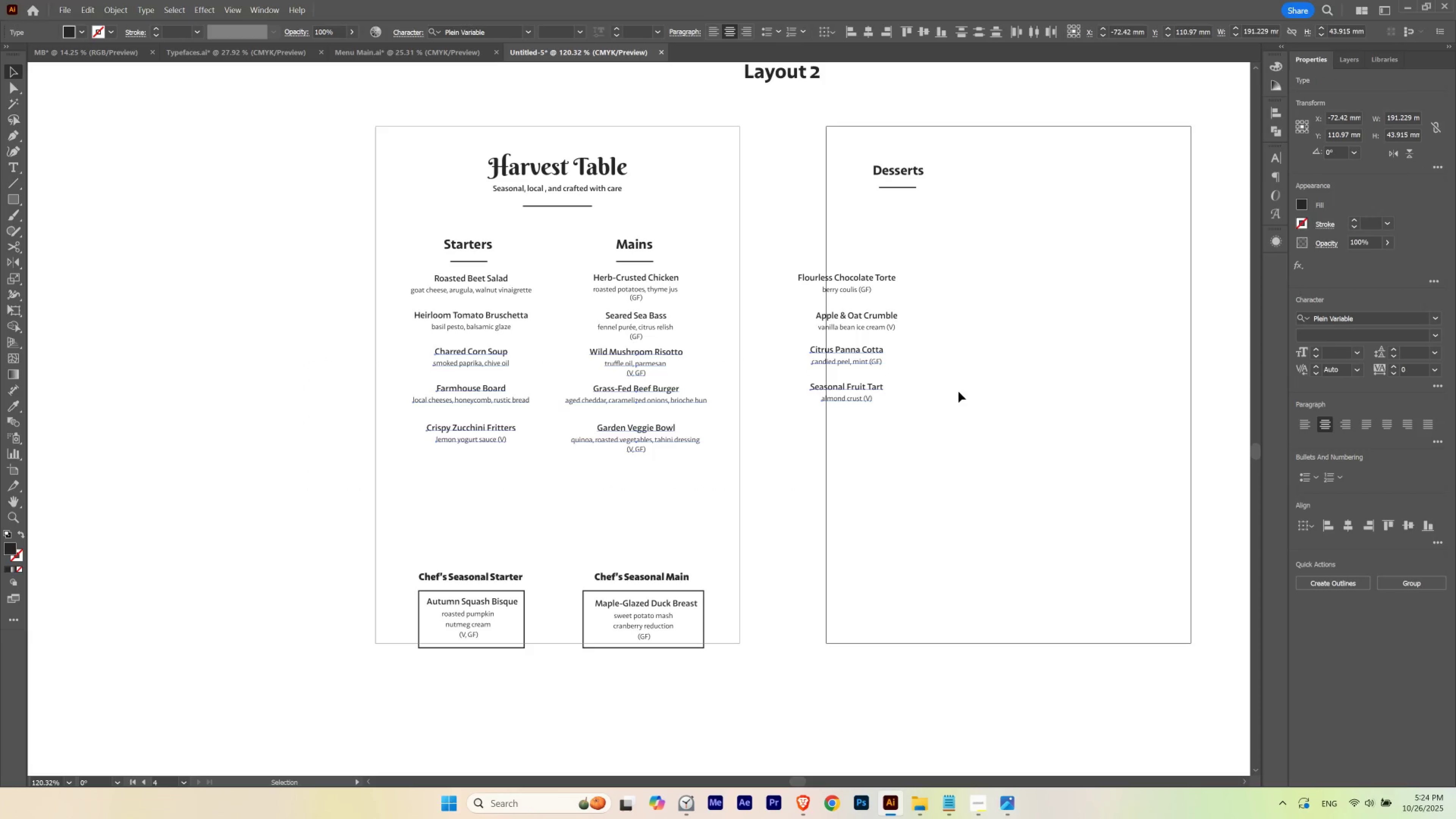 
key(Control+ControlLeft)
 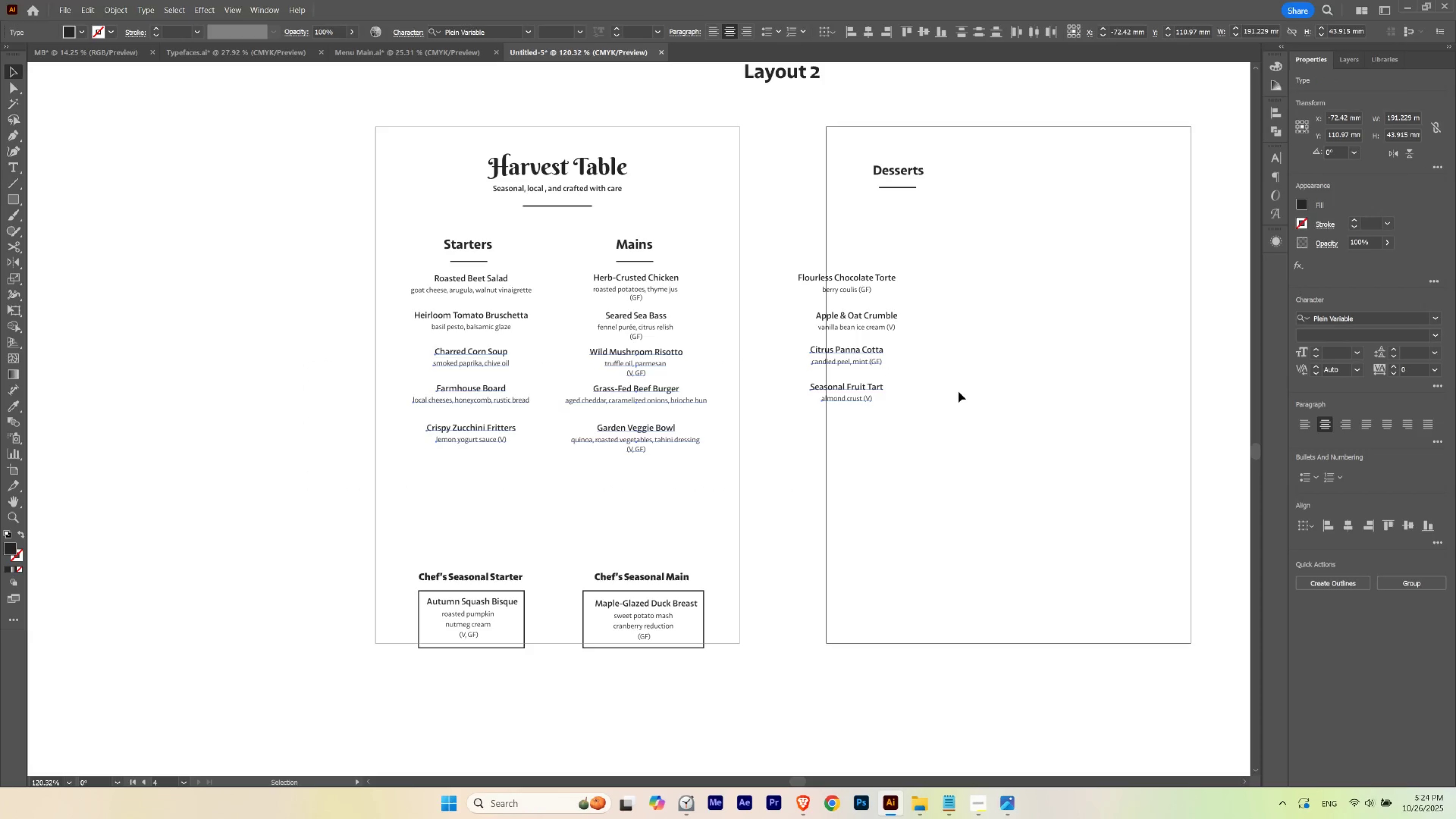 
key(Control+ControlLeft)
 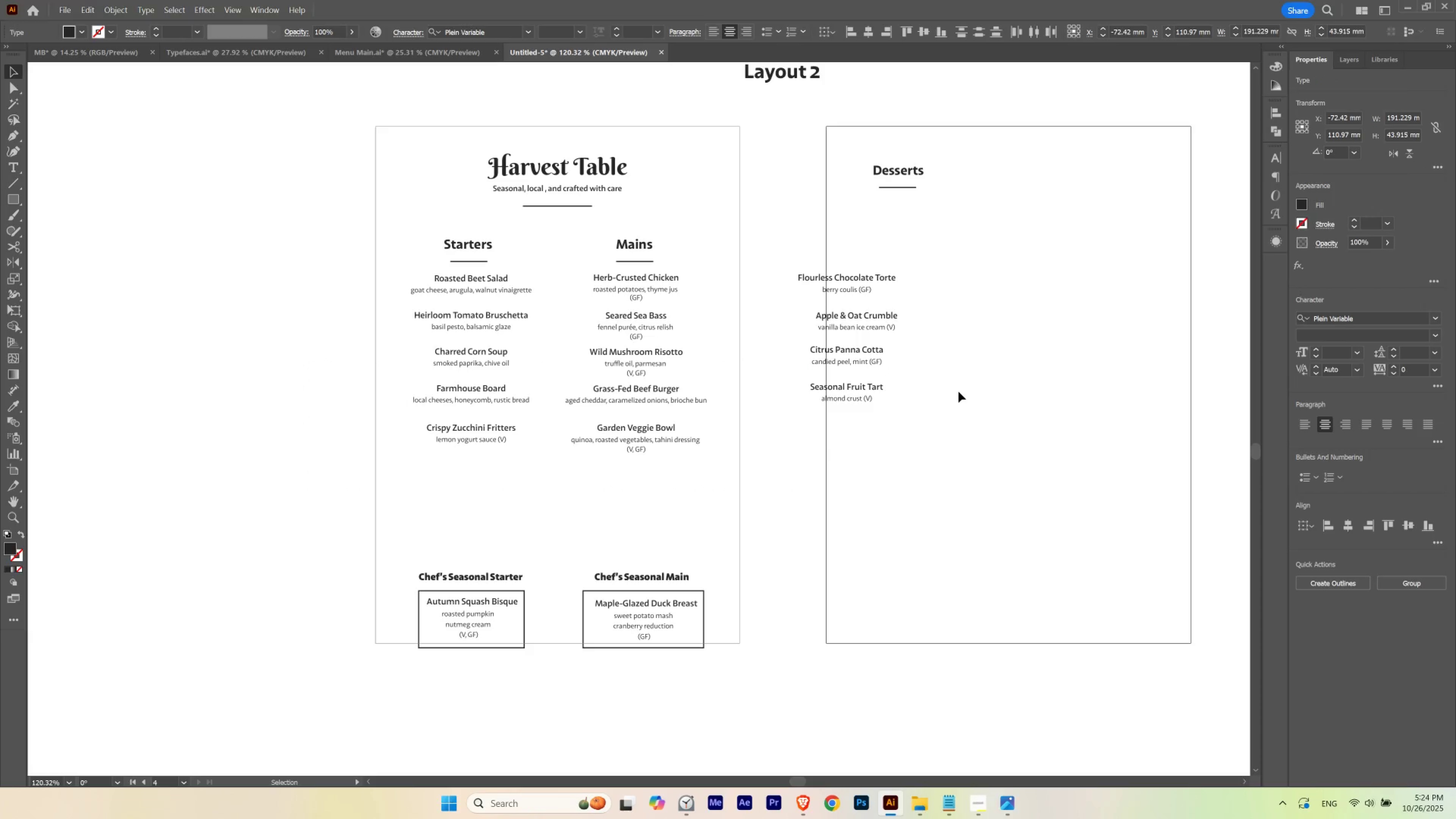 
key(Control+H)
 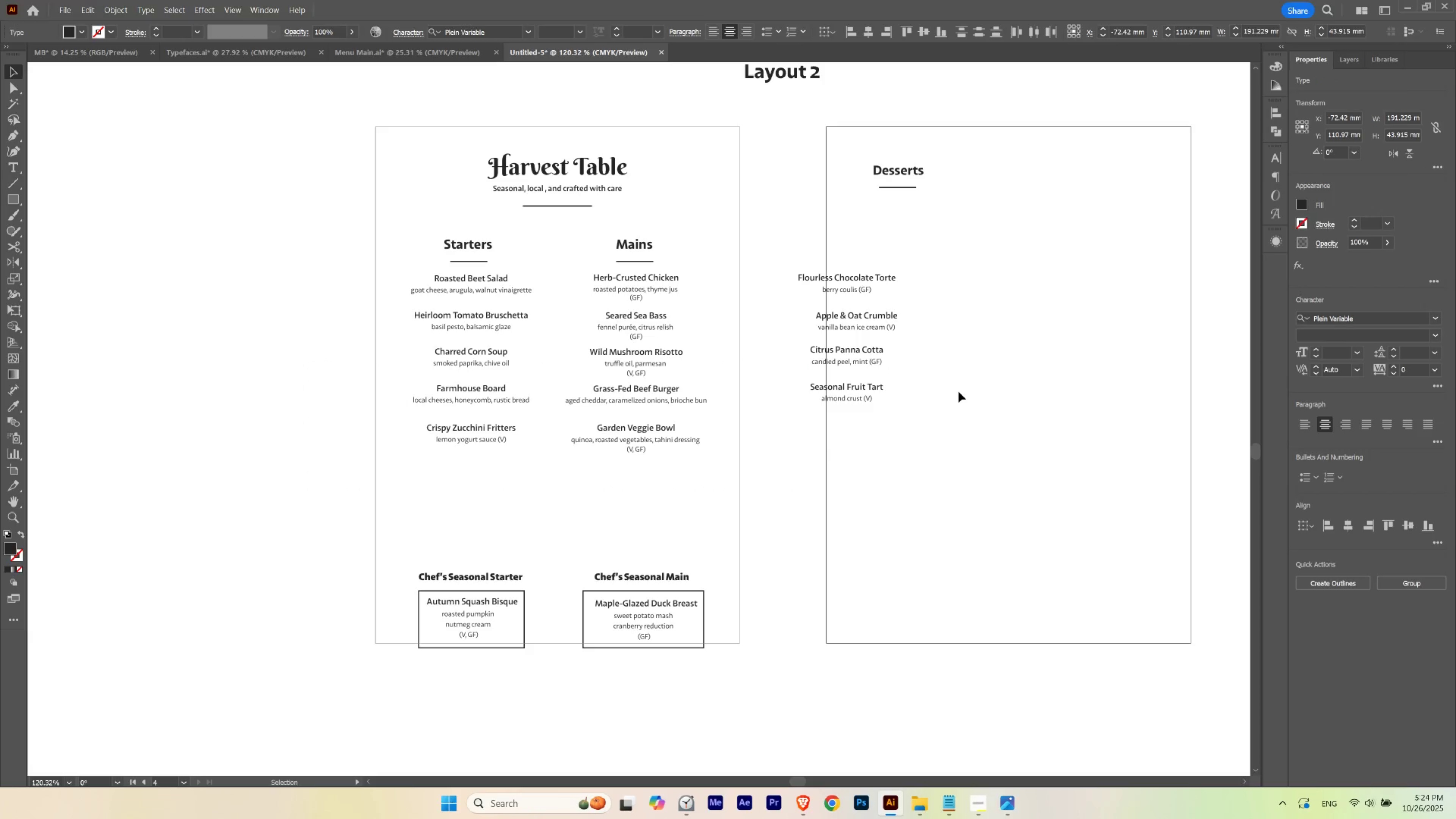 
key(V)
 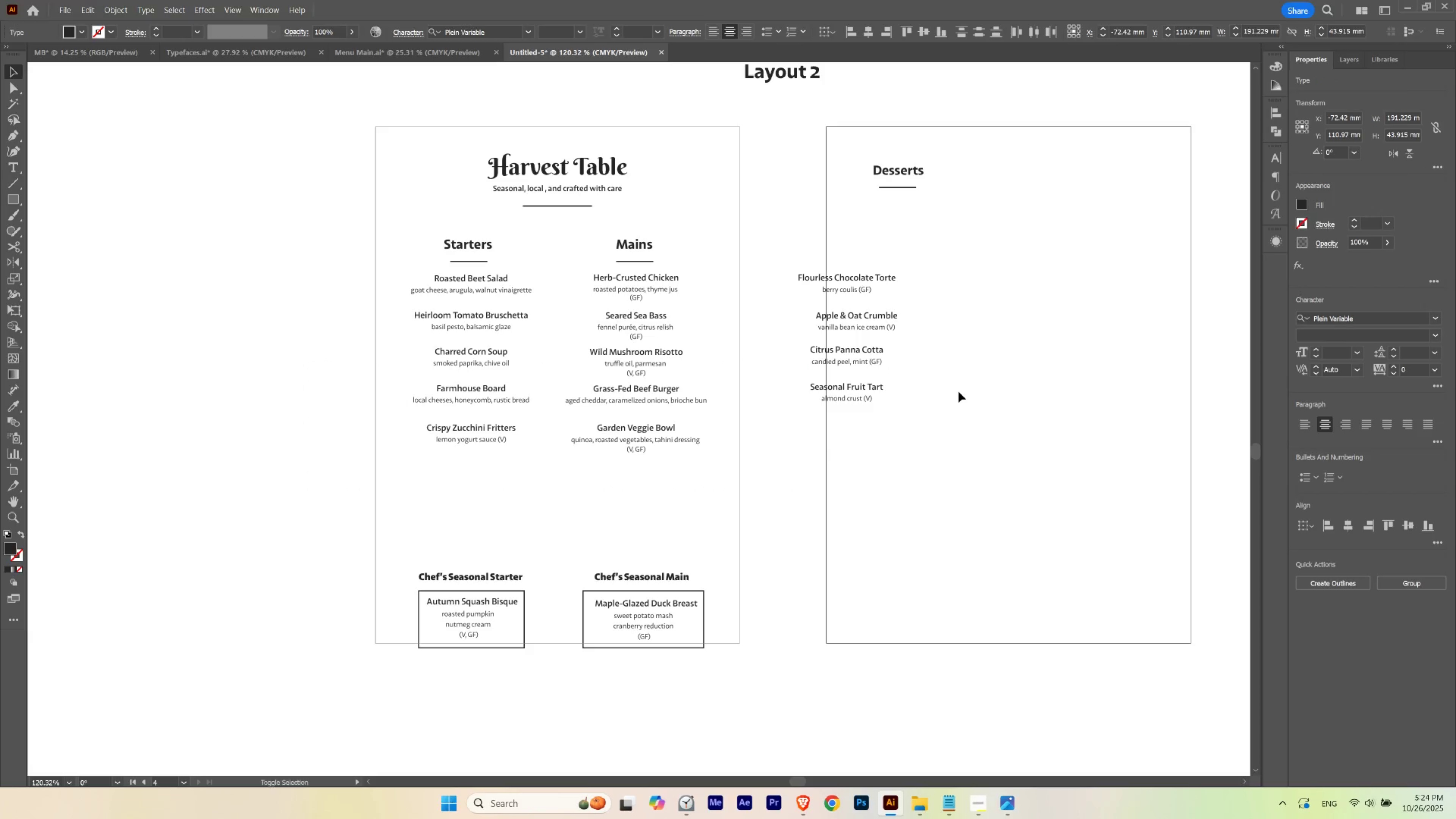 
key(Shift+ArrowDown)
 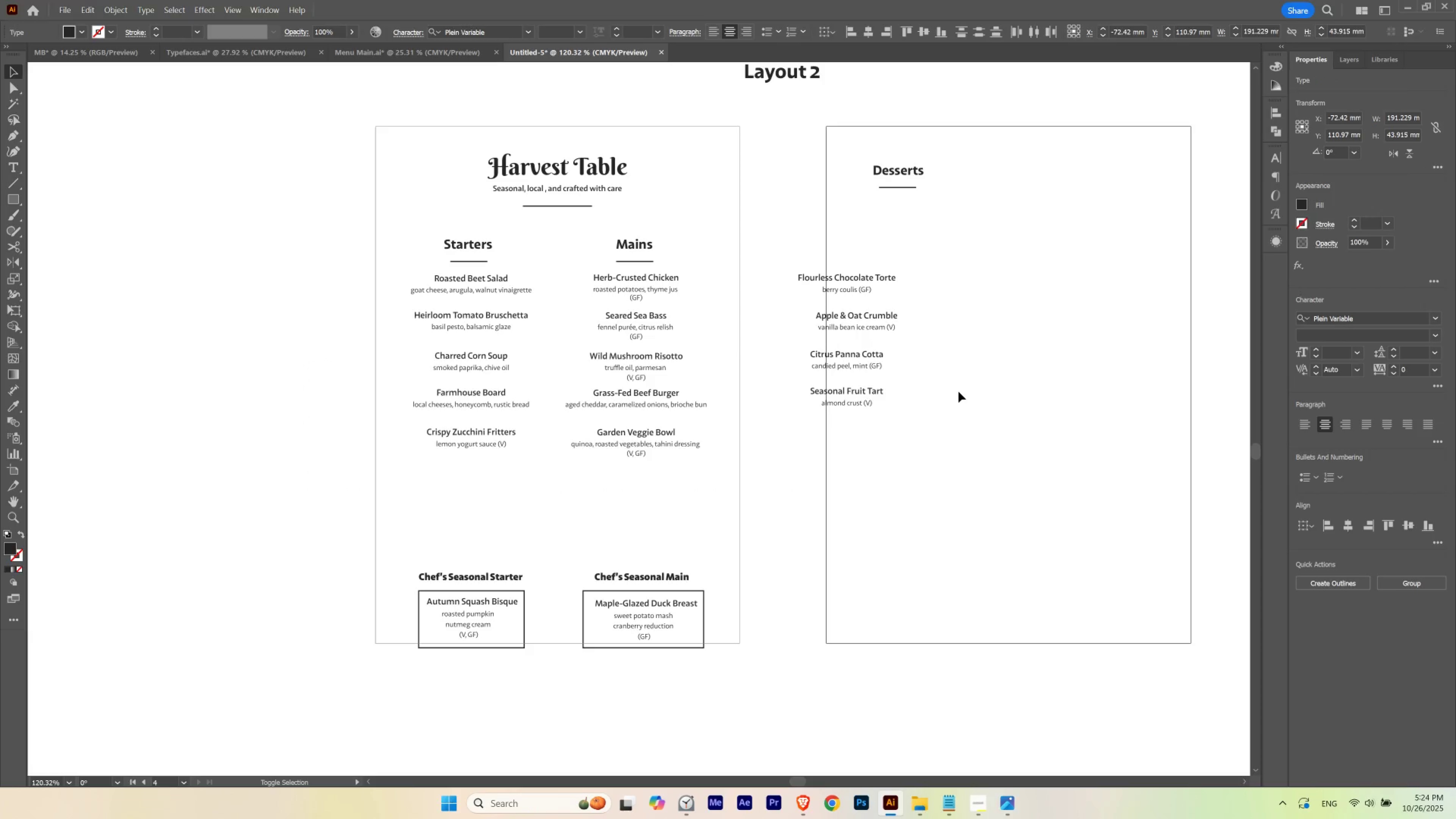 
key(Shift+ArrowDown)
 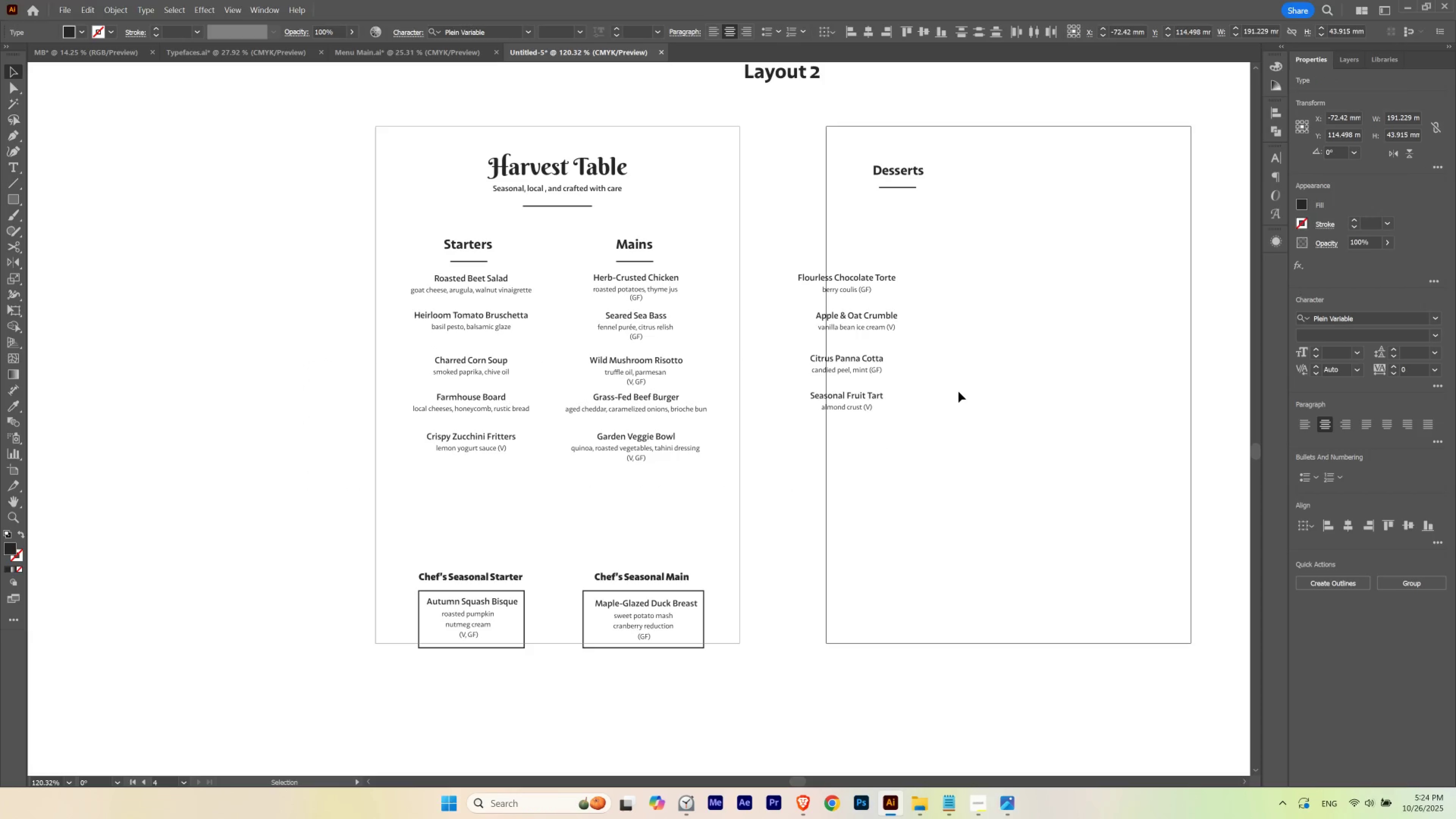 
key(ArrowUp)
 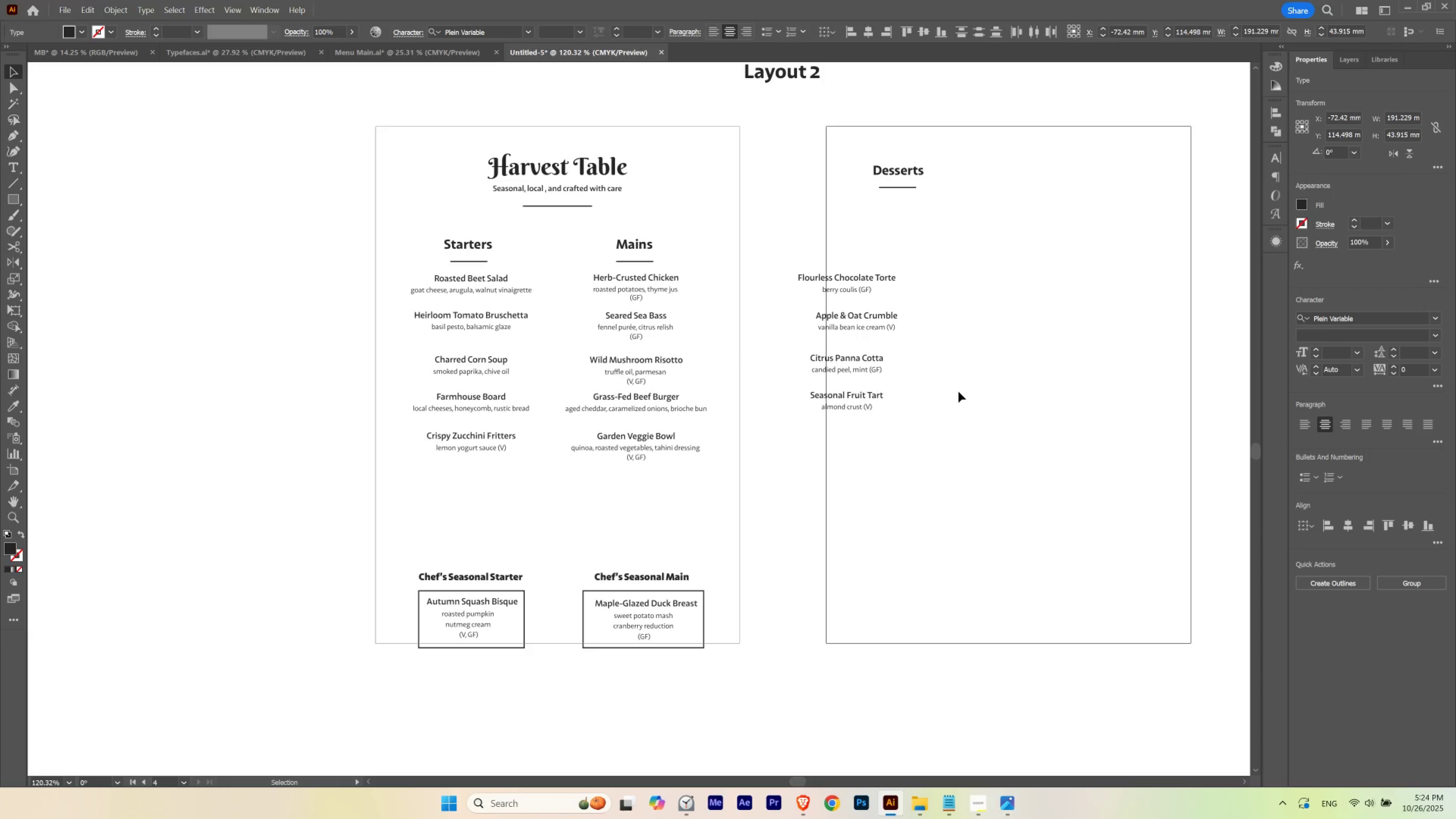 
key(ArrowUp)
 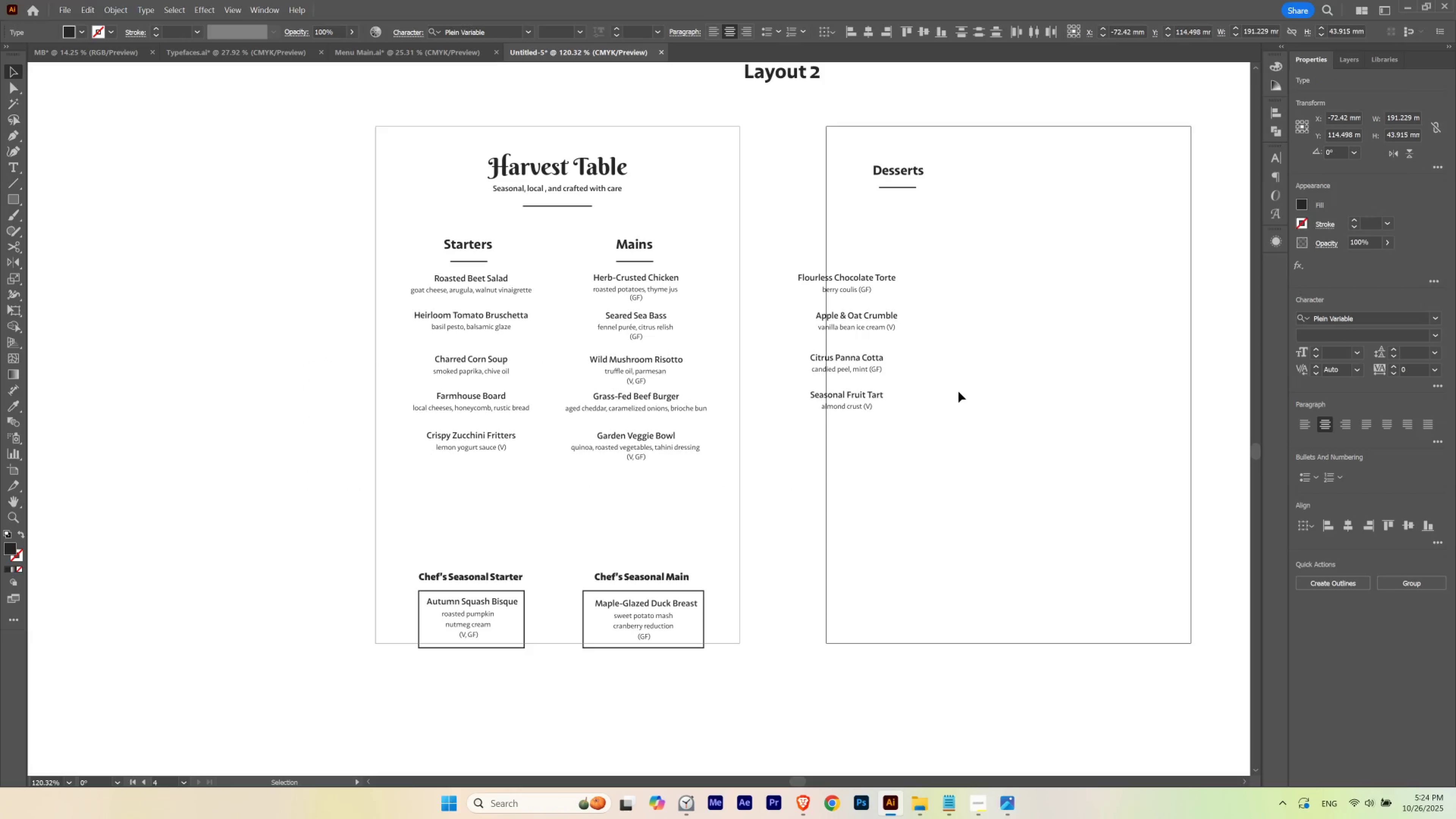 
key(ArrowUp)
 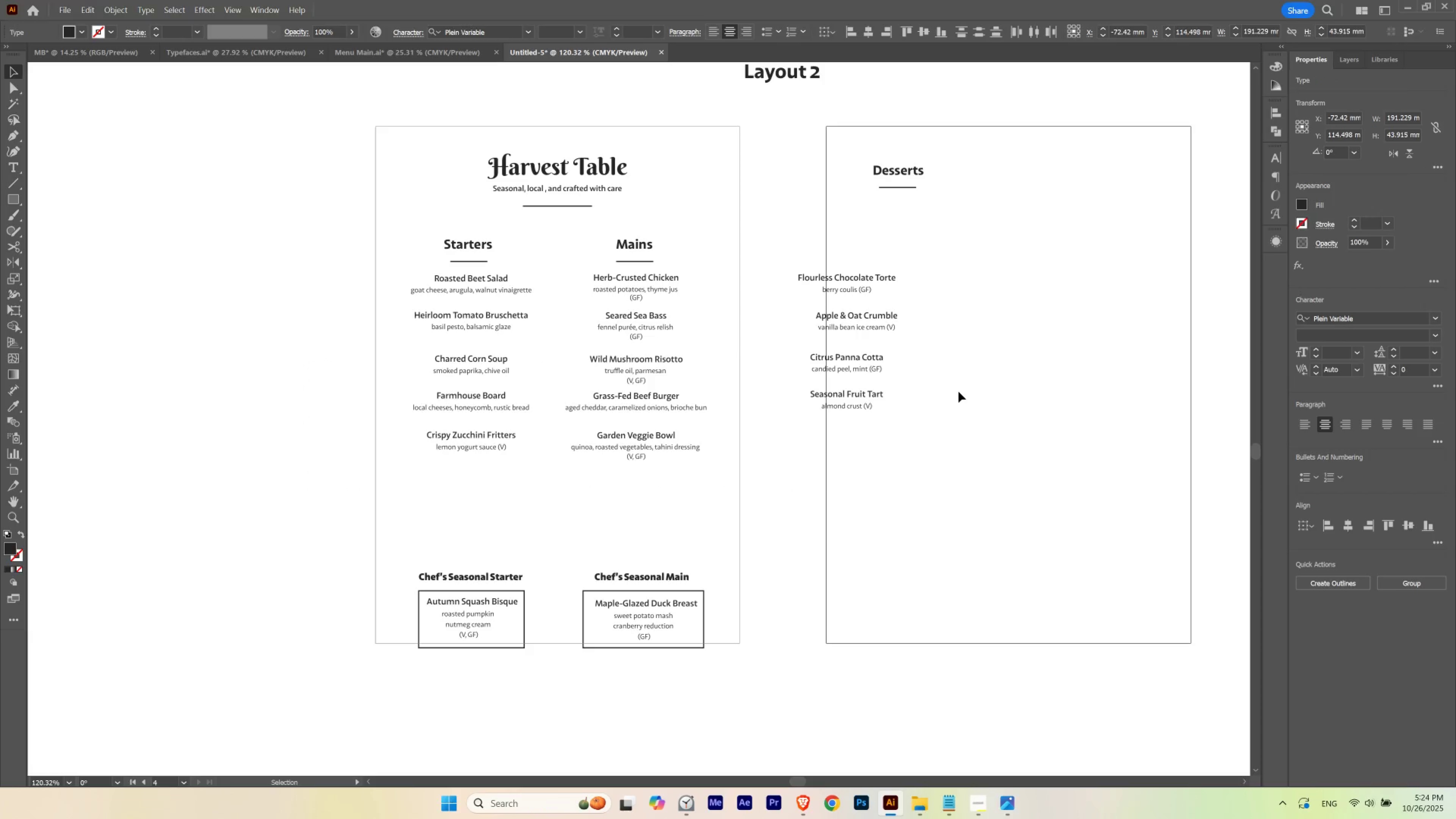 
key(ArrowUp)
 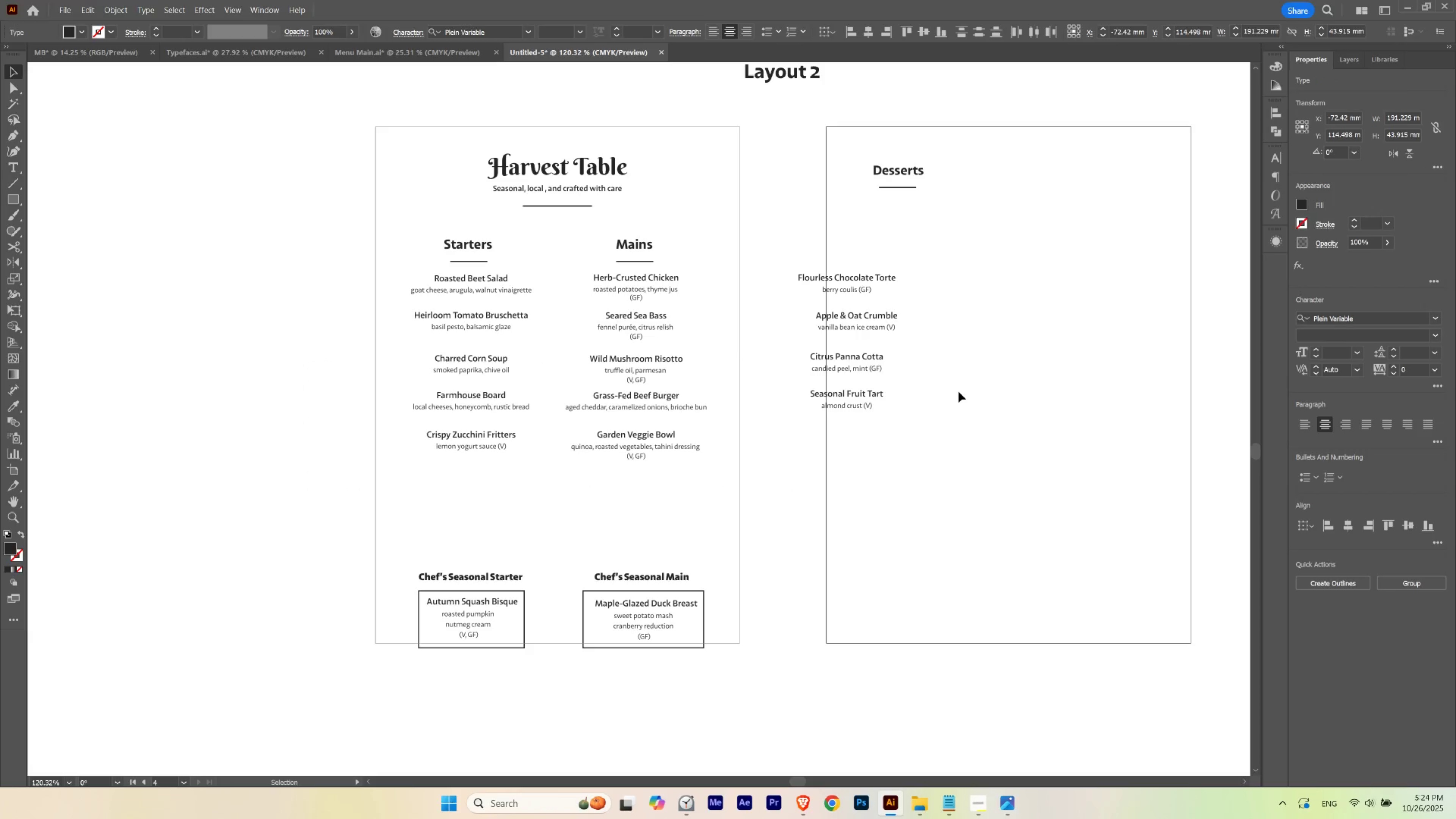 
key(ArrowUp)
 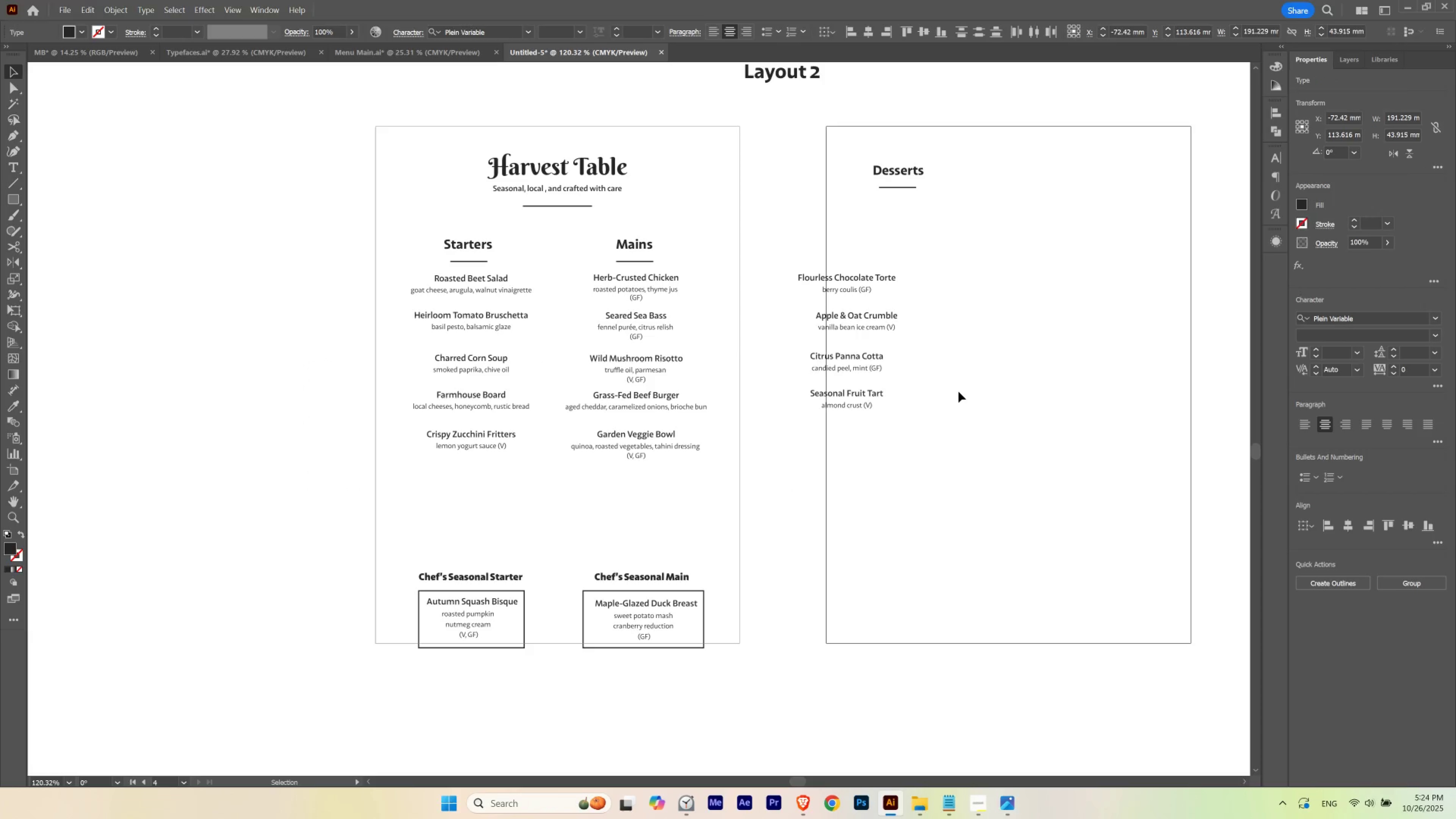 
hold_key(key=ArrowUp, duration=0.3)
 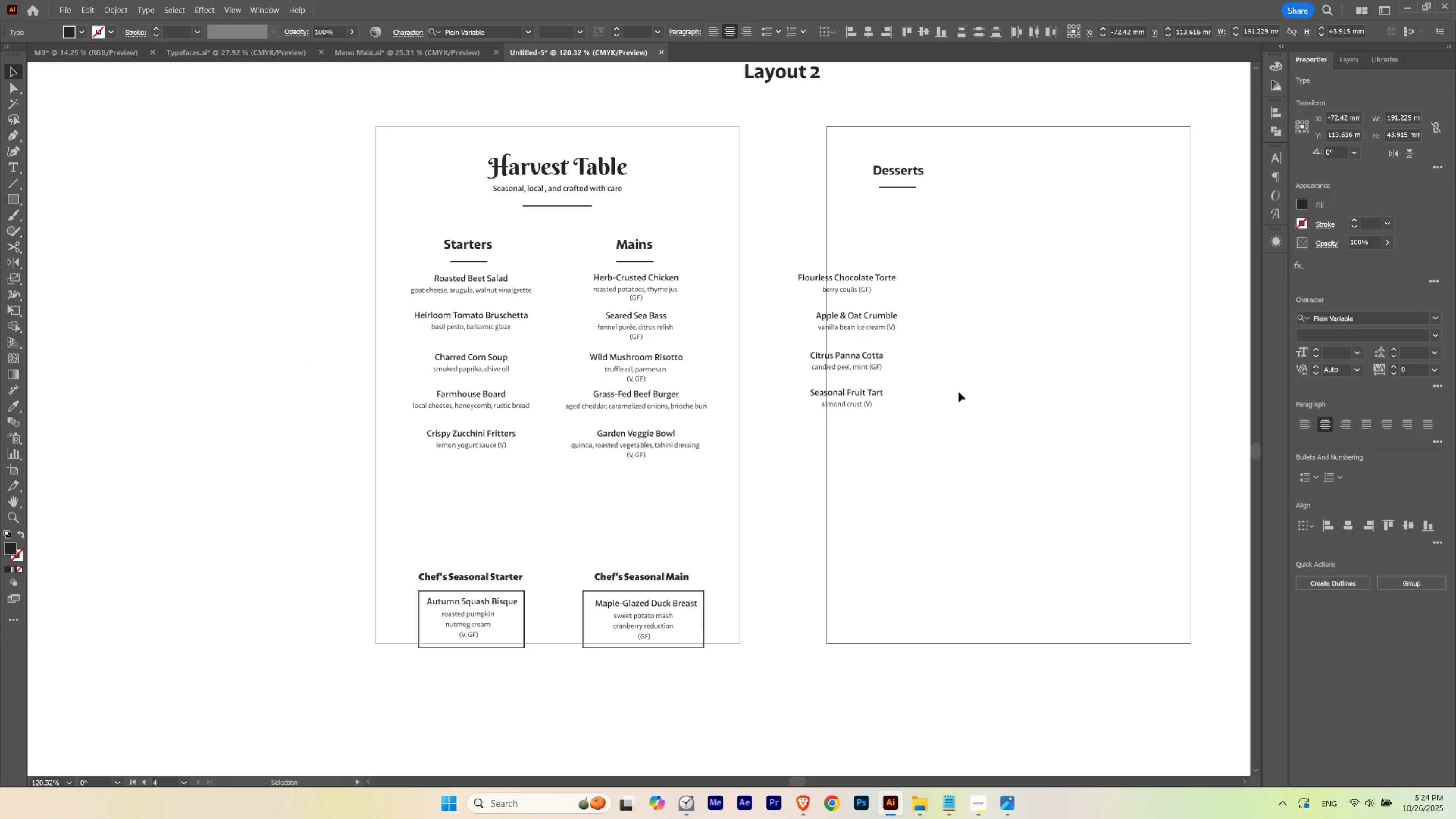 
key(ArrowUp)
 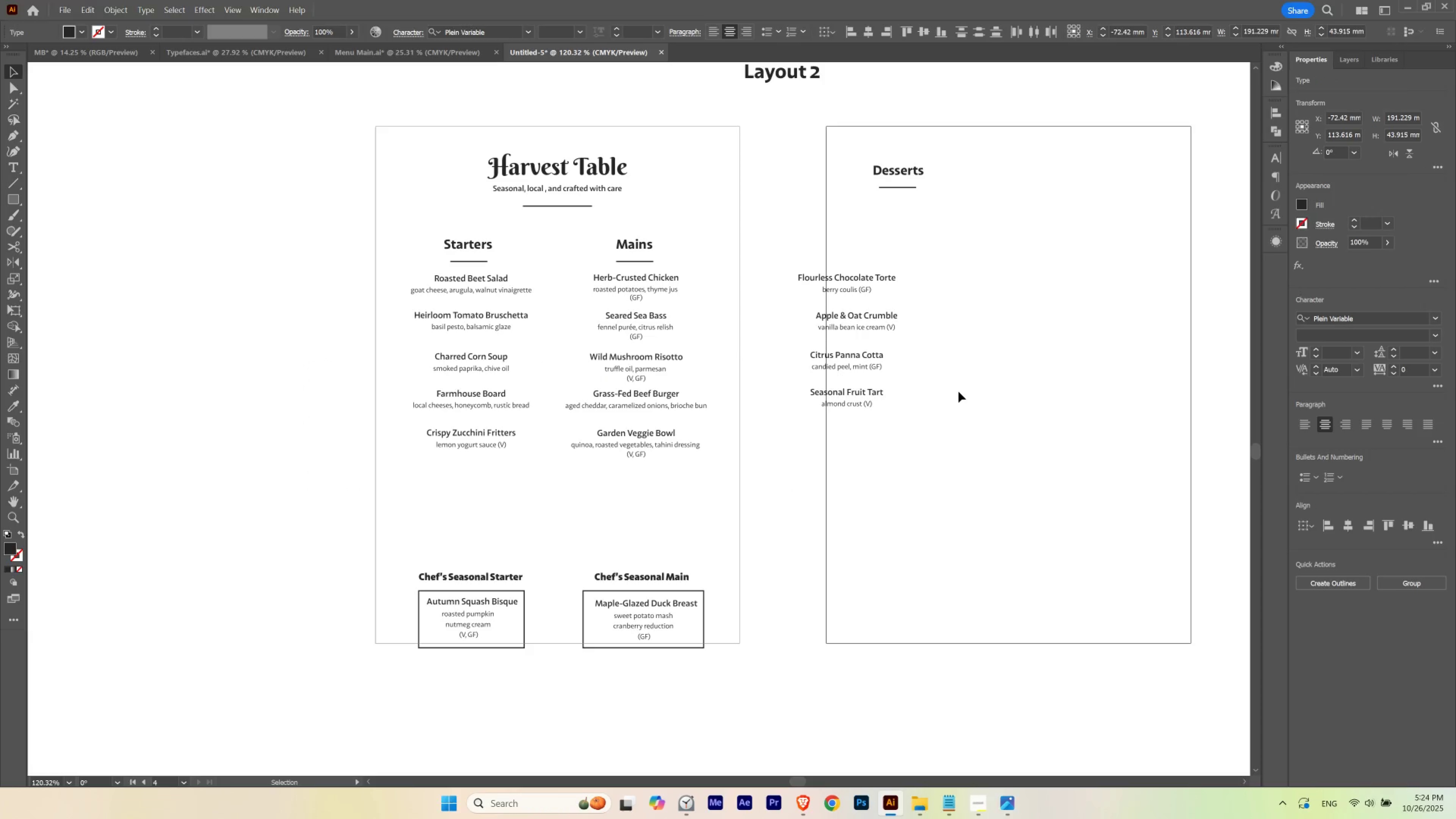 
key(ArrowUp)
 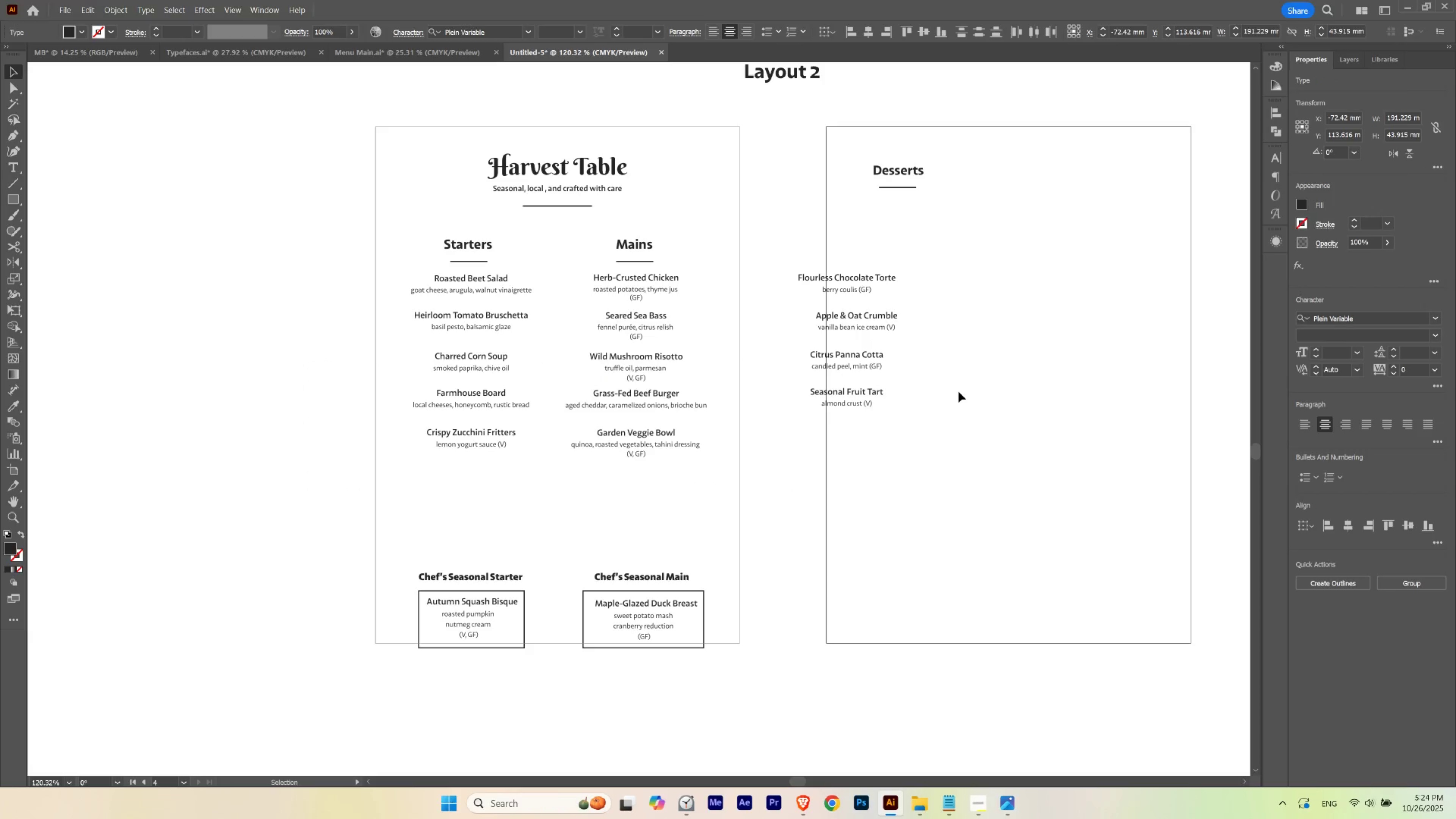 
key(ArrowDown)
 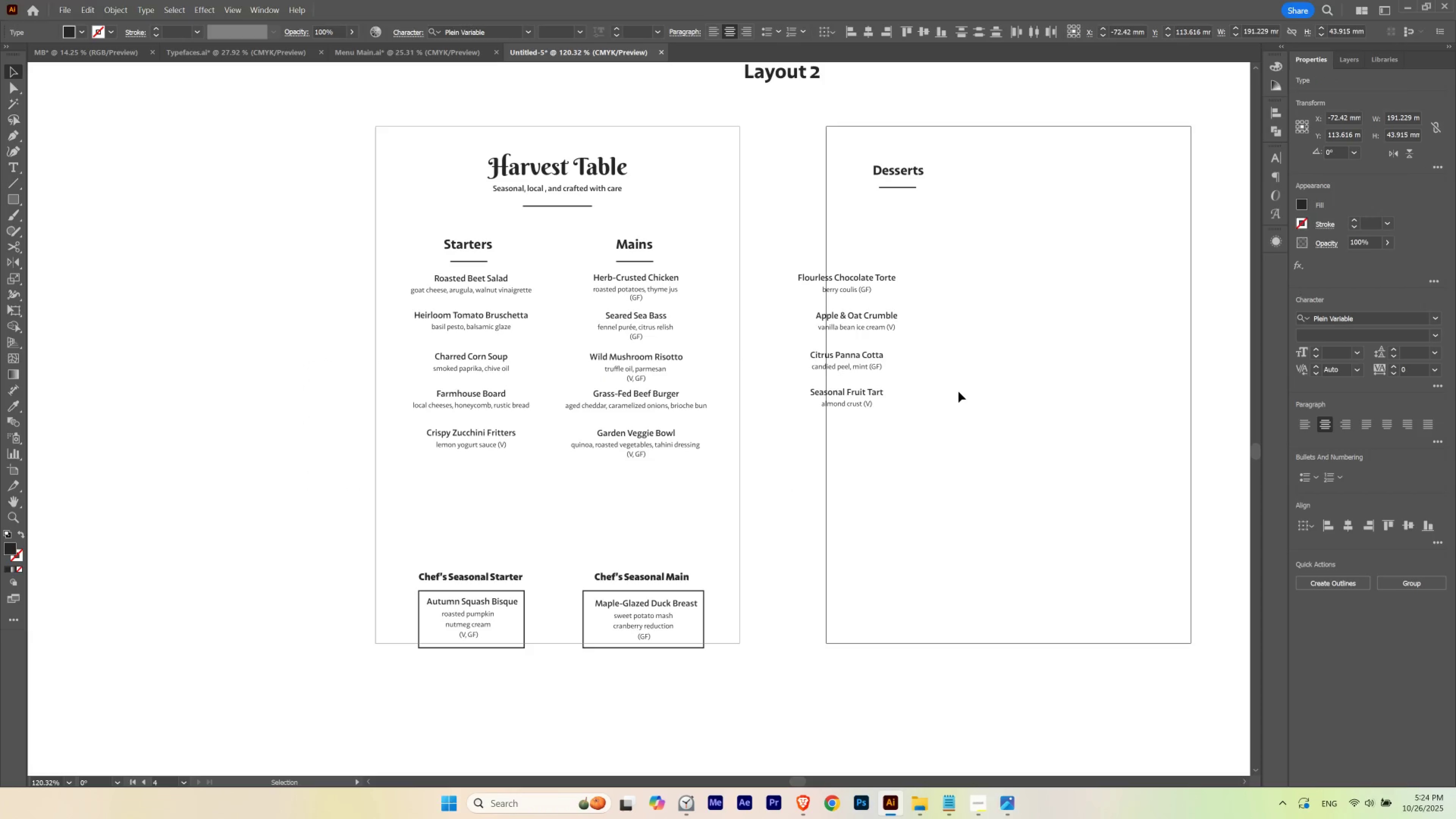 
hold_key(key=ArrowUp, duration=0.31)
 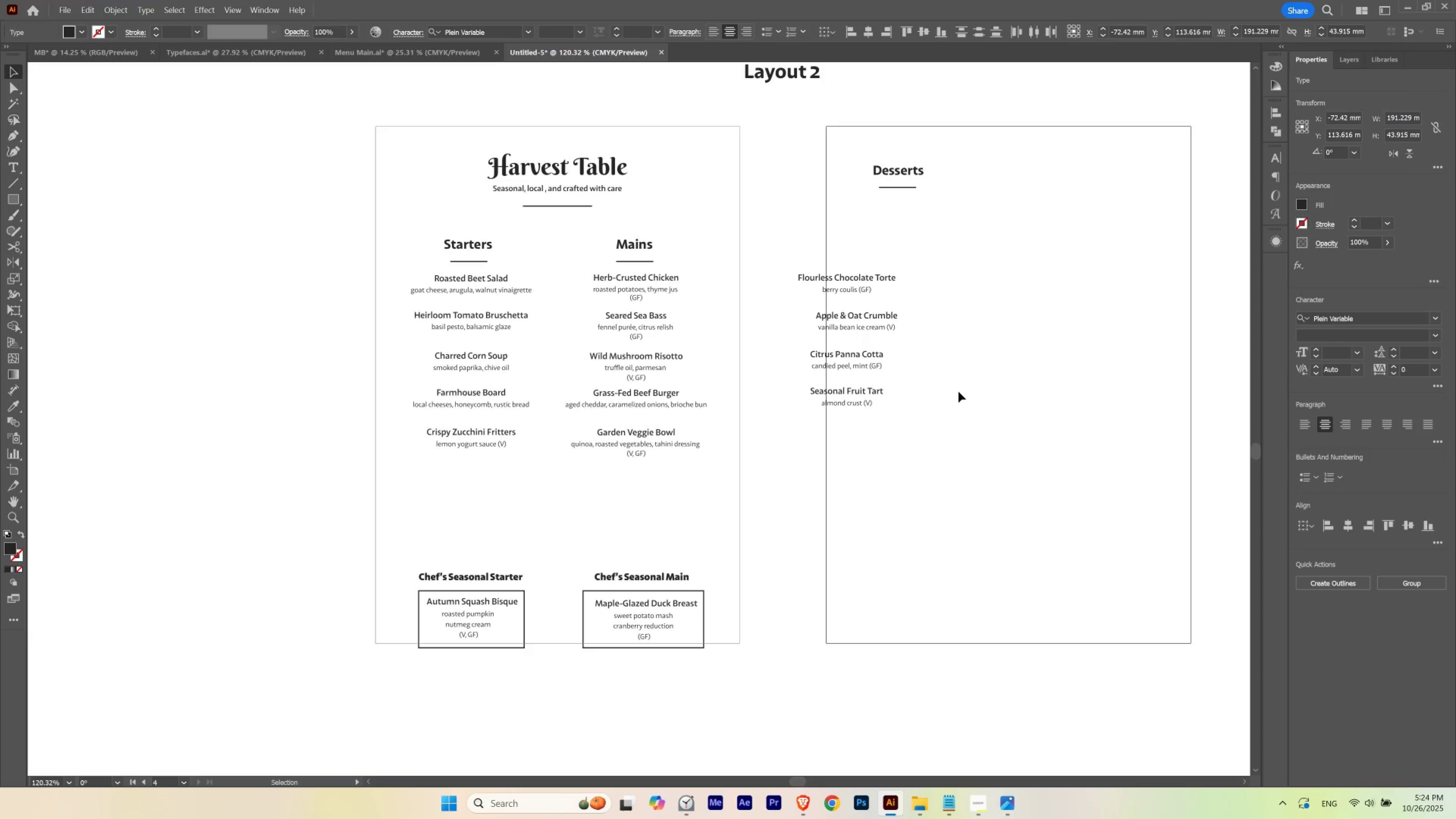 
key(ArrowUp)
 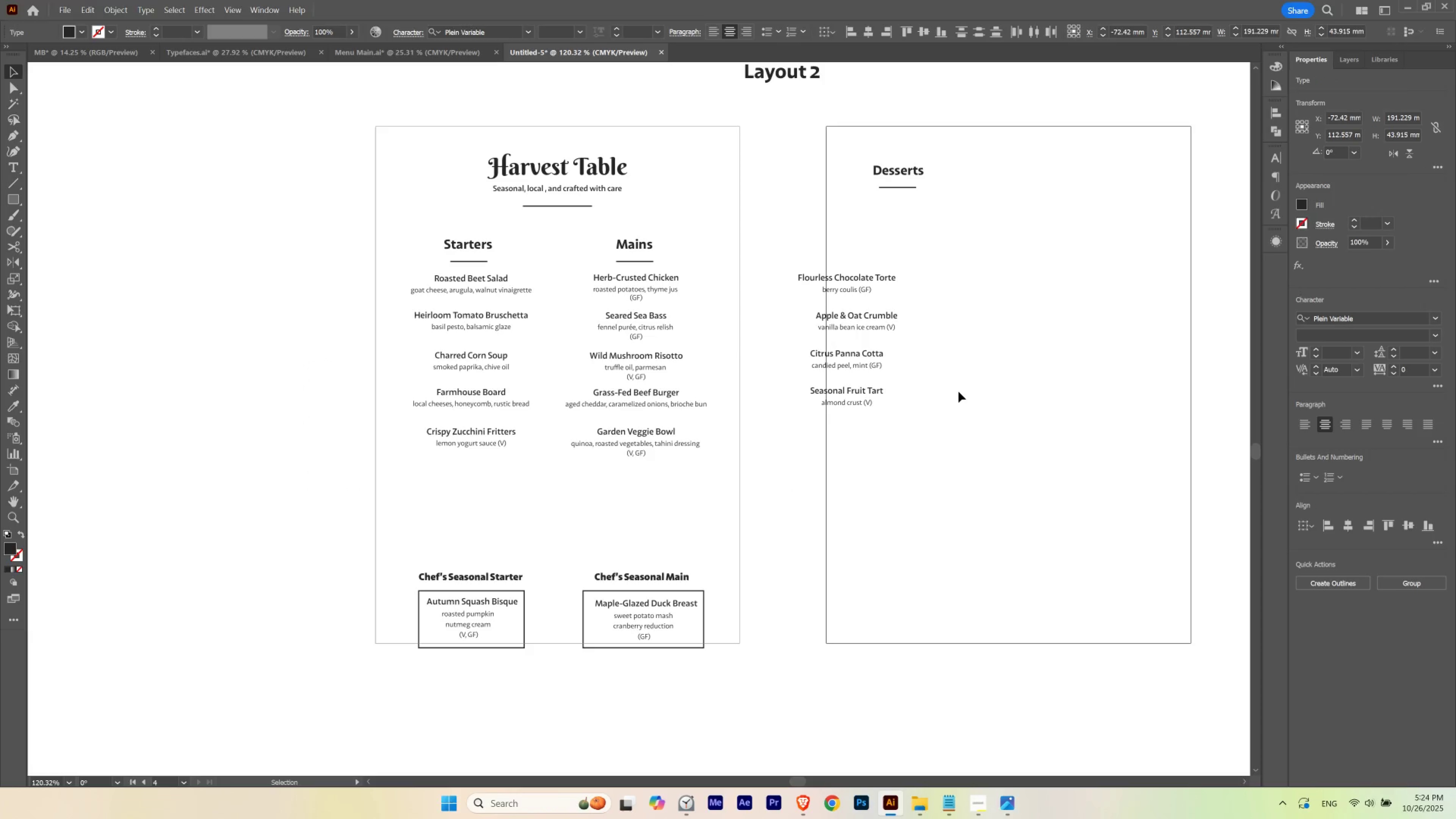 
key(ArrowUp)
 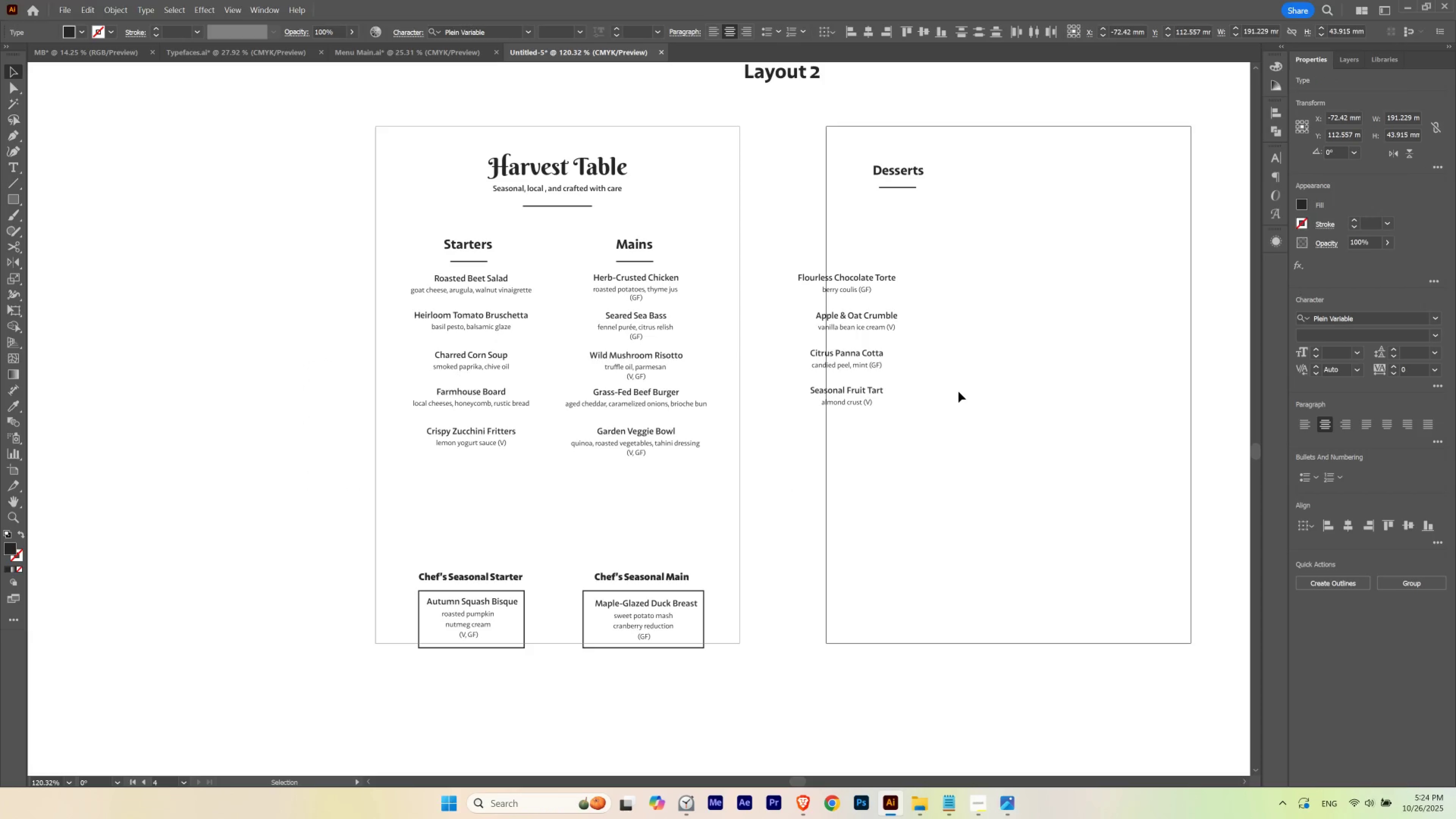 
key(ArrowUp)
 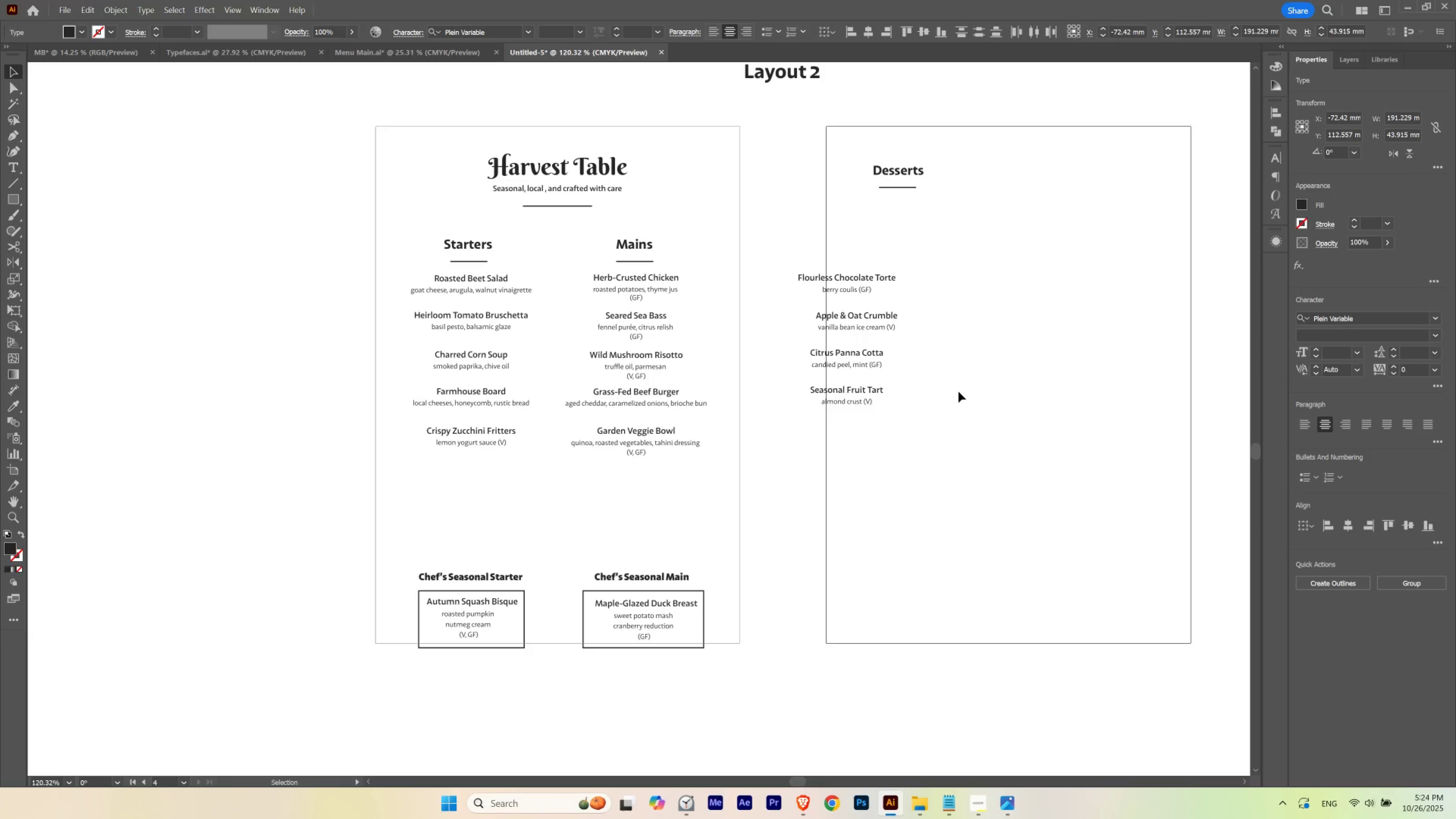 
key(ArrowDown)
 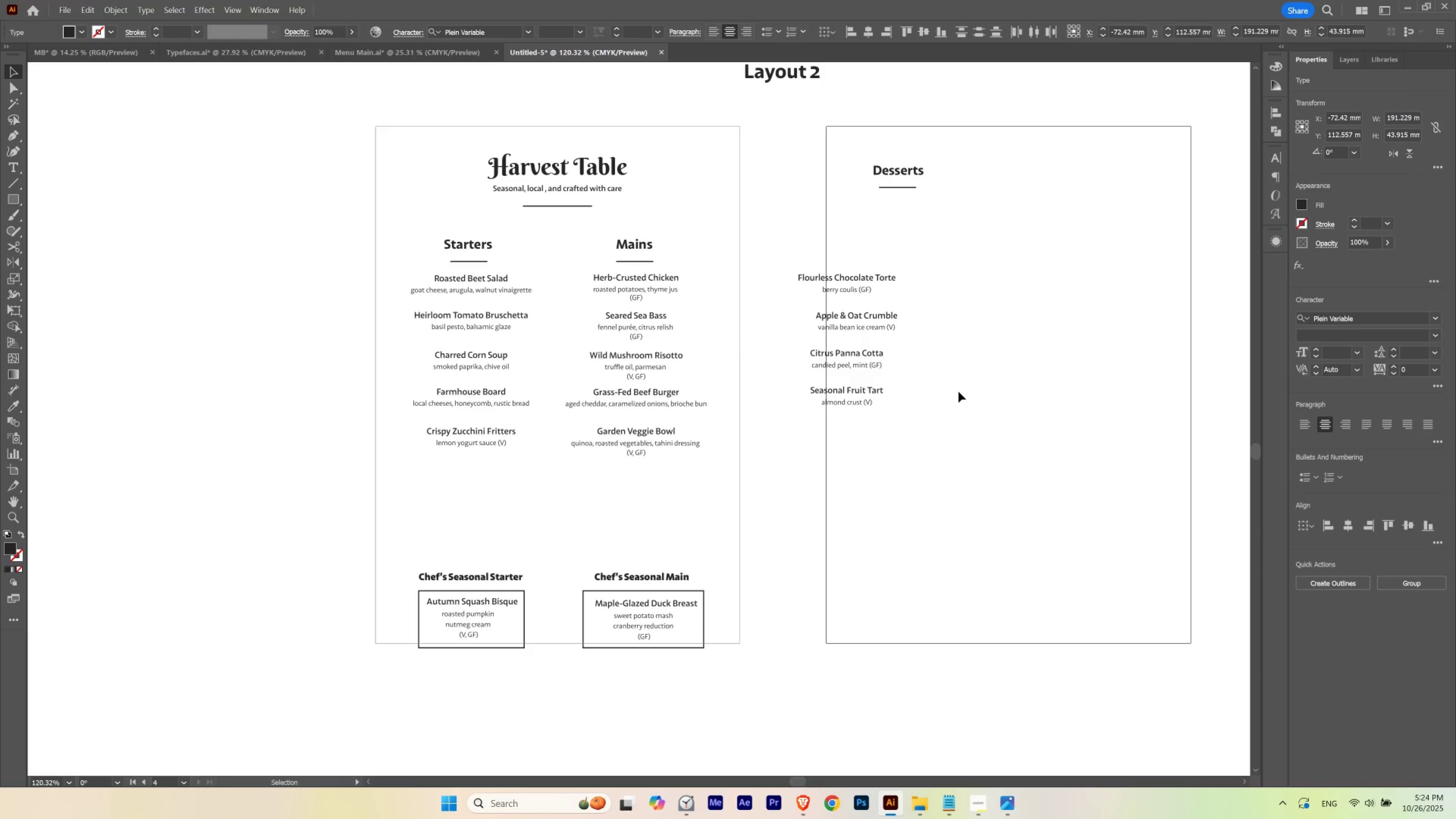 
key(ArrowUp)
 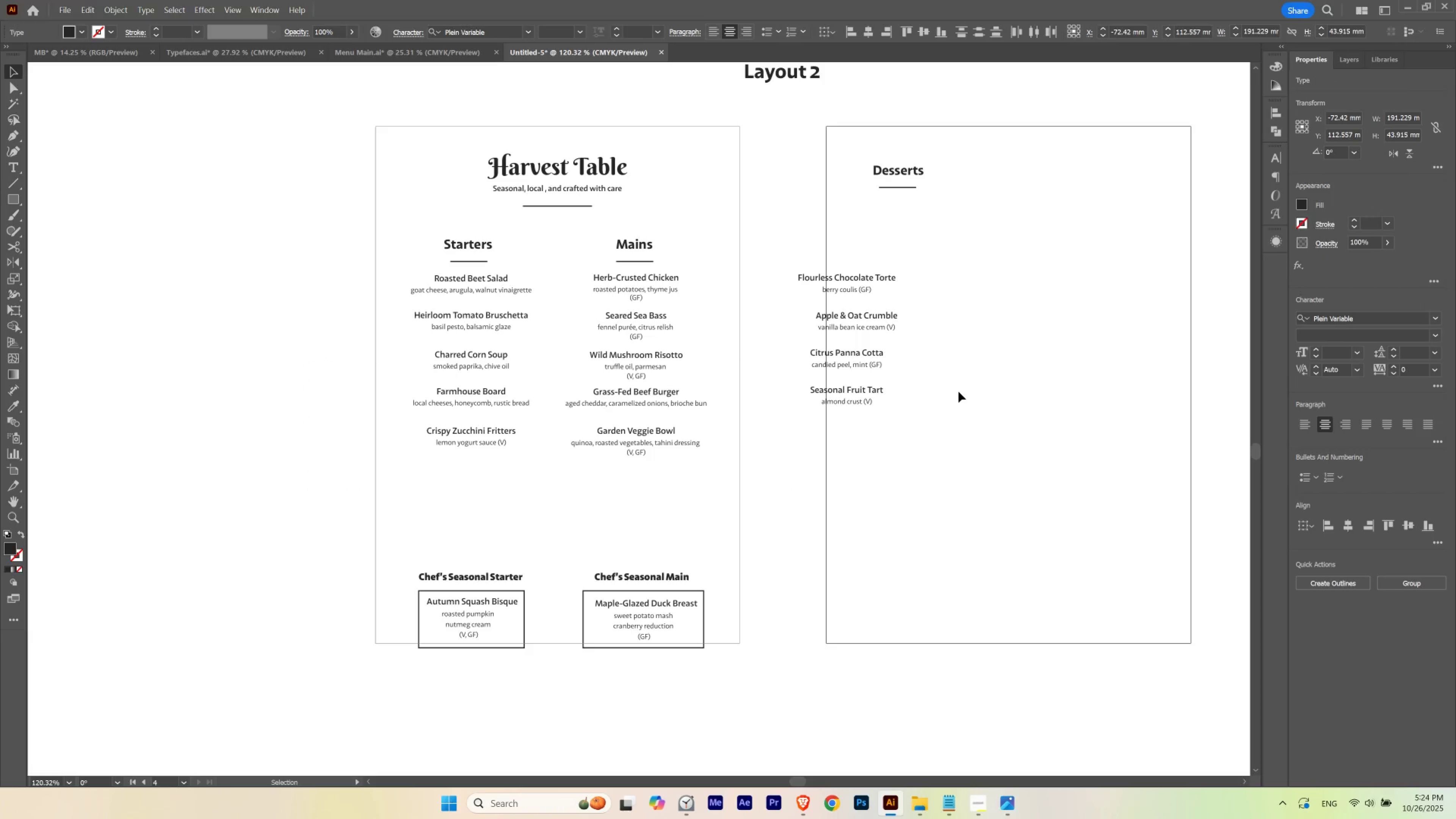 
key(ArrowUp)
 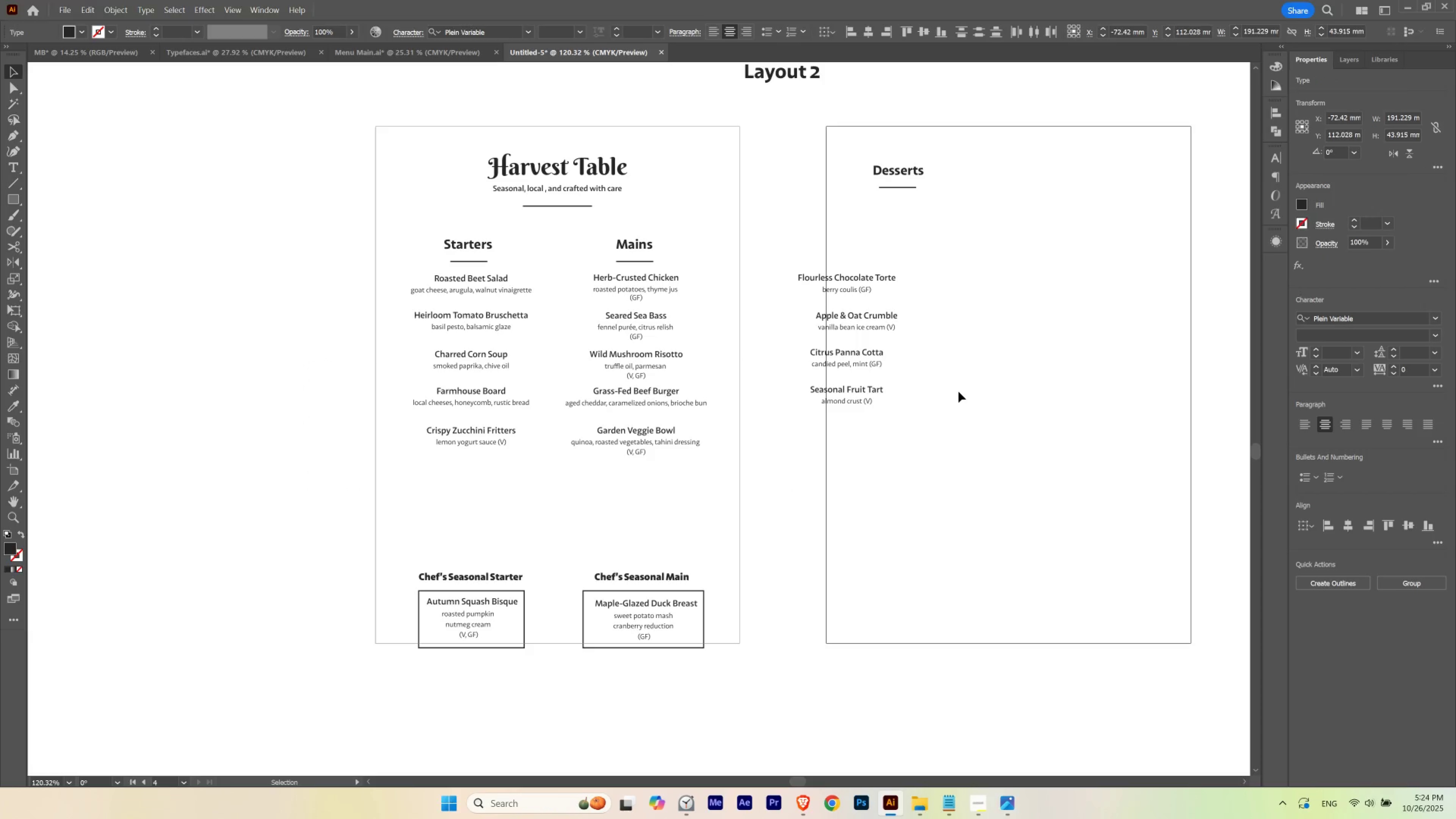 
key(ArrowDown)
 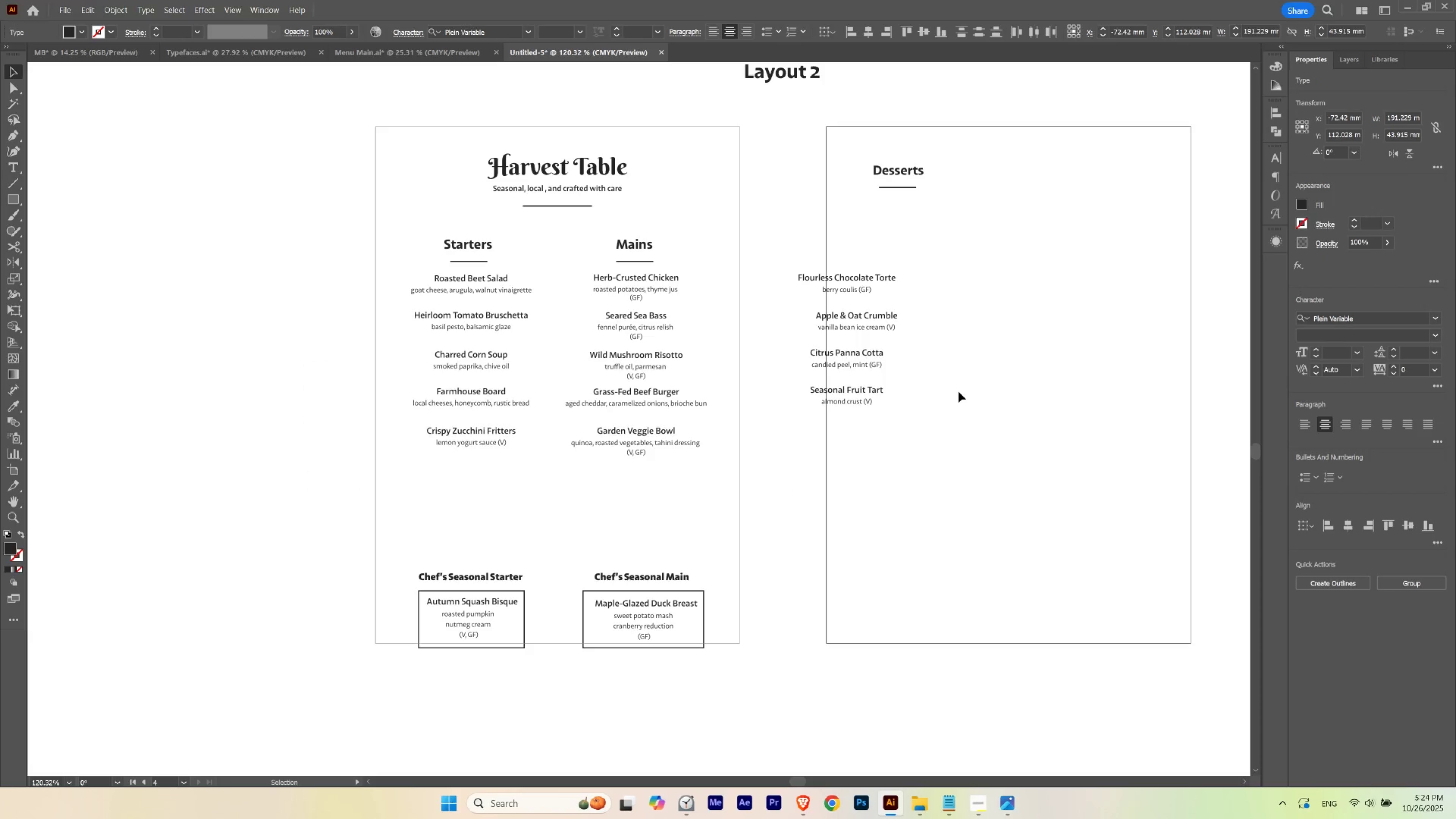 
key(ArrowUp)
 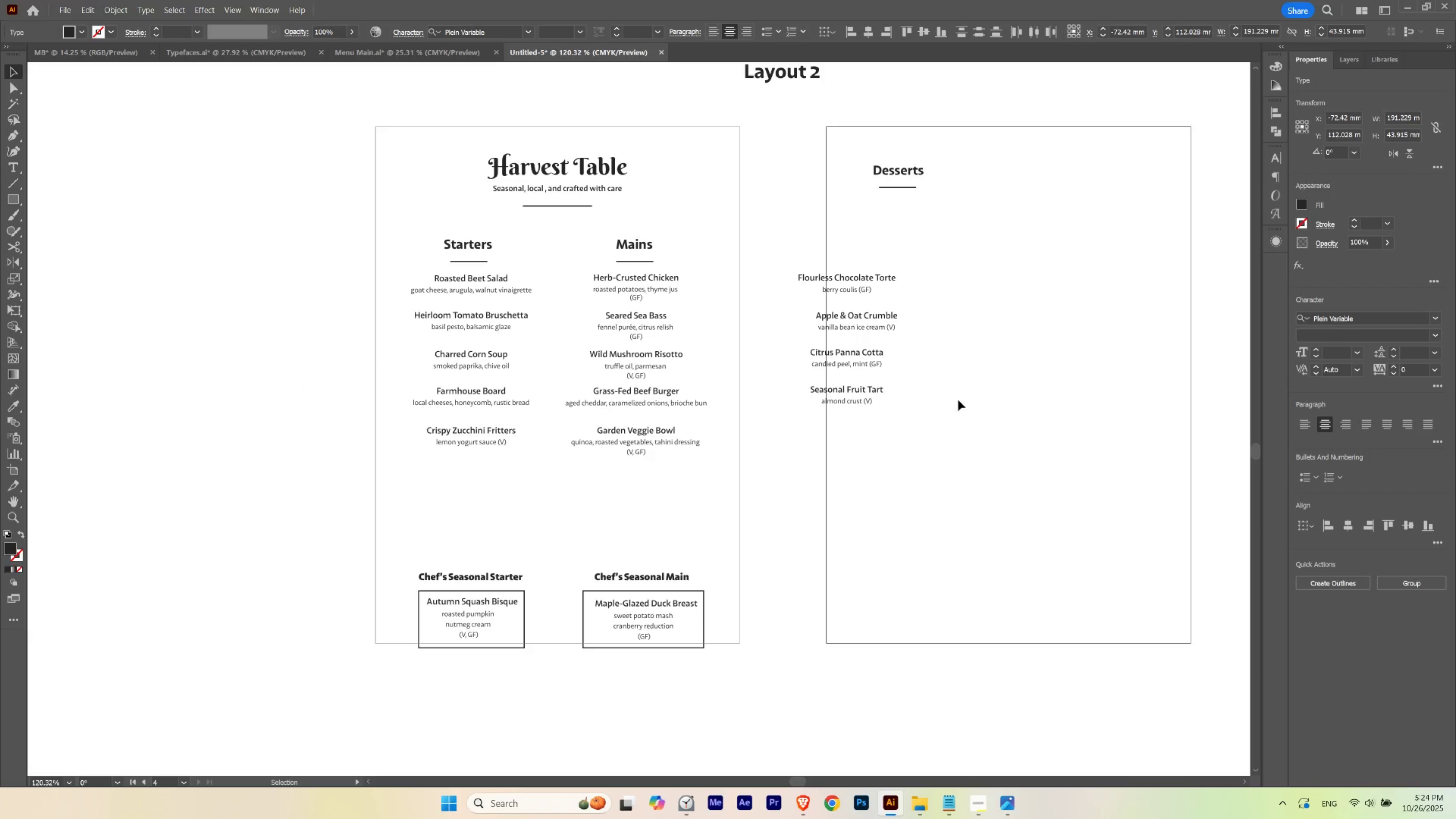 
left_click([961, 451])
 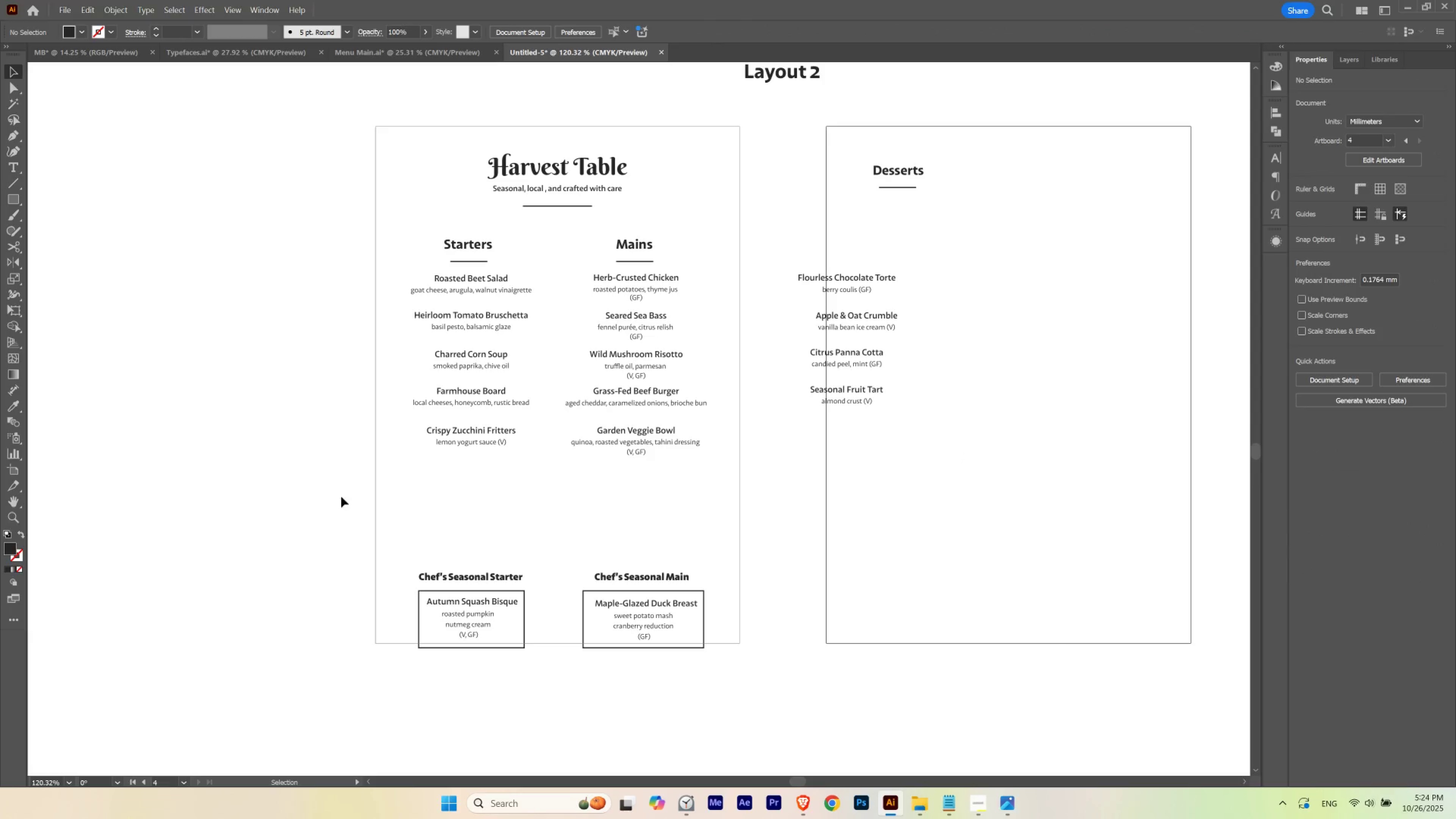 
left_click_drag(start_coordinate=[332, 500], to_coordinate=[966, 391])
 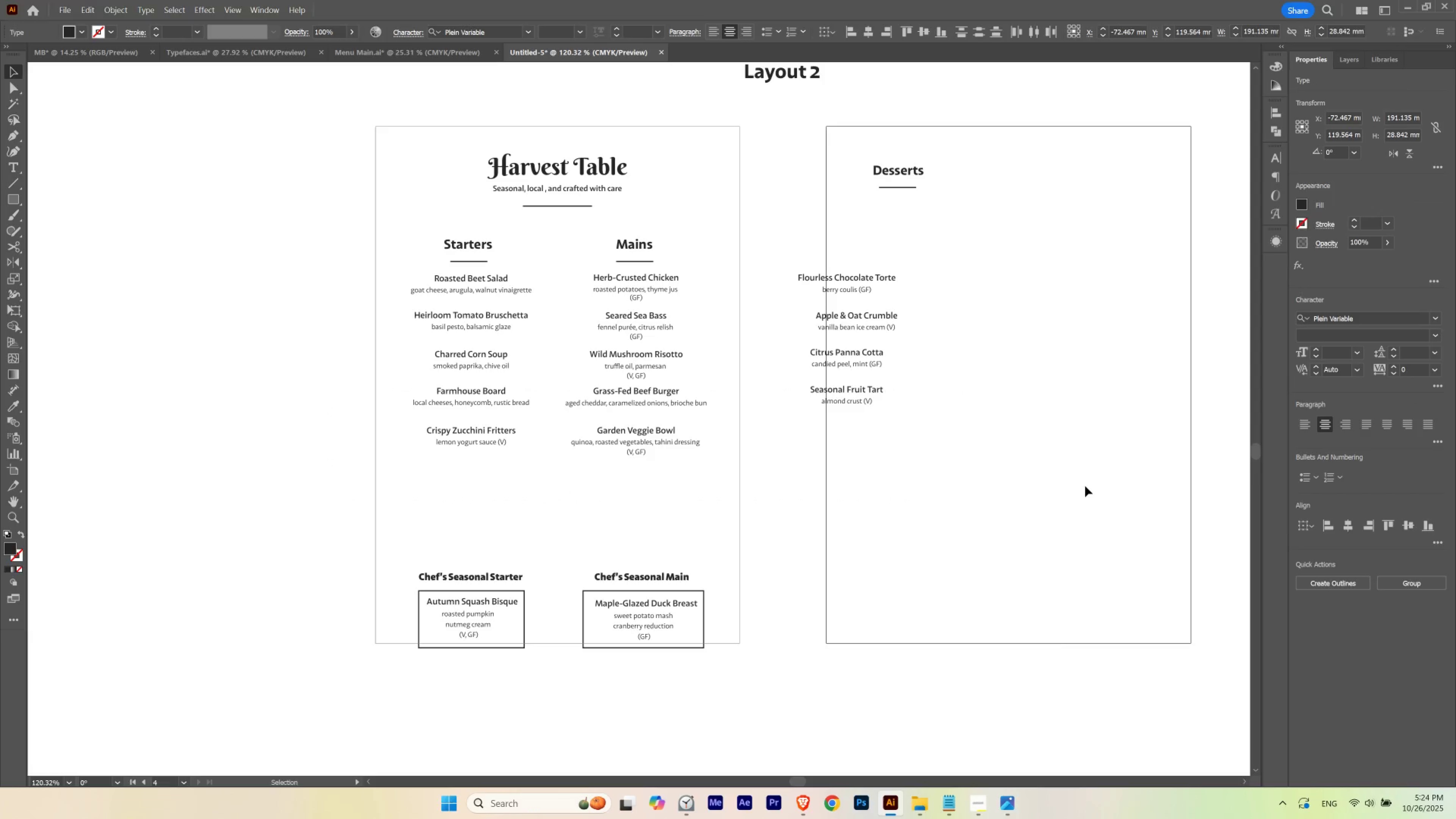 
key(Shift+ArrowDown)
 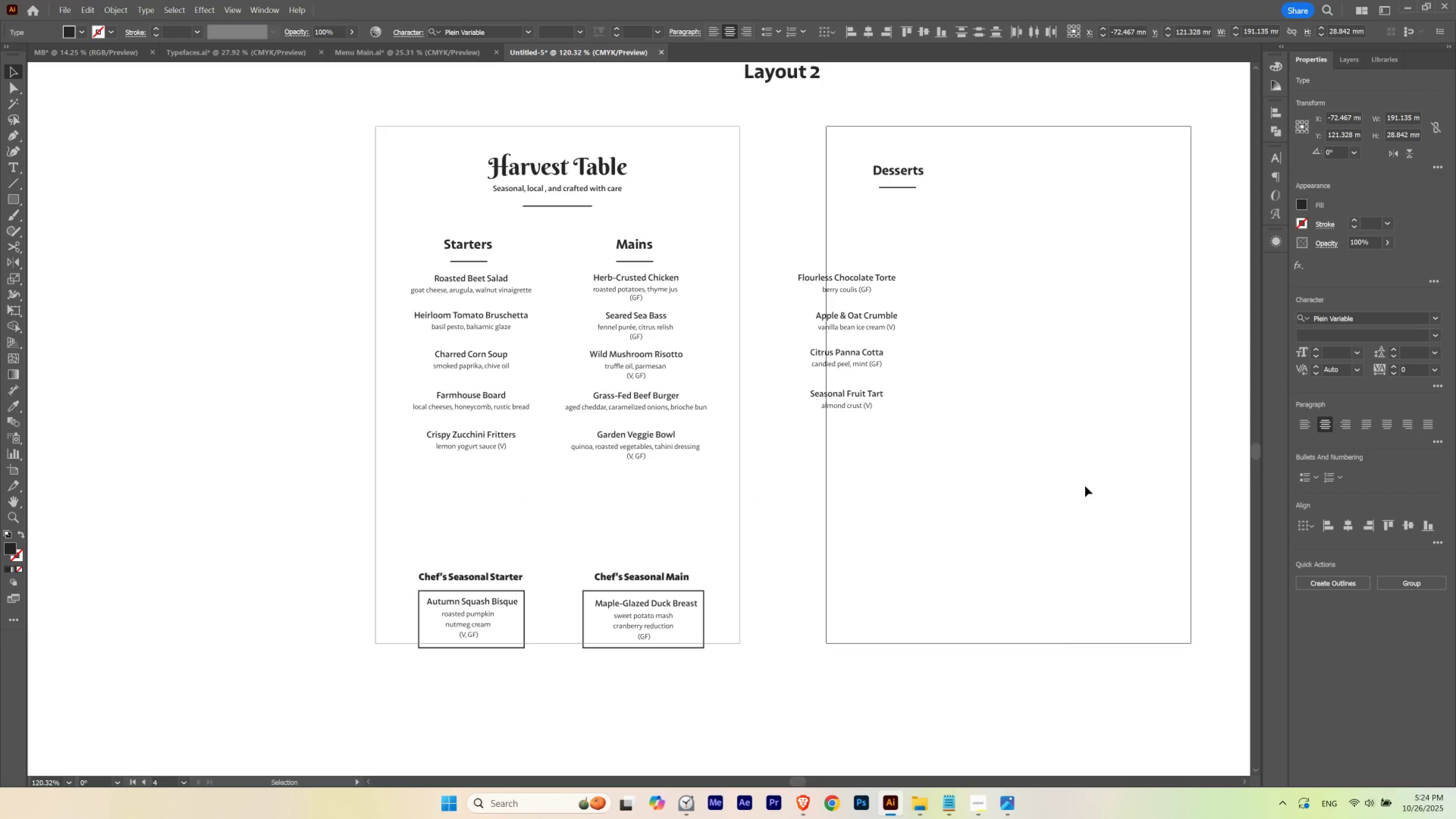 
key(ArrowDown)
 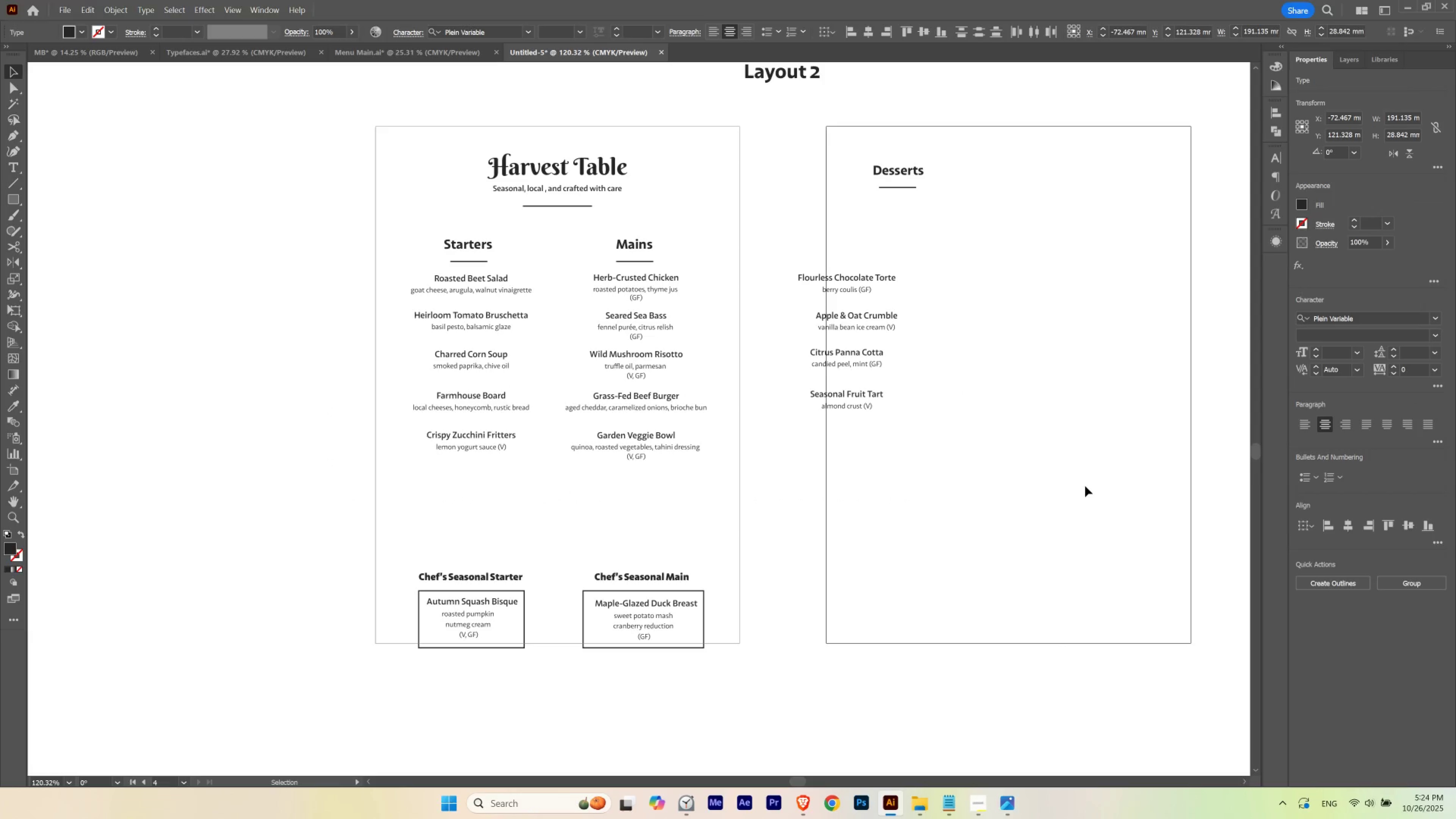 
key(ArrowUp)
 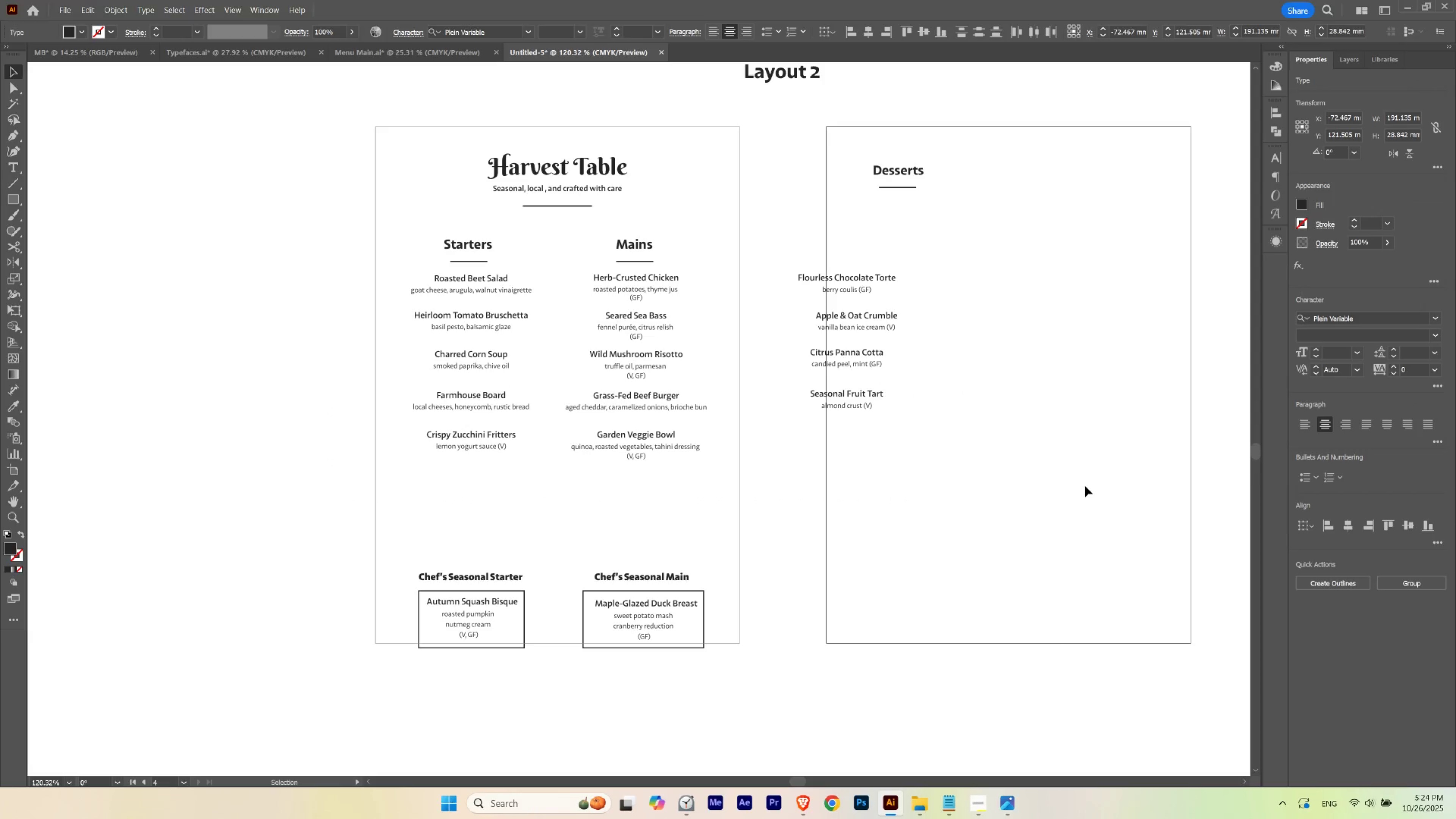 
key(ArrowUp)
 